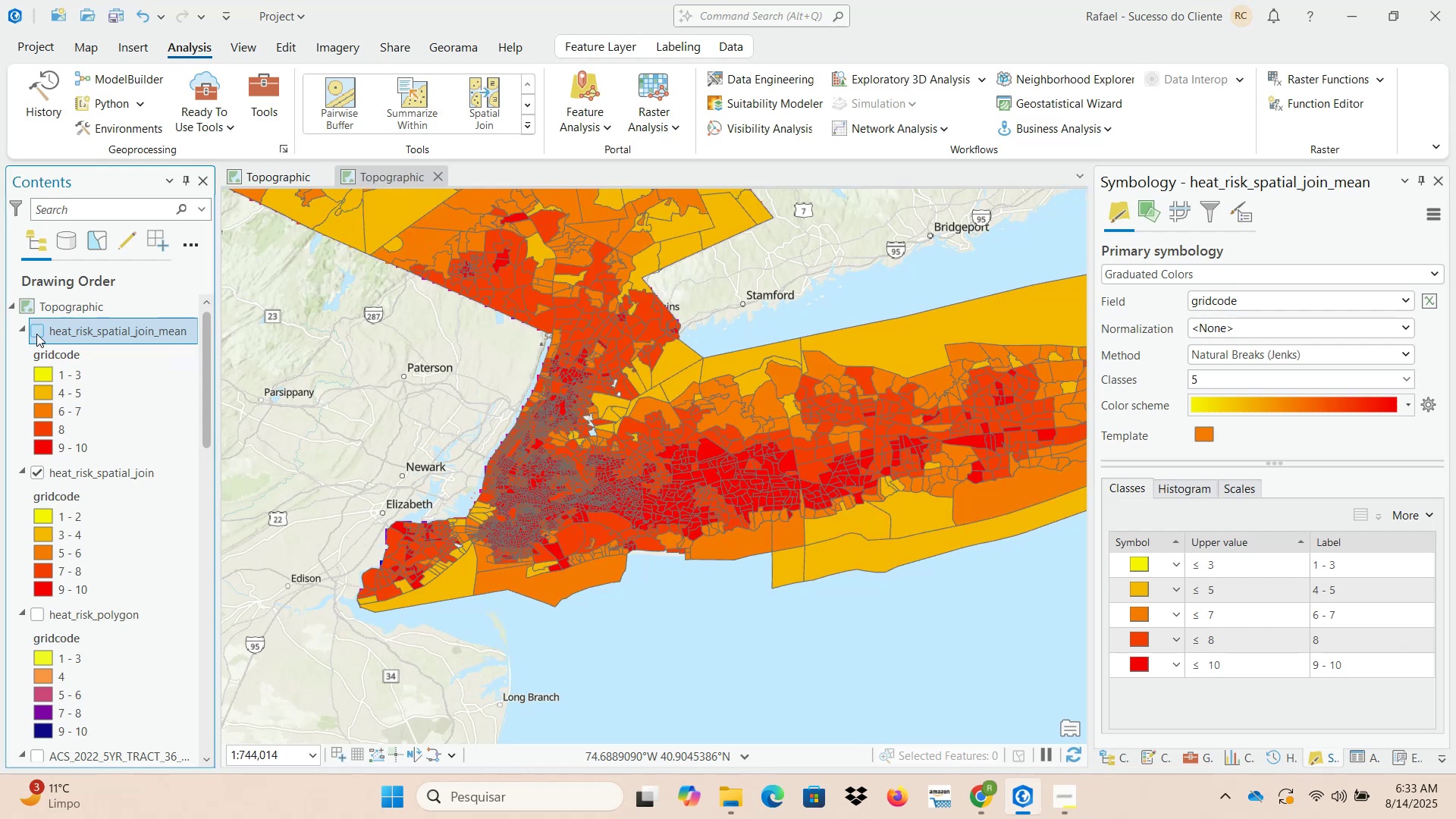 
left_click([36, 334])
 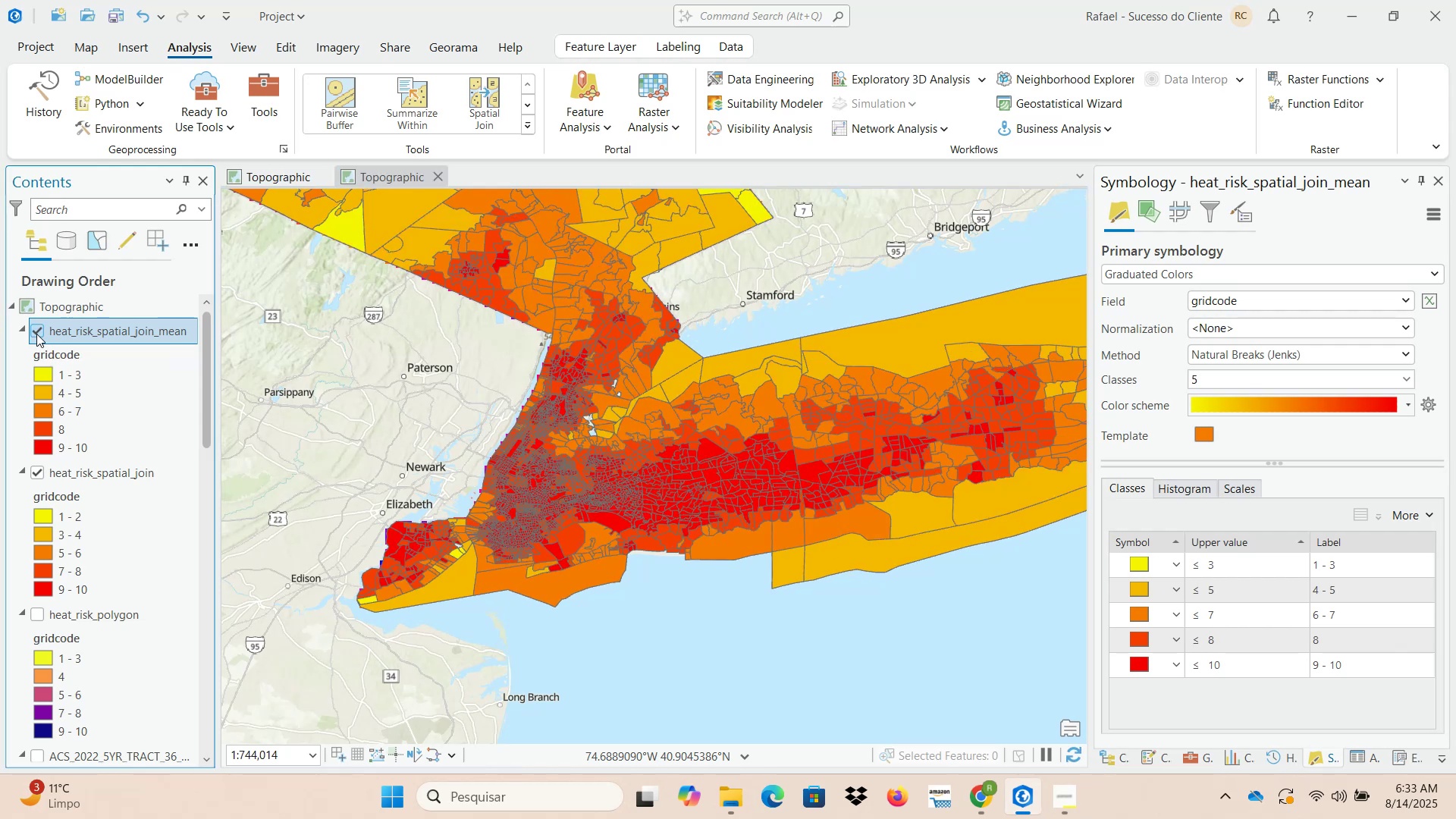 
left_click([36, 334])
 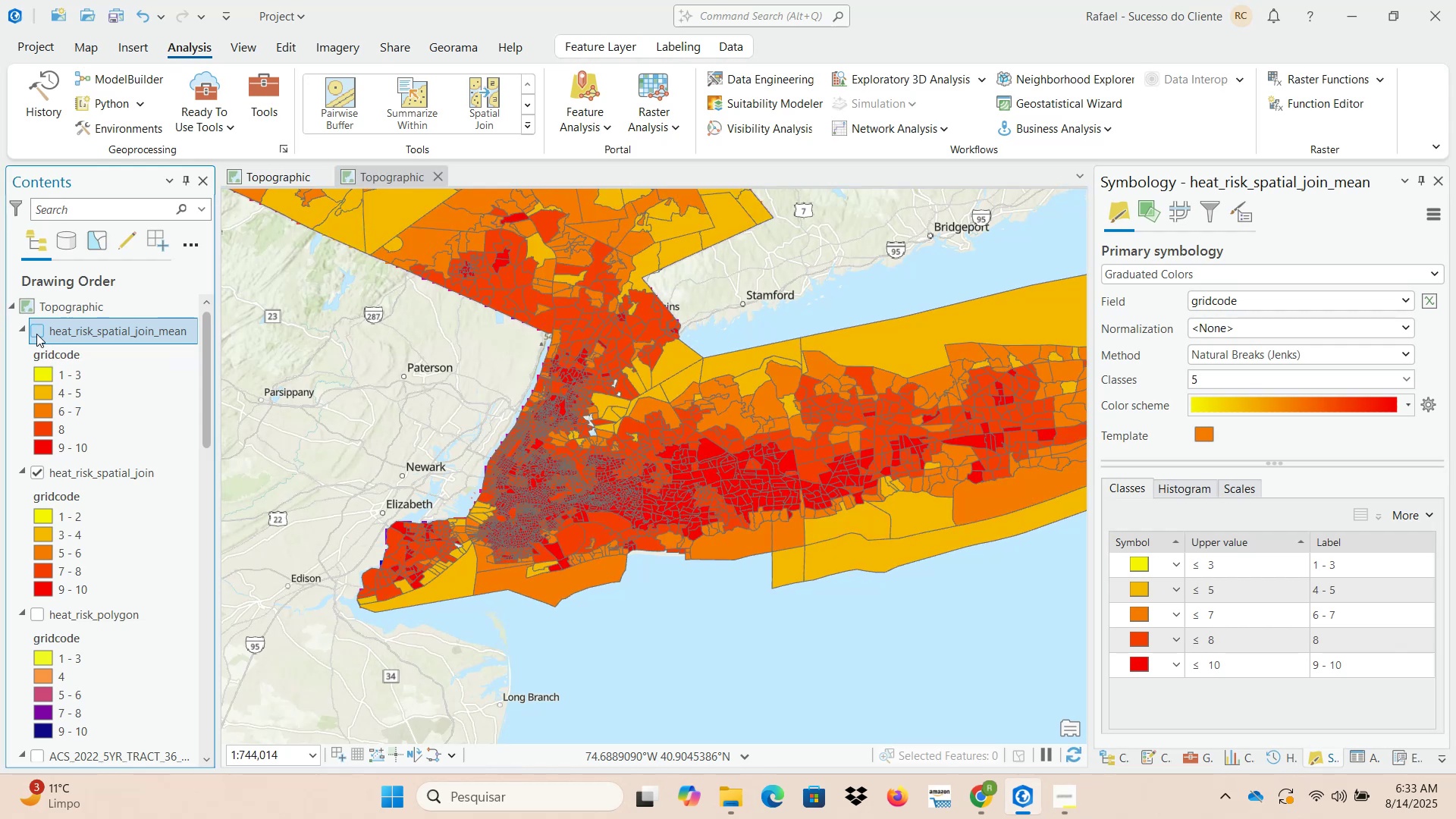 
left_click([36, 334])
 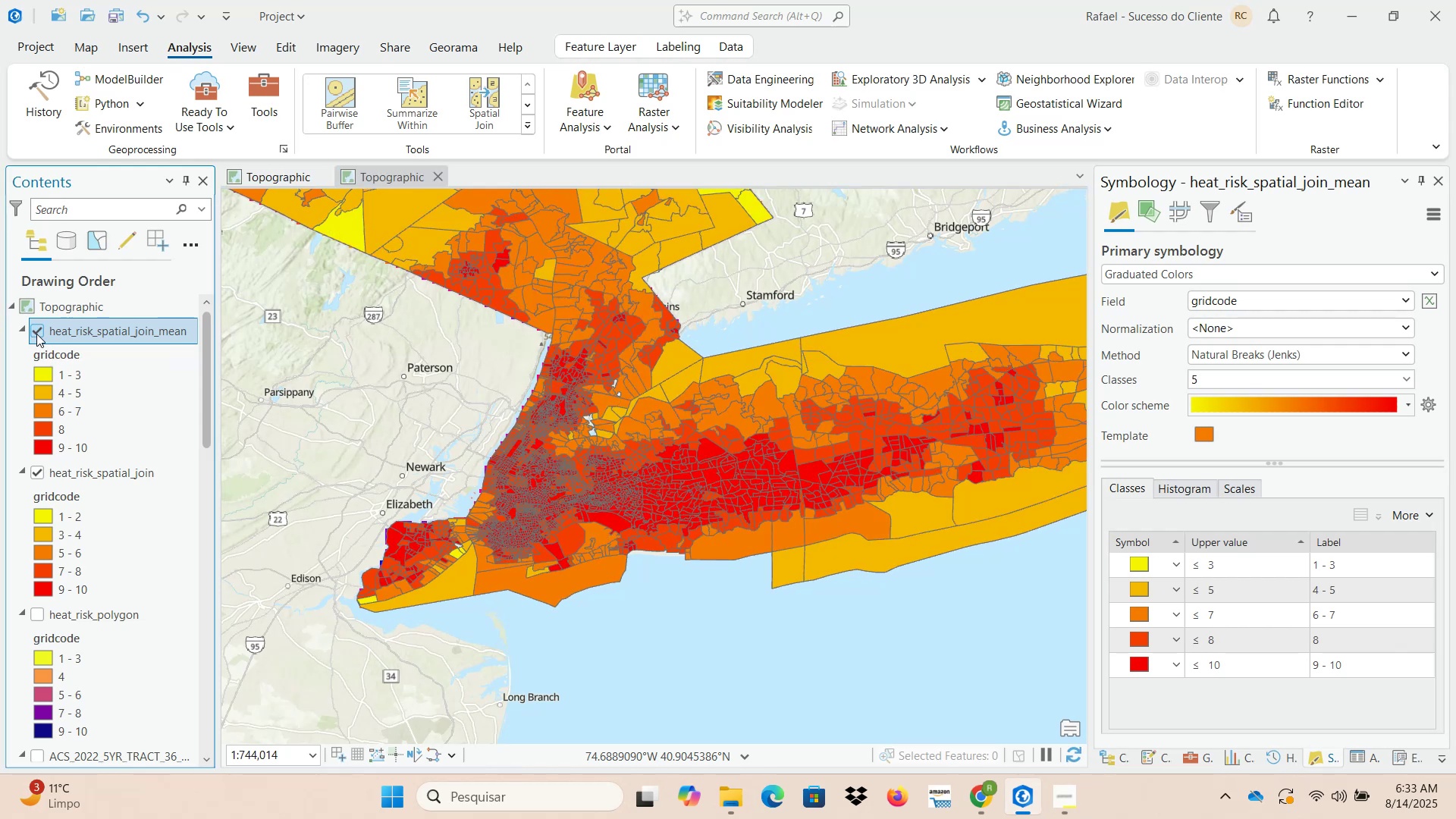 
left_click([36, 334])
 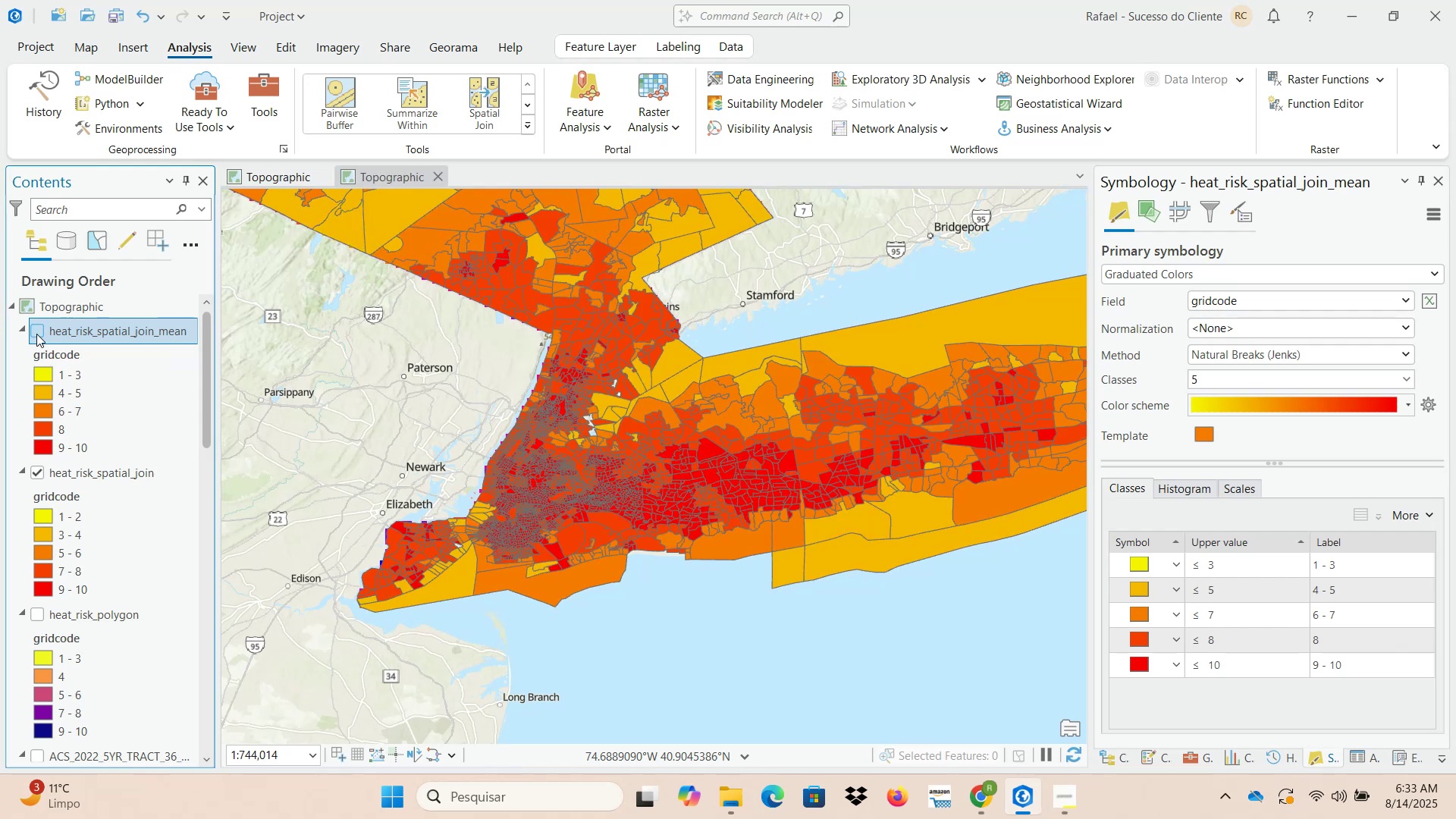 
left_click([36, 334])
 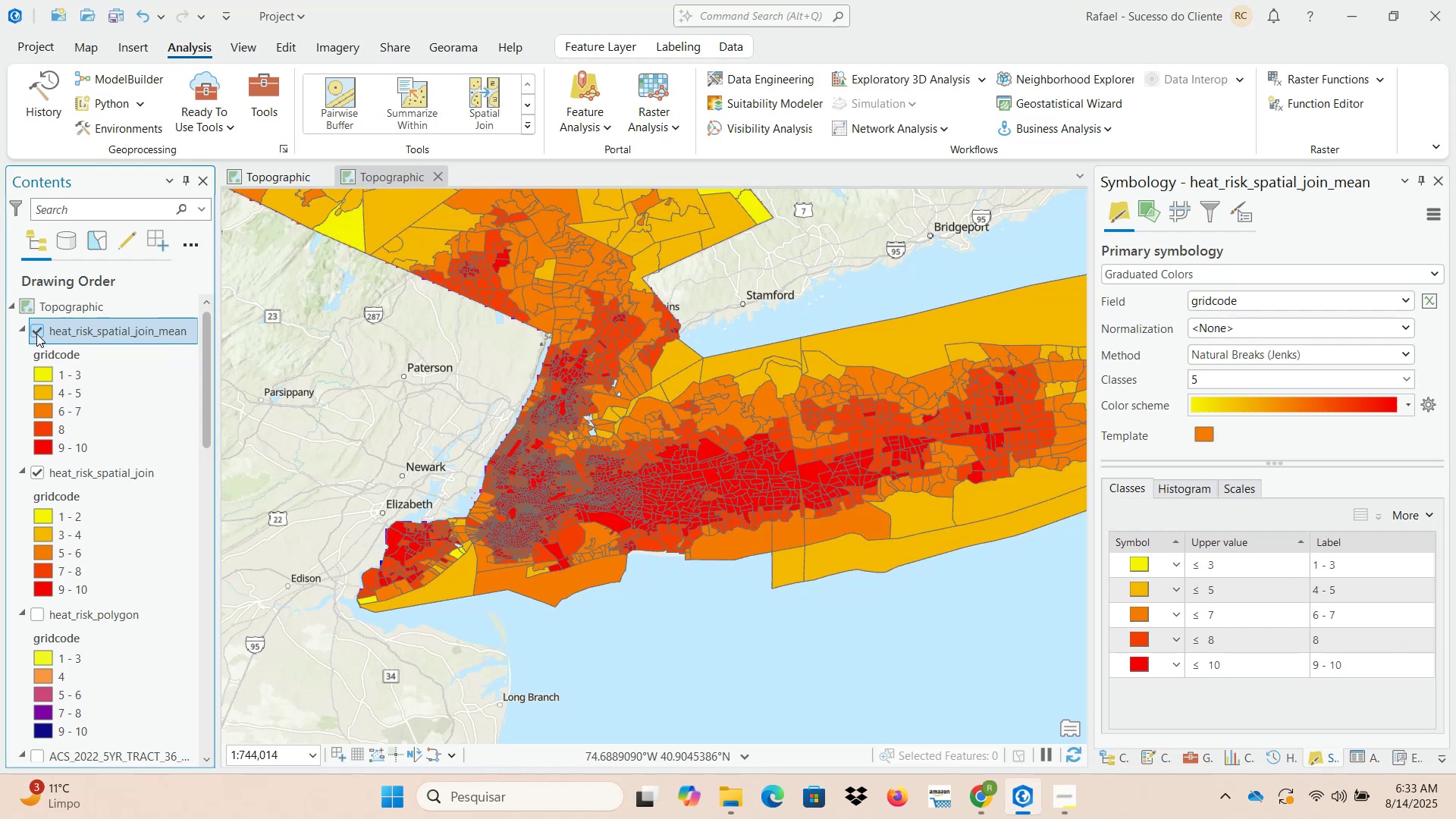 
left_click([36, 334])
 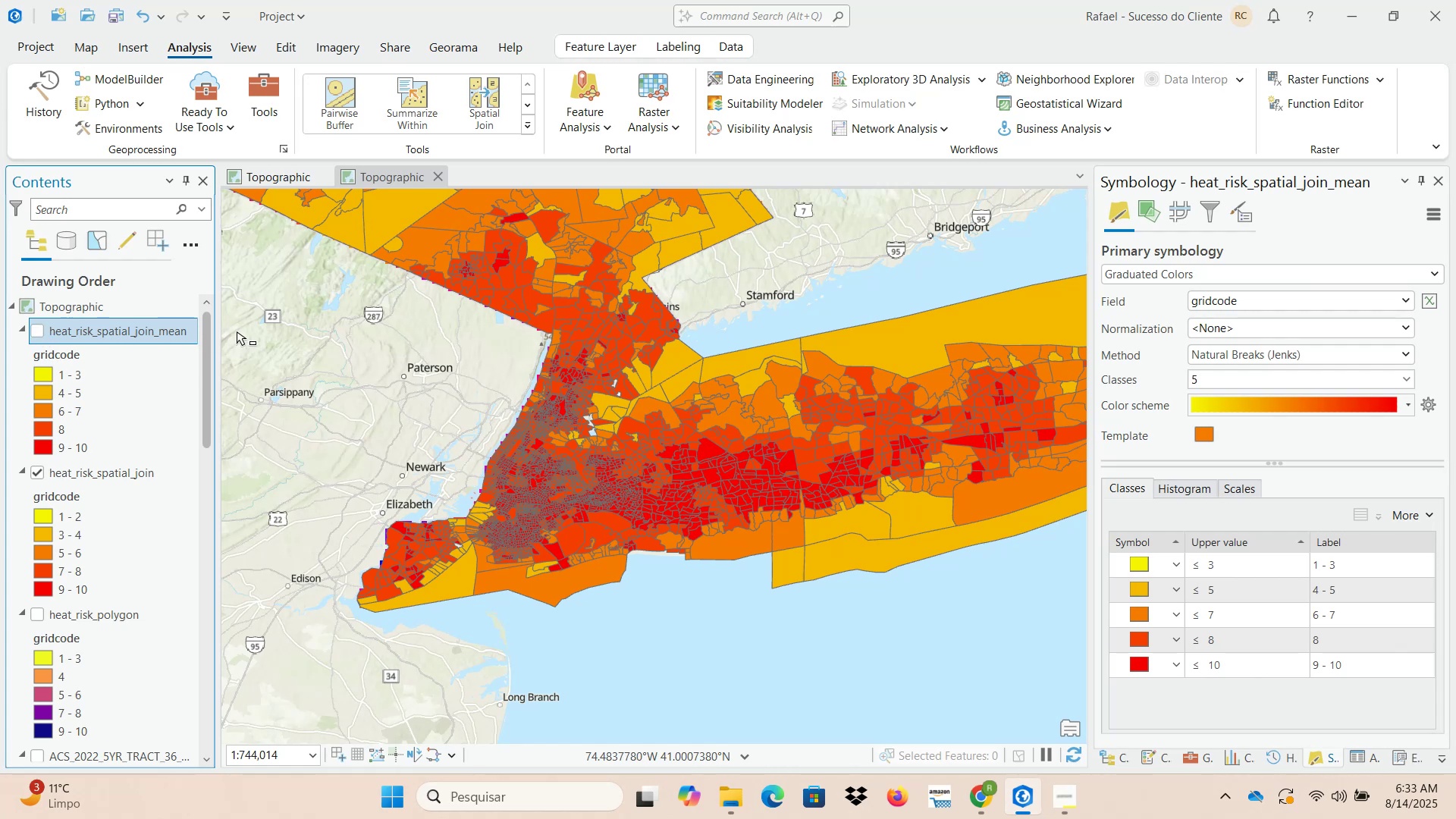 
wait(12.38)
 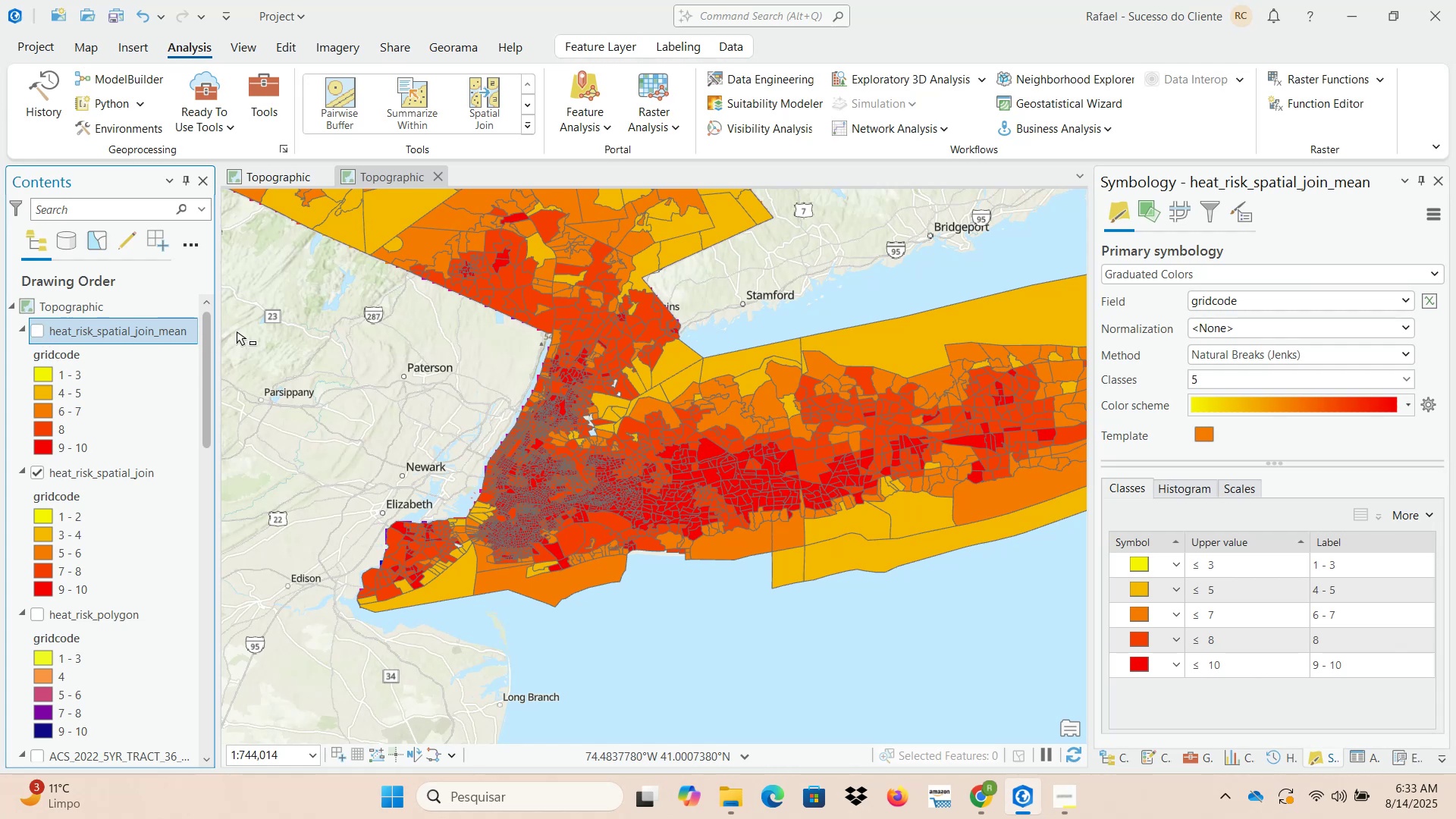 
scroll: coordinate [642, 423], scroll_direction: down, amount: 4.0
 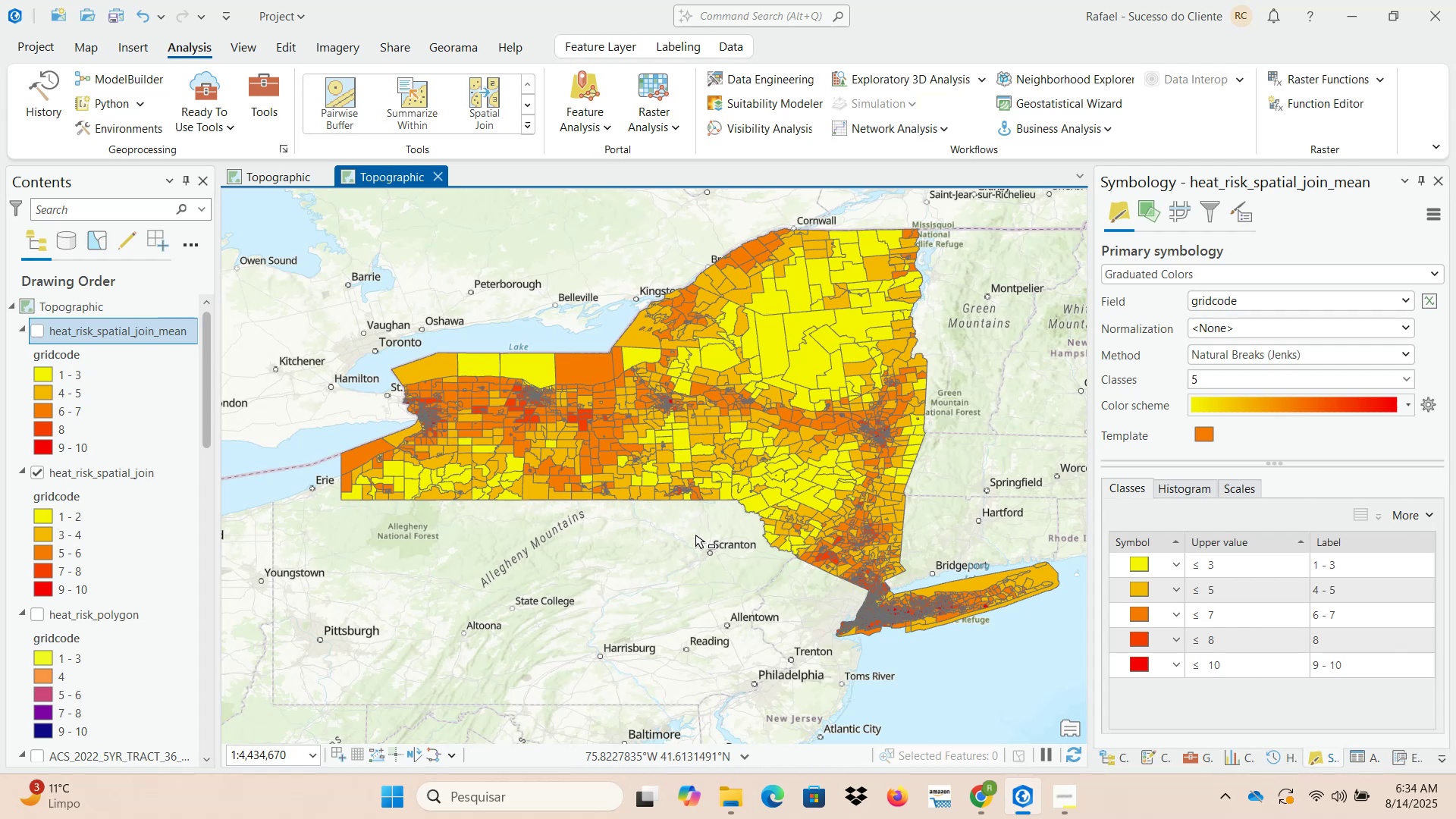 
wait(28.01)
 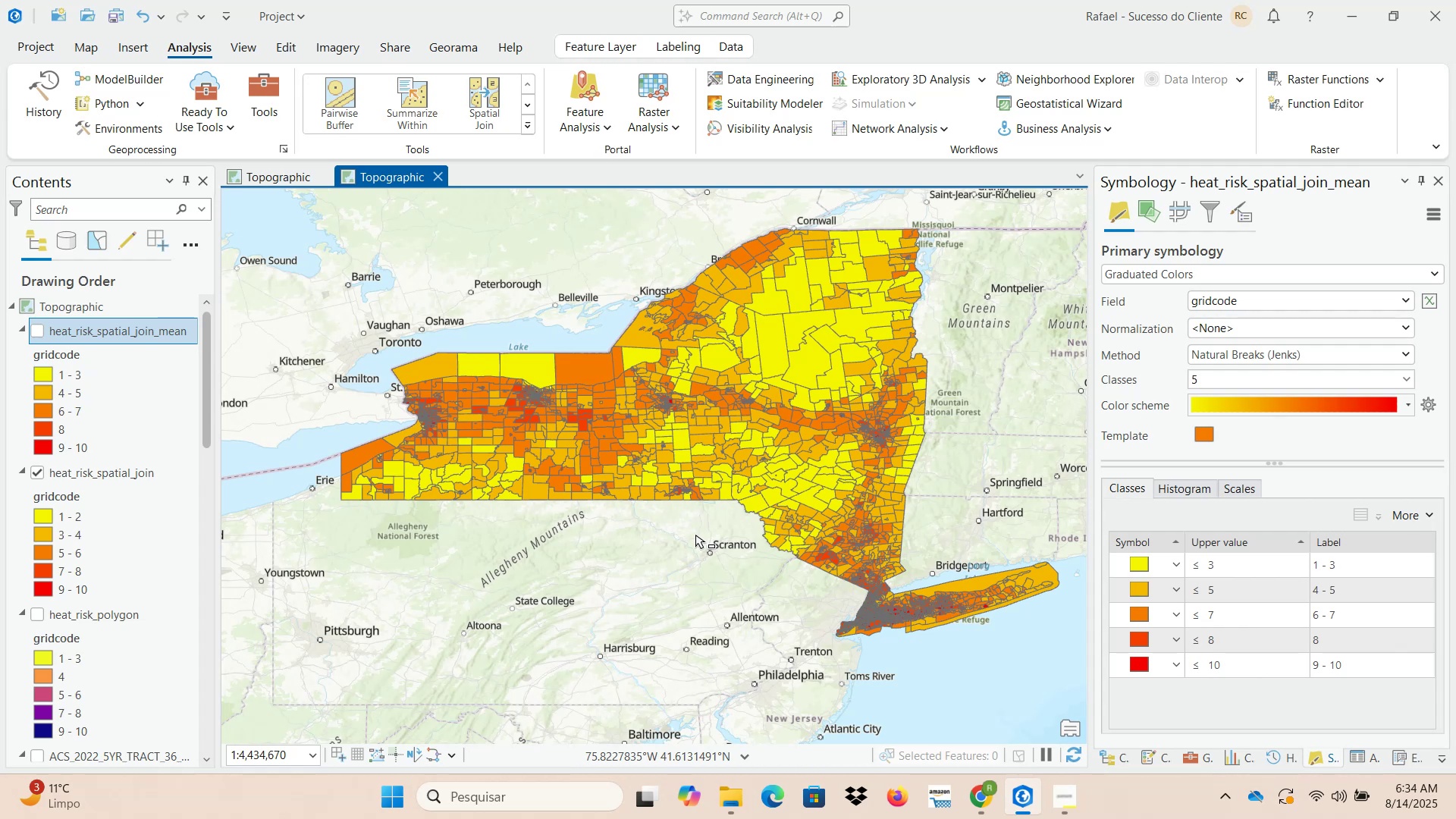 
left_click([39, 612])
 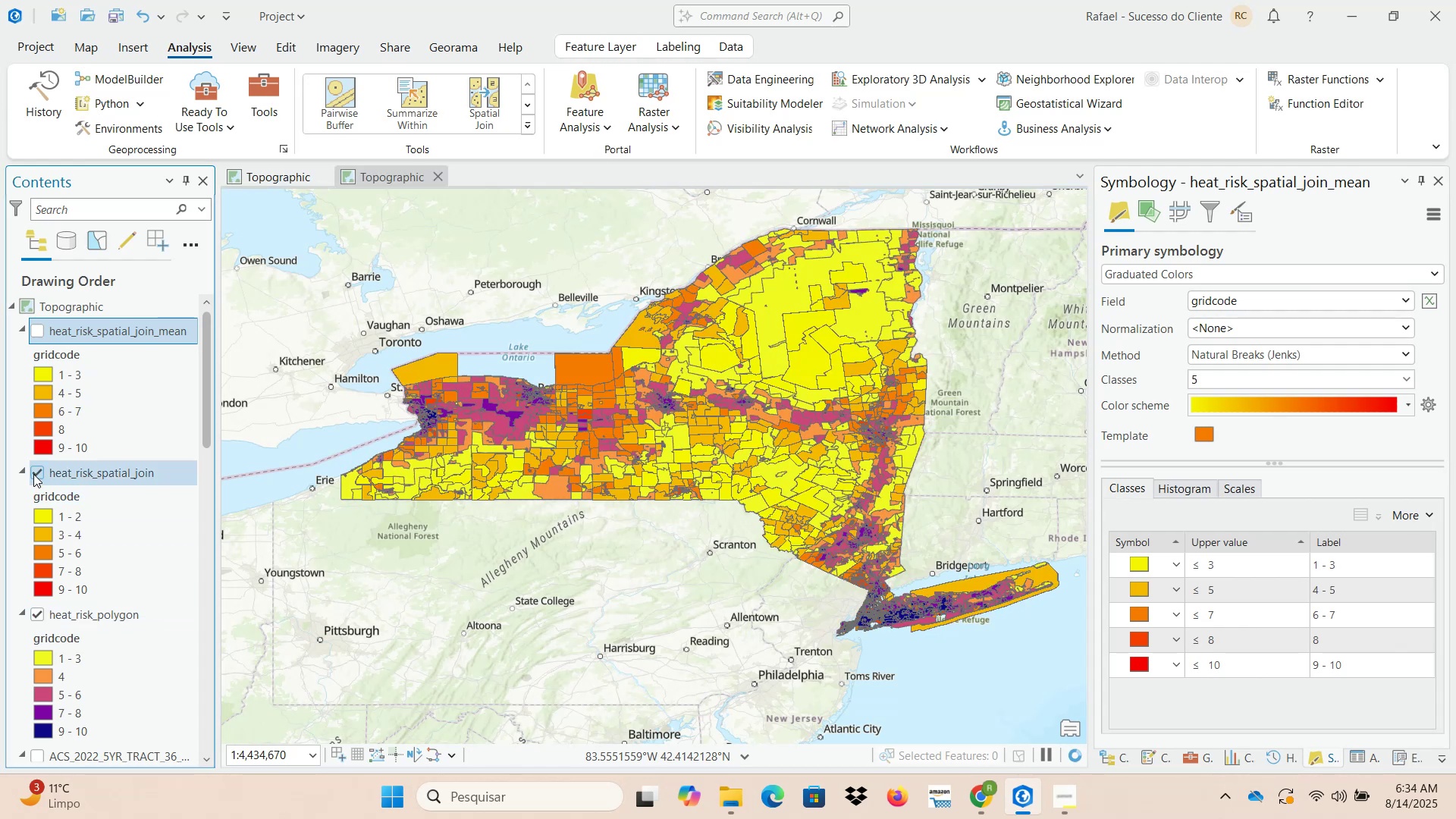 
left_click([34, 473])
 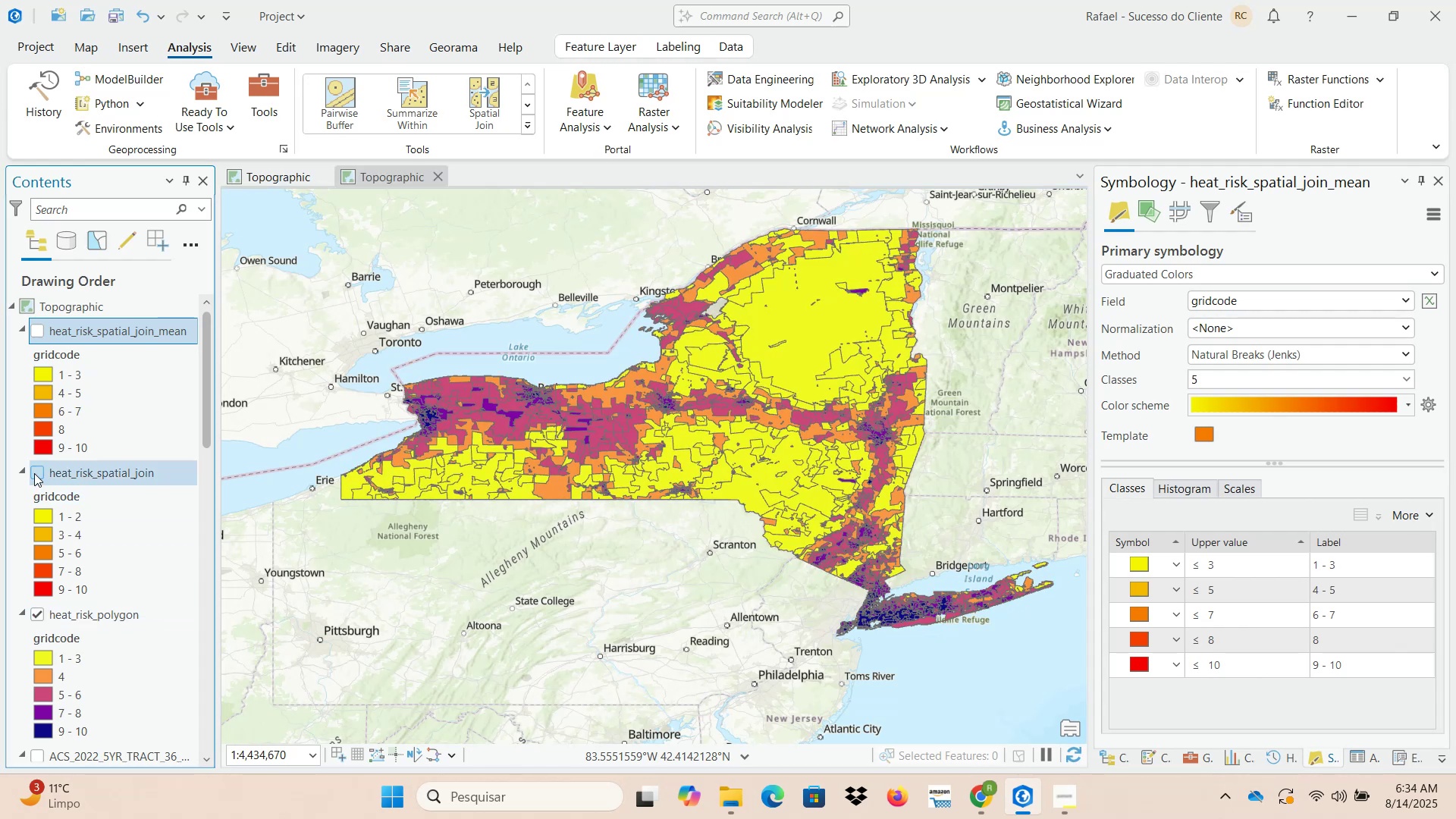 
left_click([34, 473])
 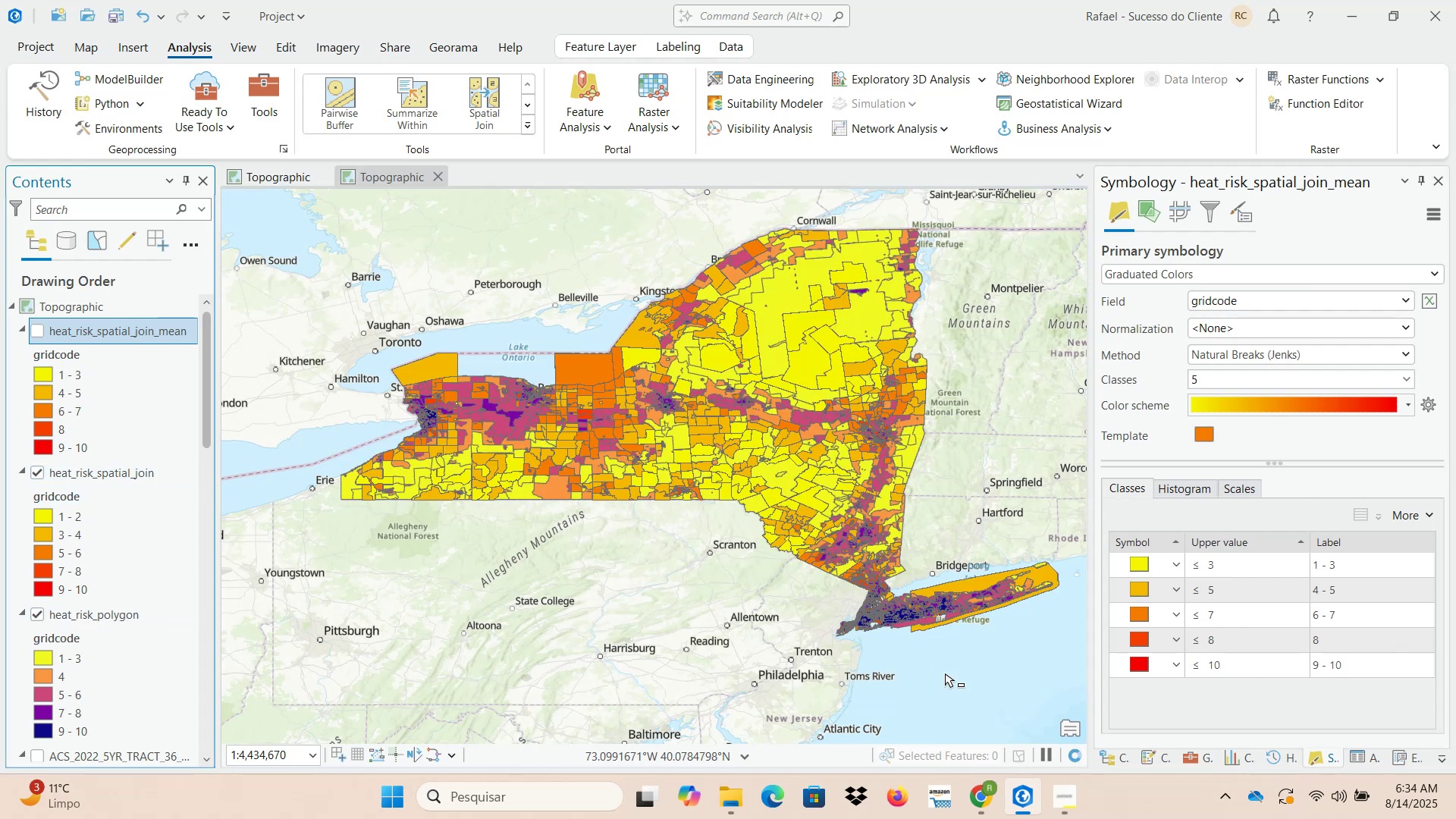 
scroll: coordinate [496, 501], scroll_direction: up, amount: 8.0
 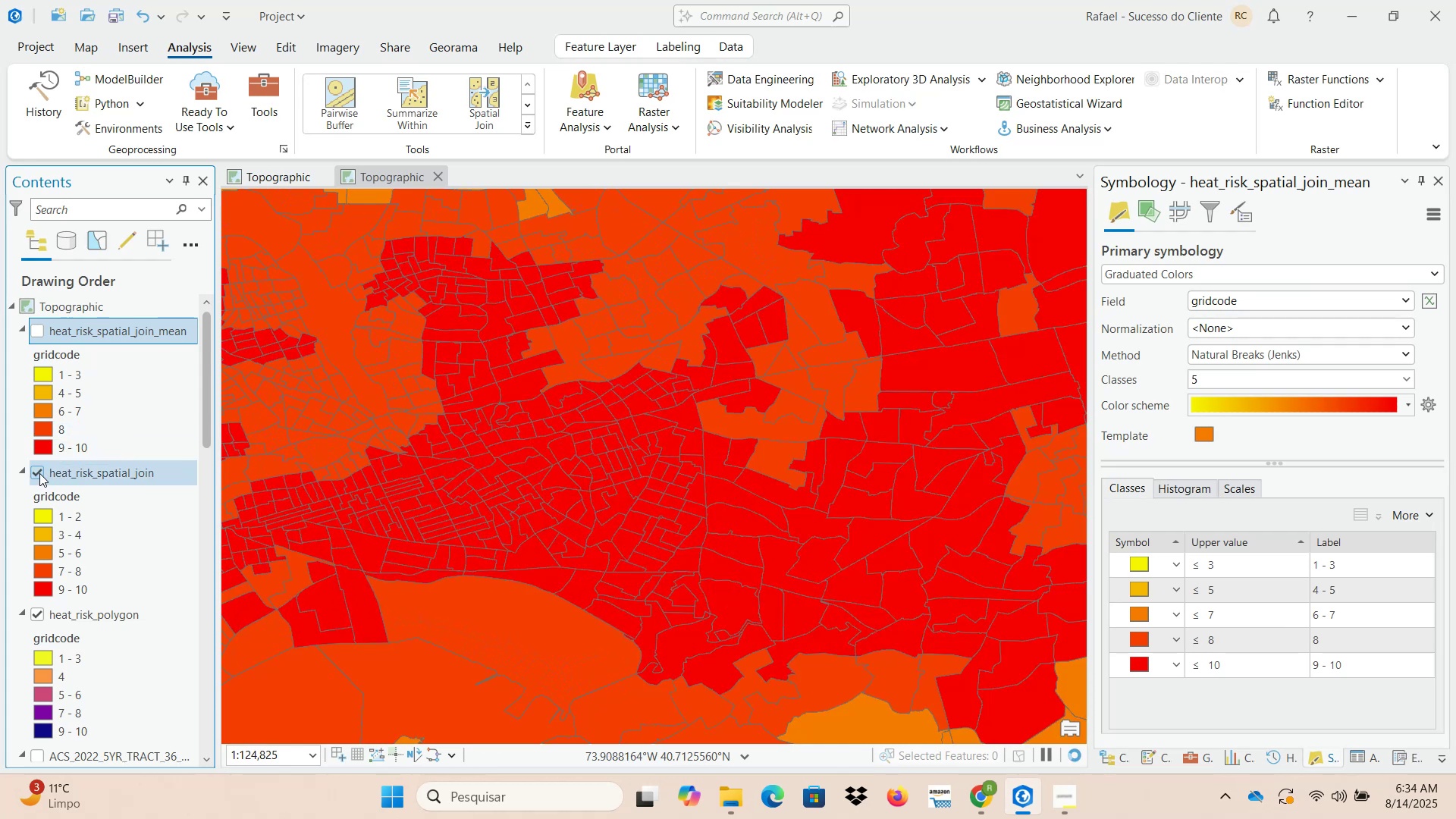 
left_click([38, 473])
 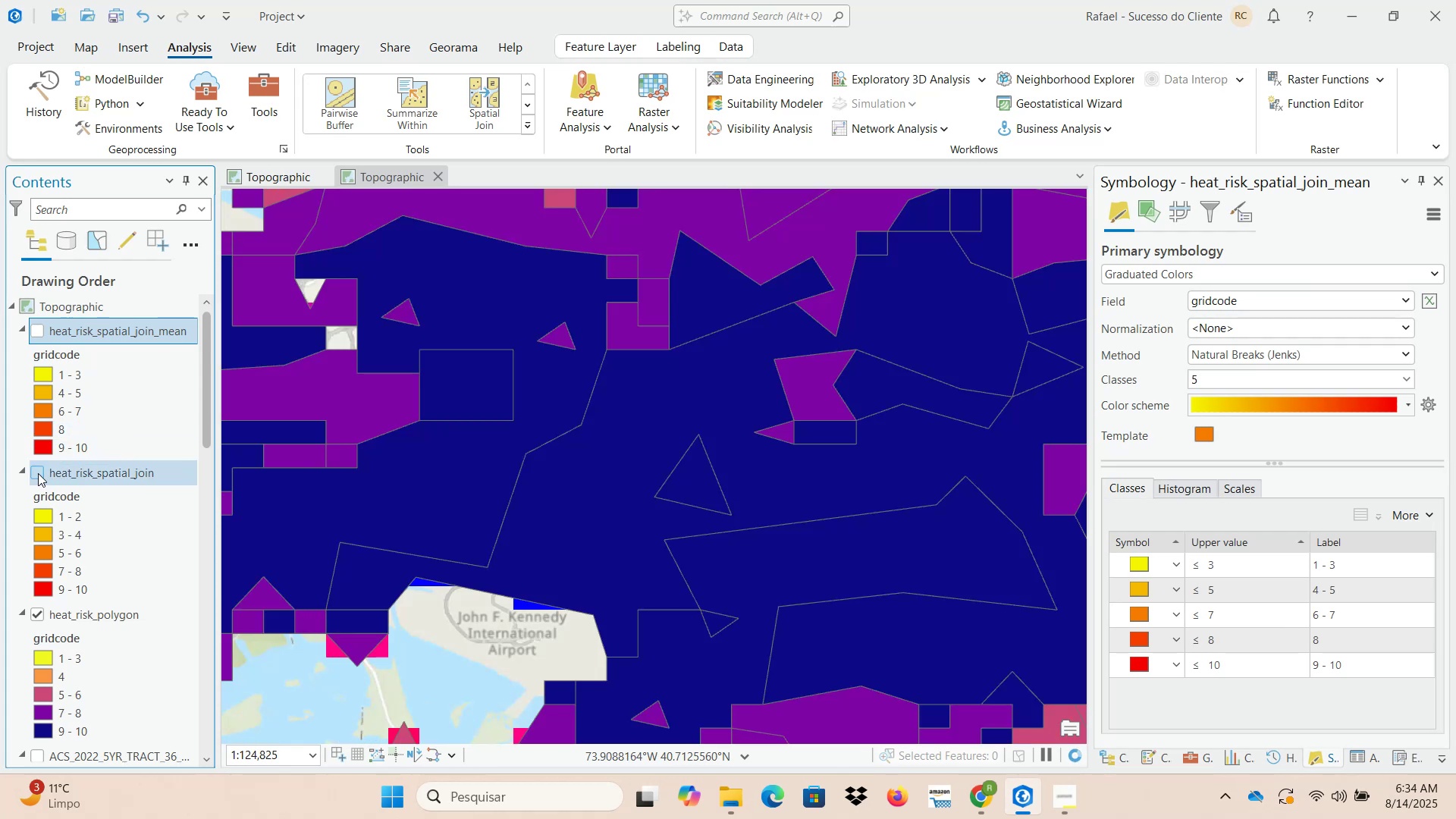 
left_click([38, 473])
 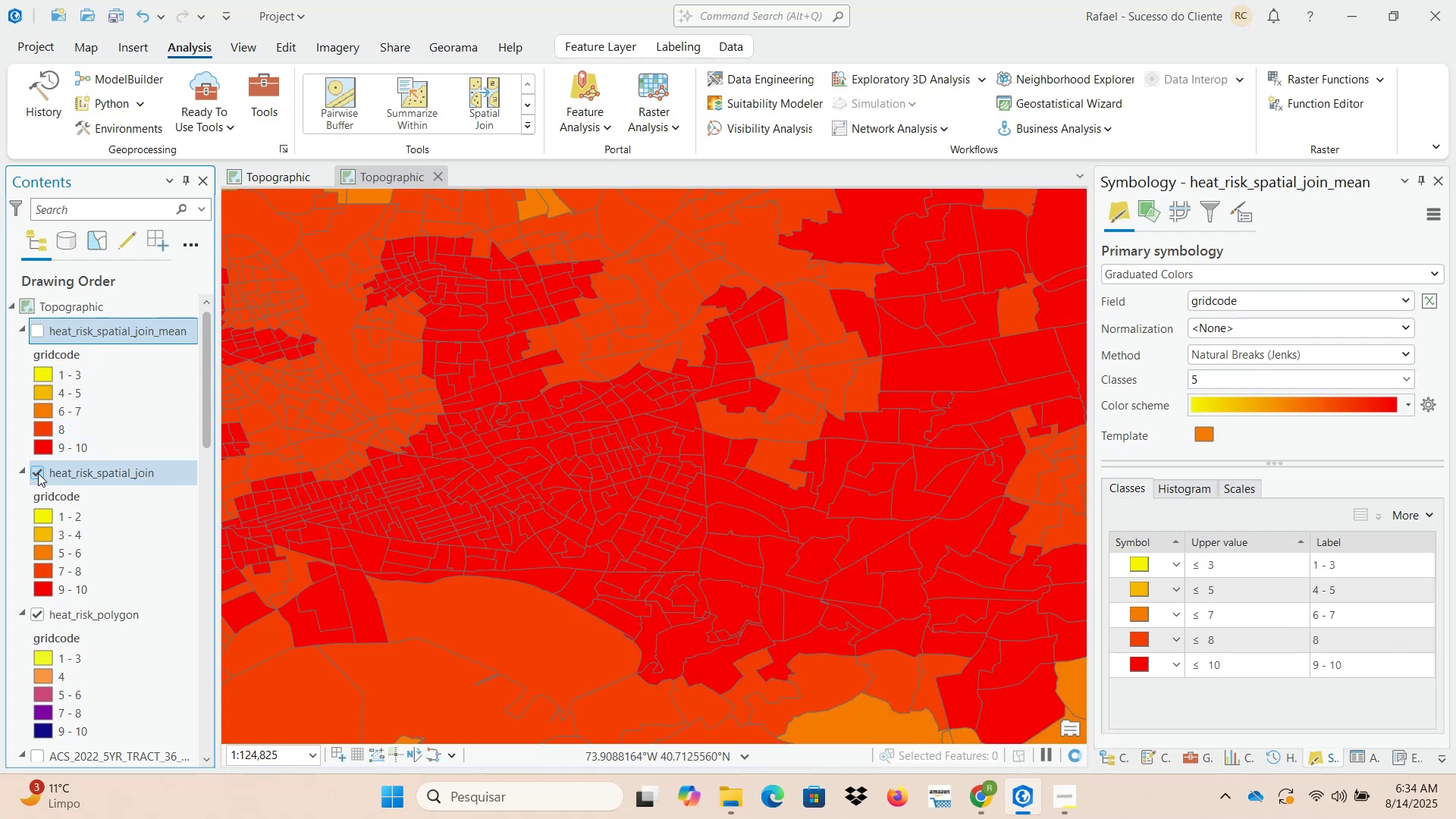 
left_click([38, 473])
 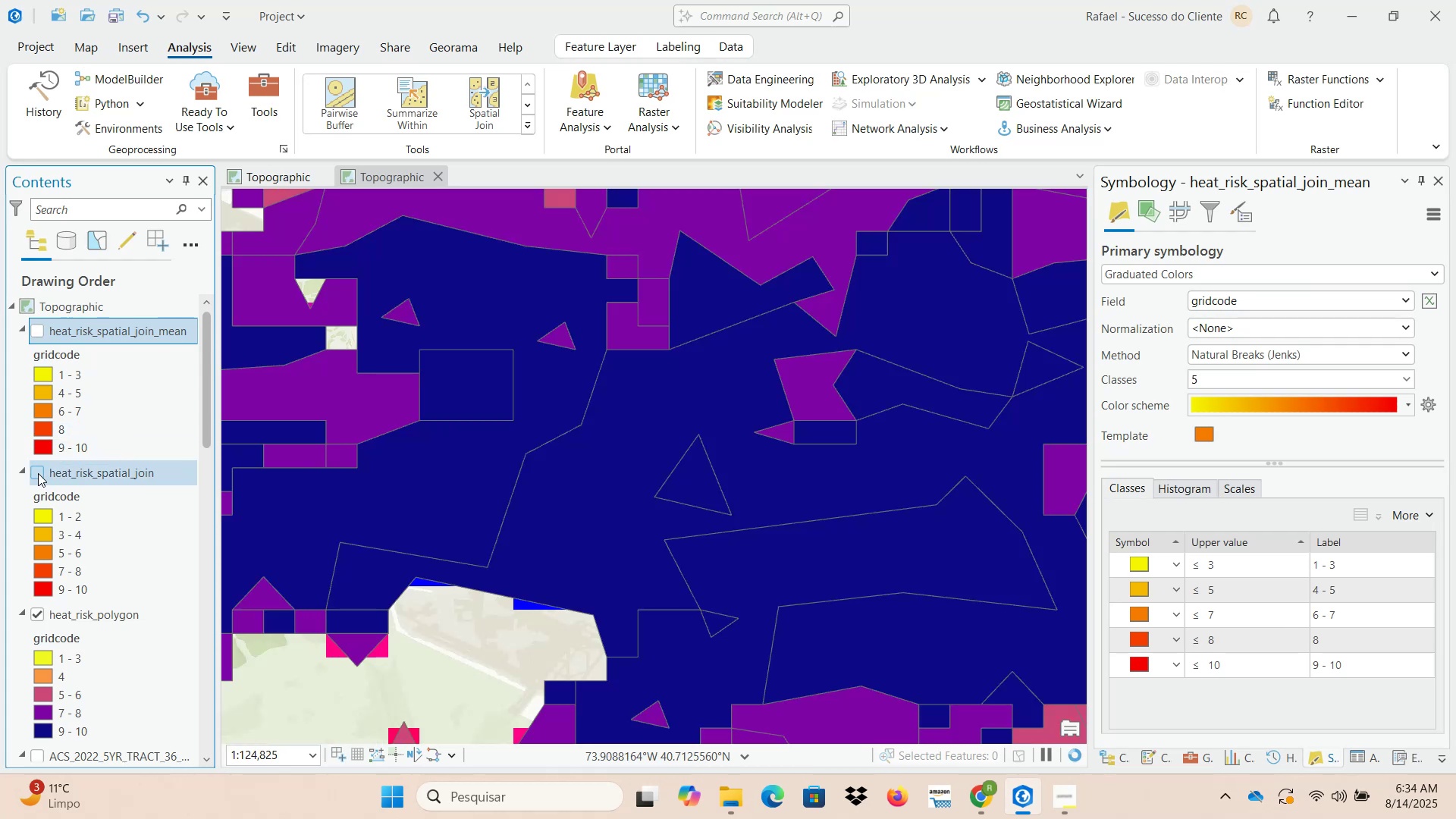 
left_click([38, 473])
 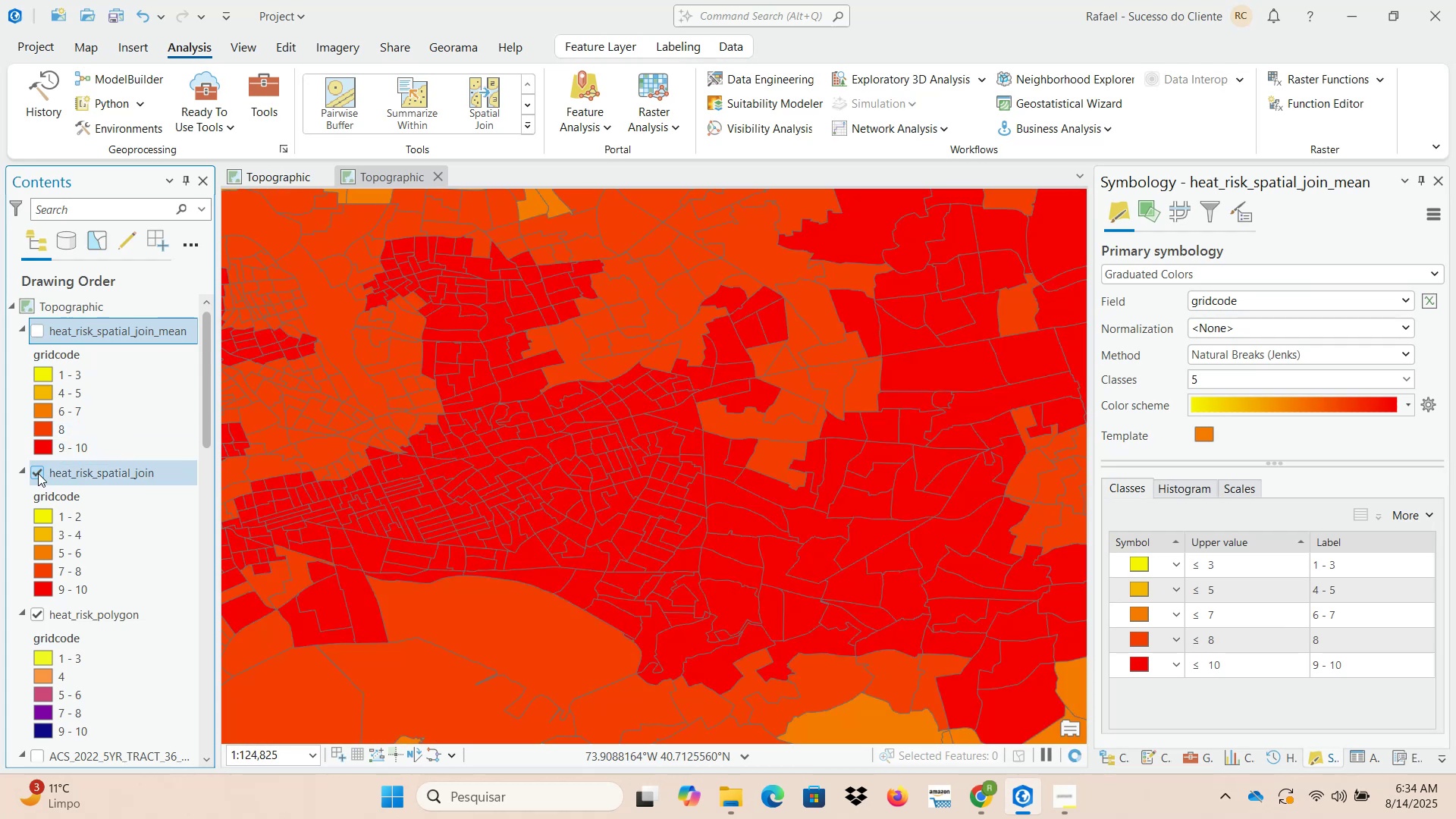 
left_click([38, 473])
 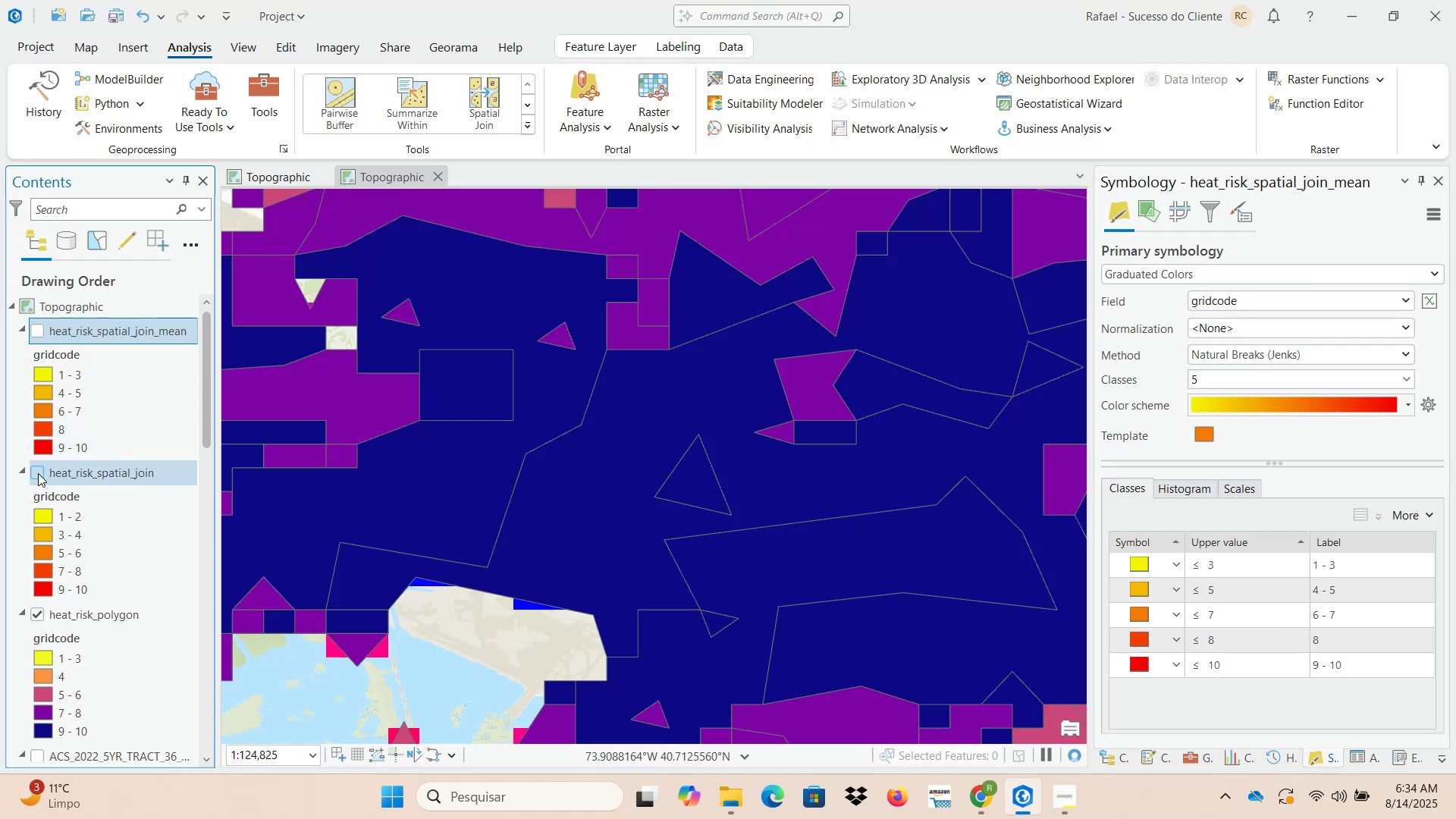 
left_click([38, 473])
 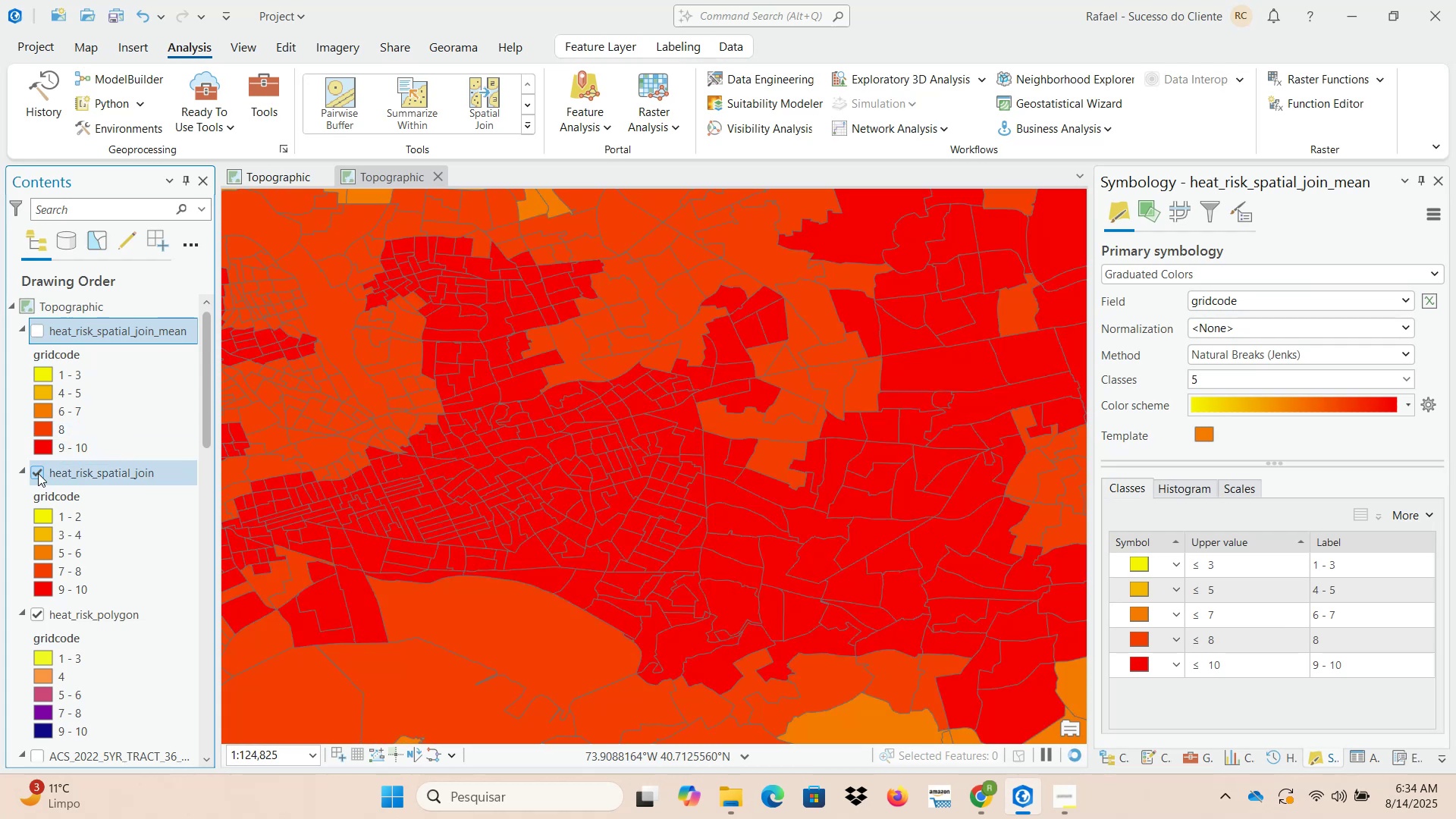 
left_click([38, 473])
 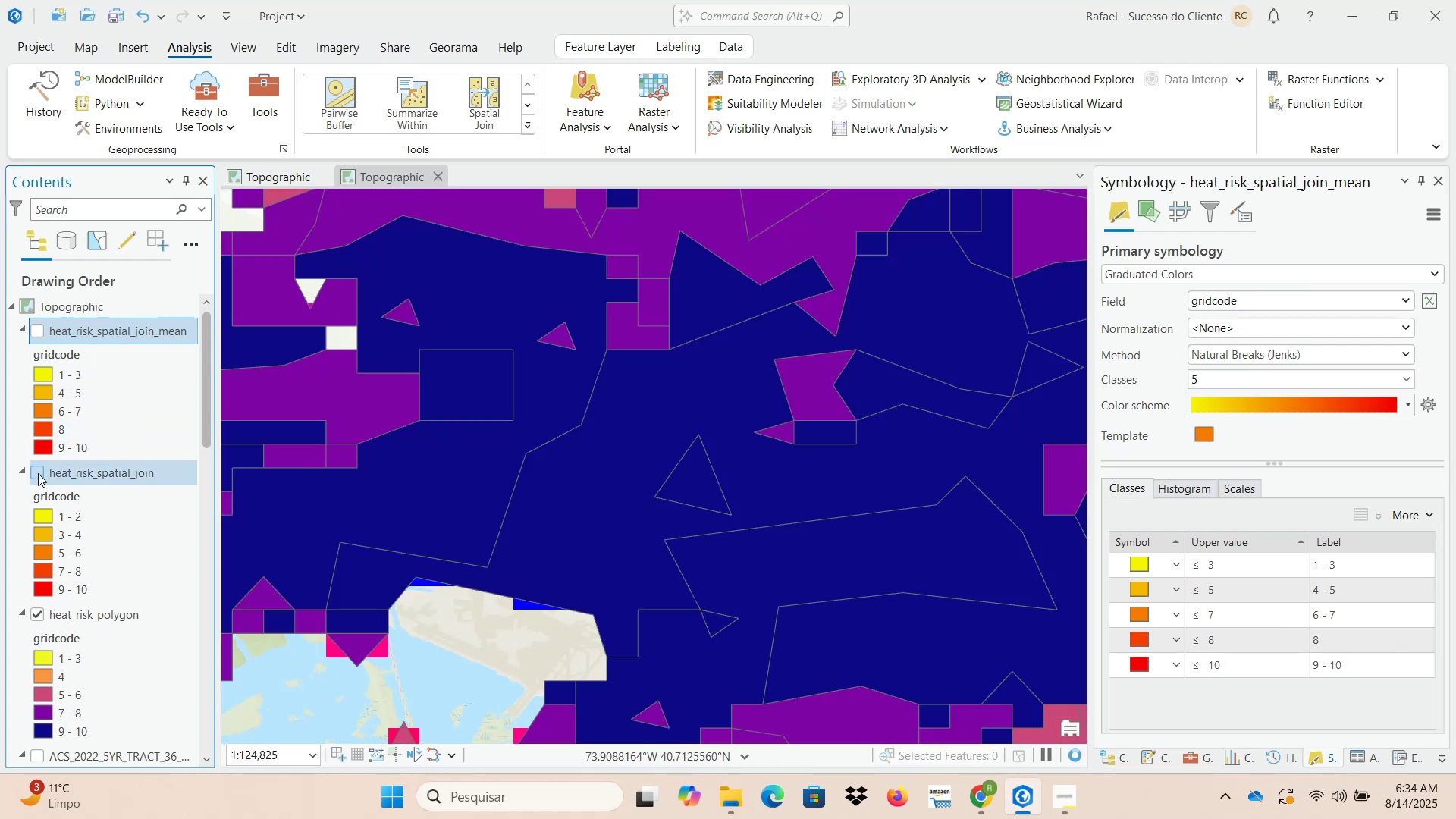 
left_click([38, 473])
 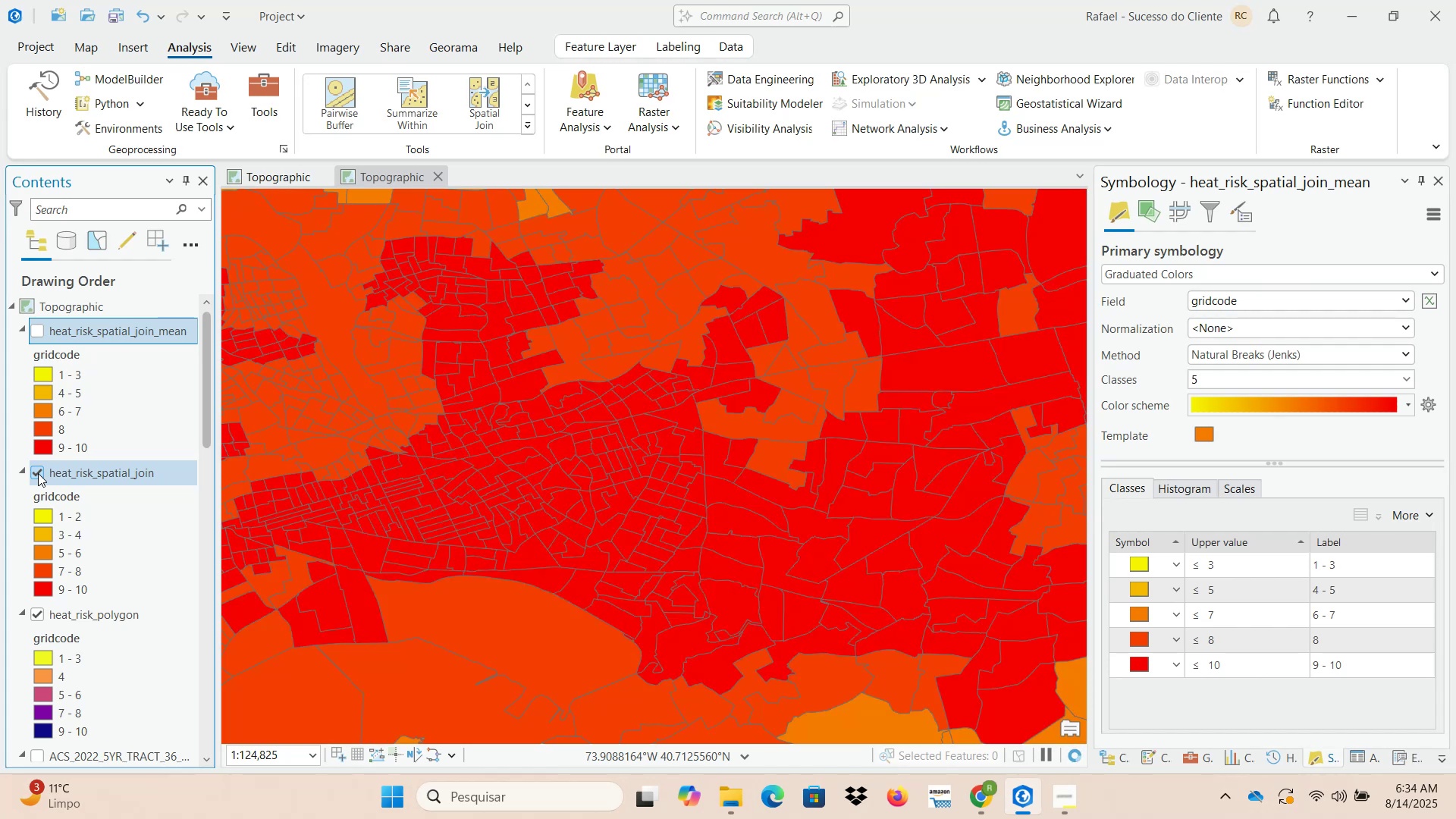 
left_click([38, 473])
 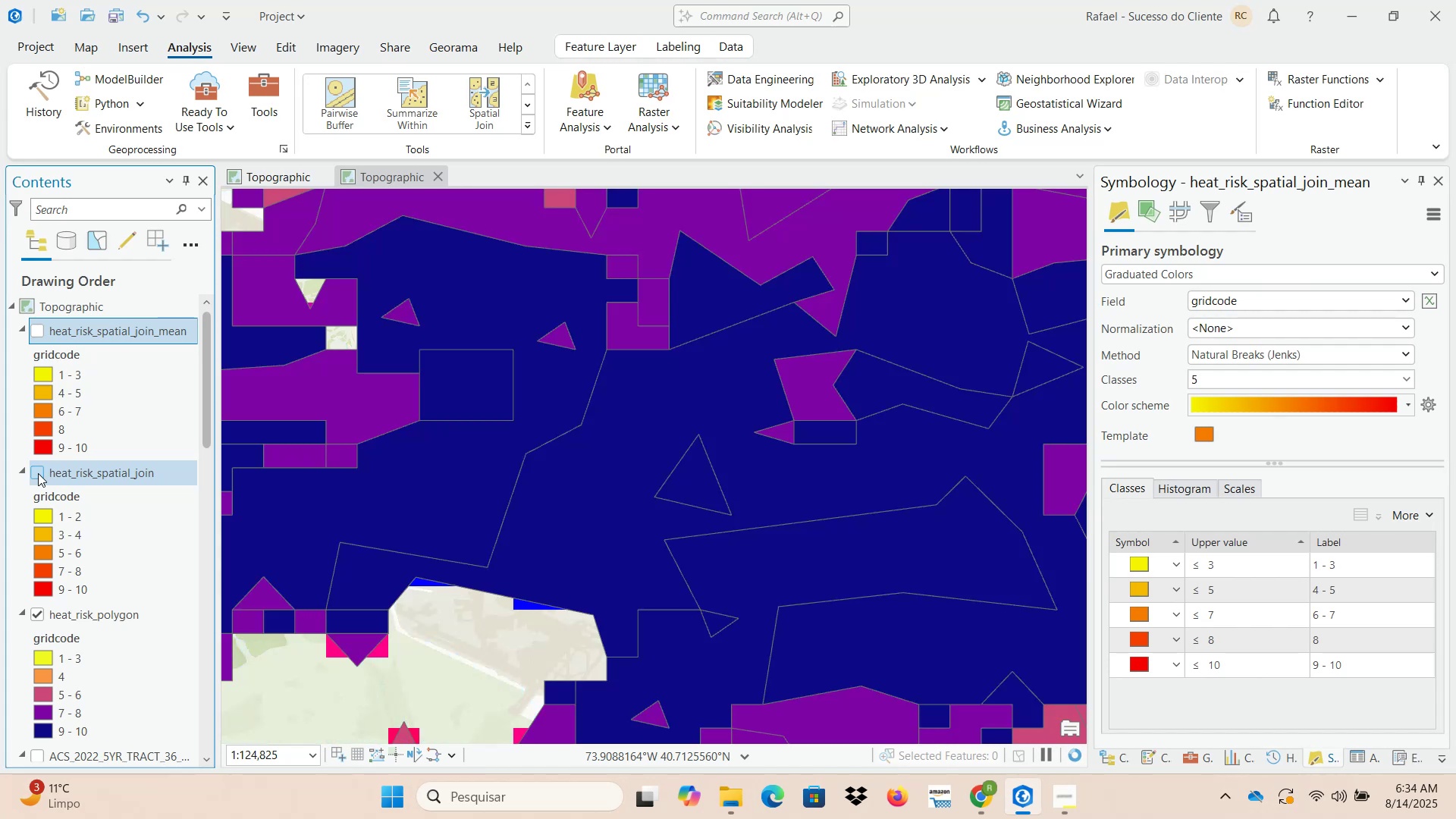 
left_click([38, 473])
 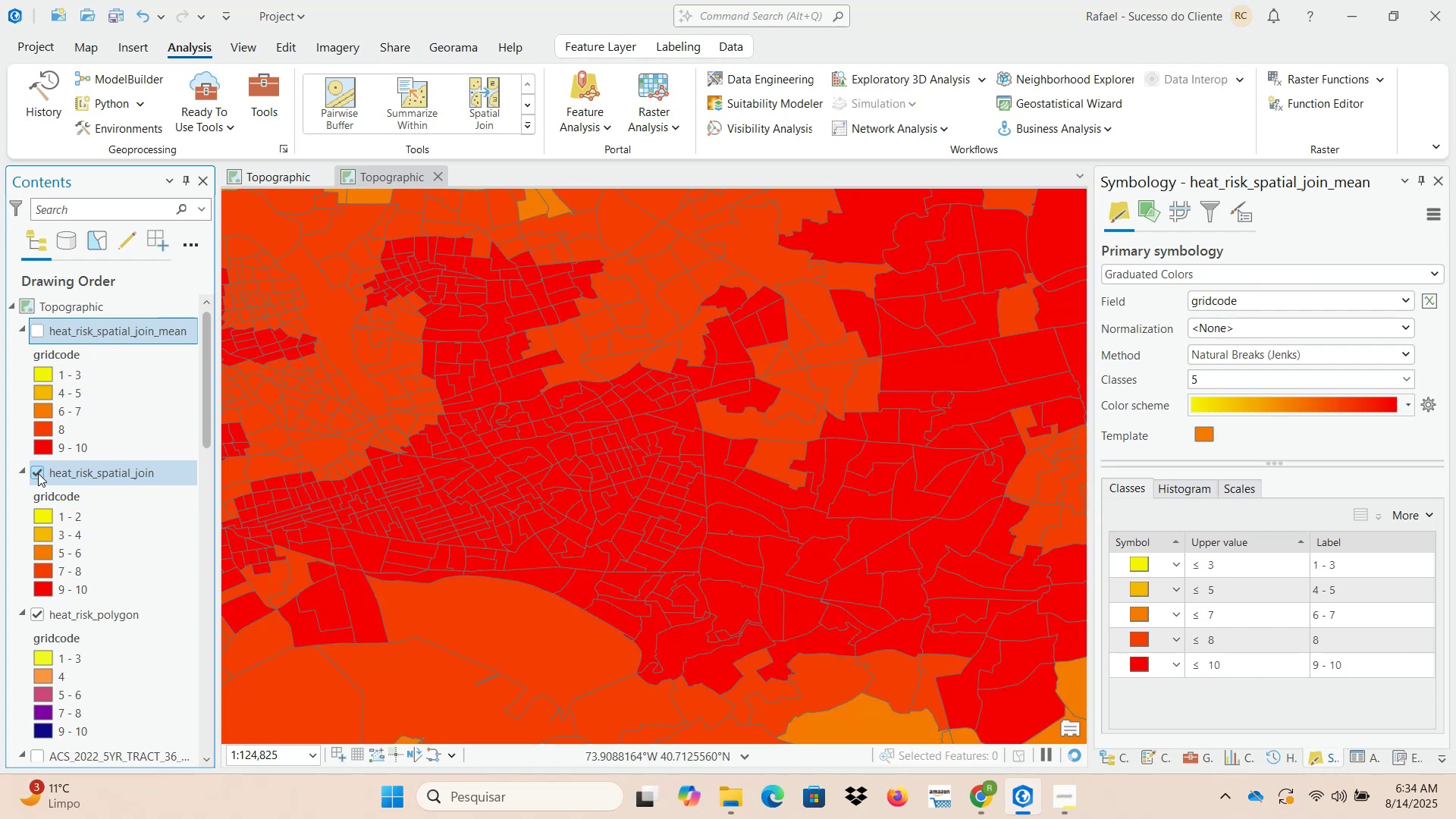 
left_click([38, 473])
 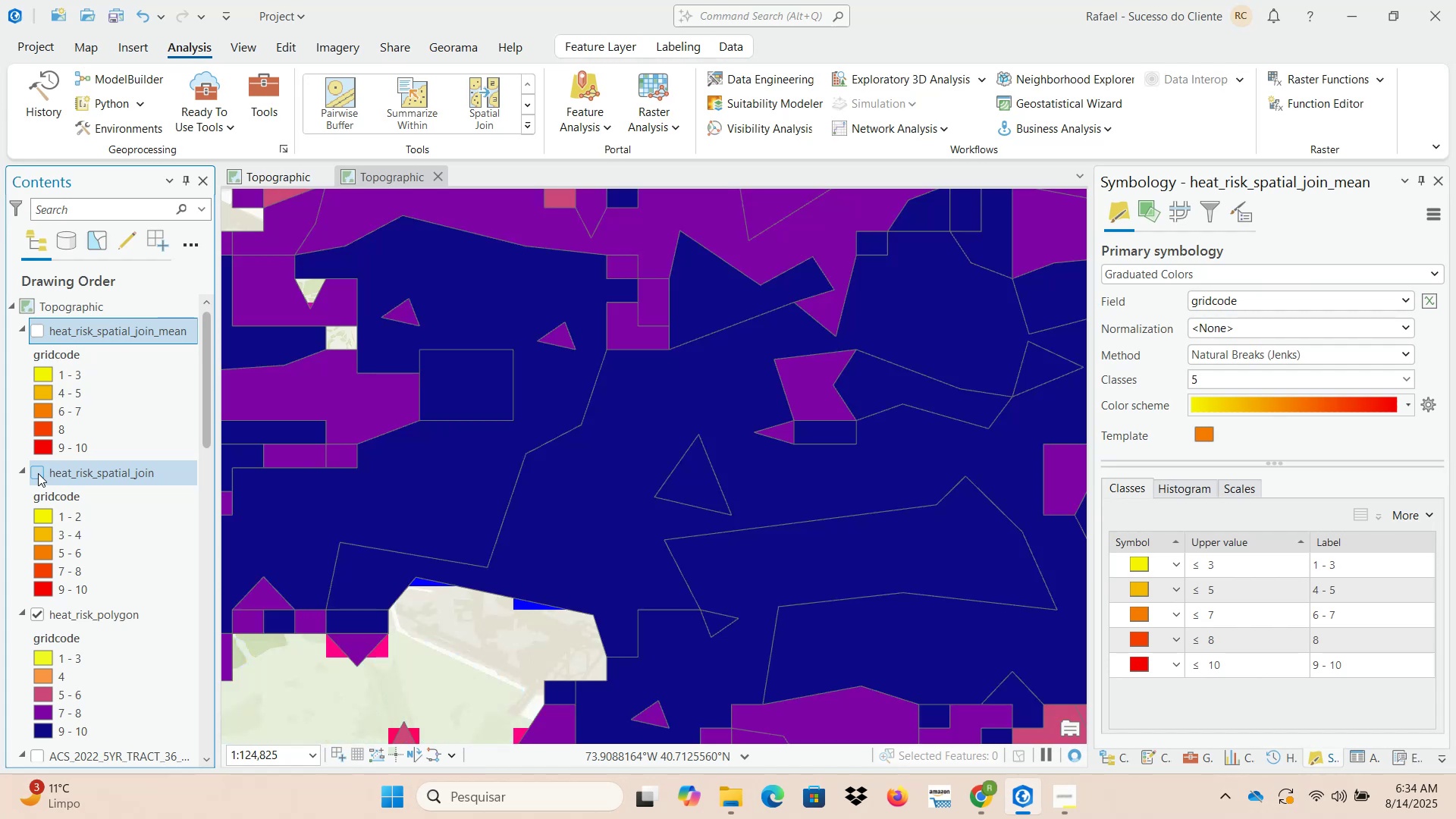 
left_click([38, 473])
 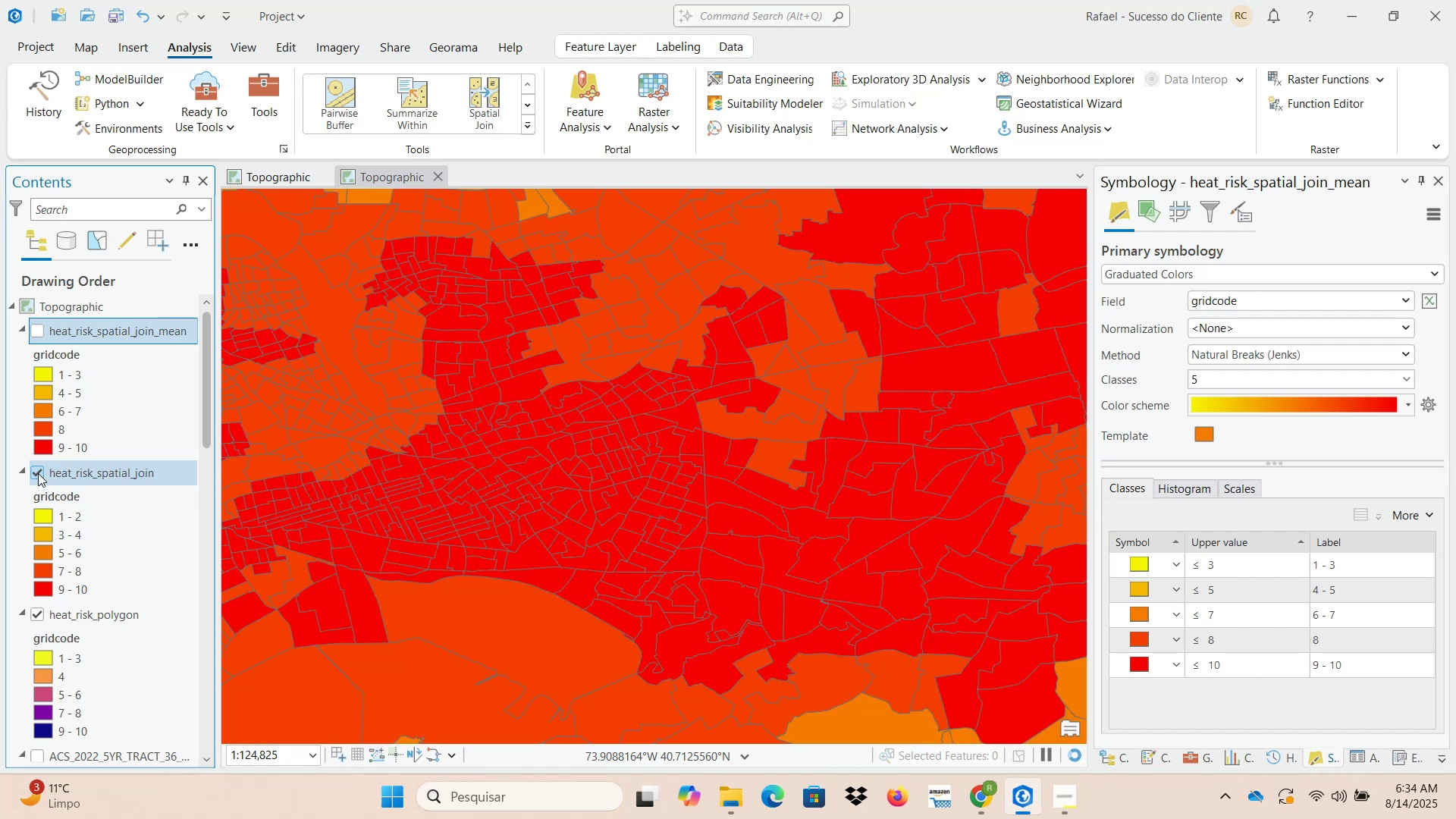 
left_click([38, 473])
 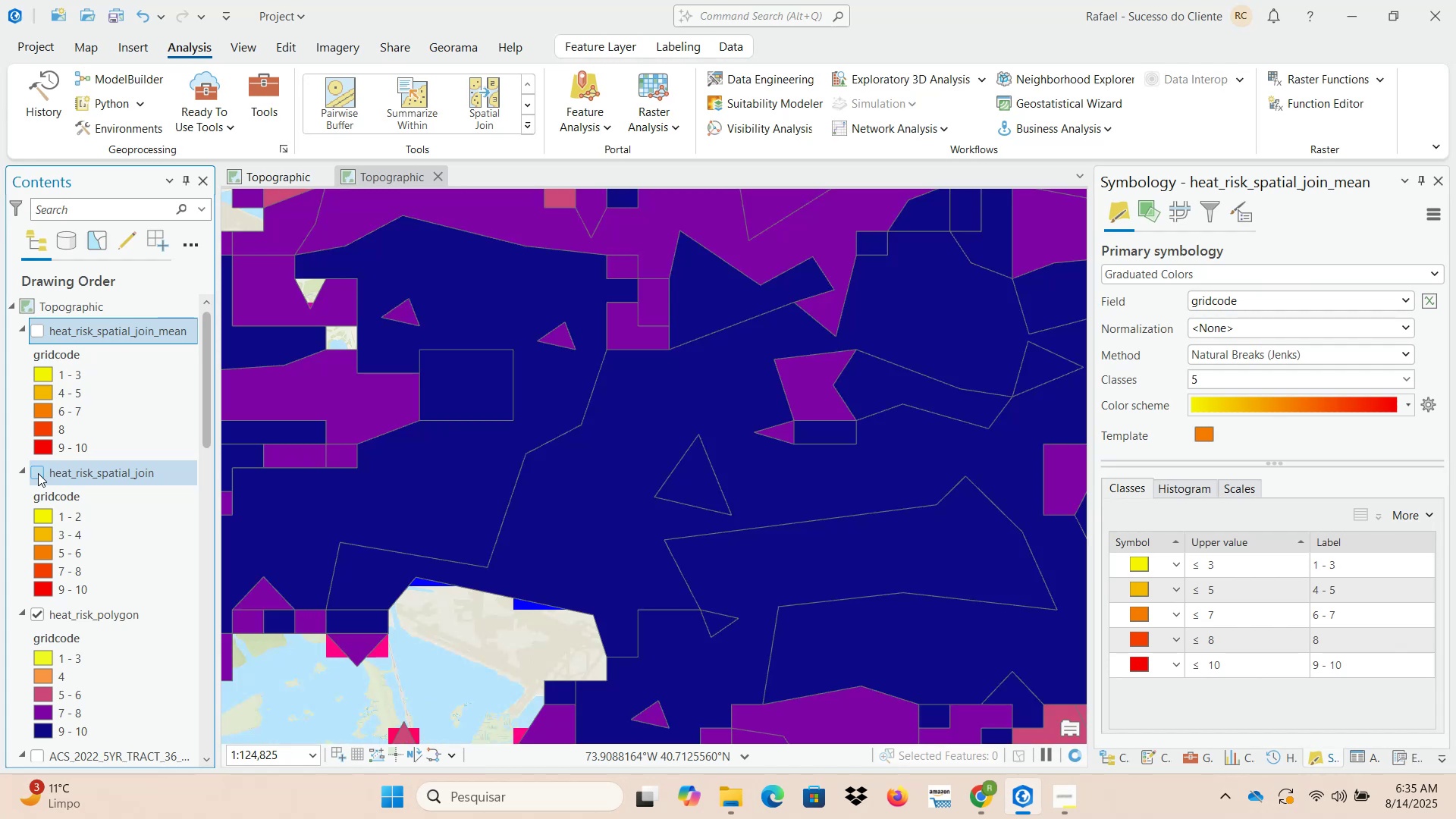 
left_click([38, 473])
 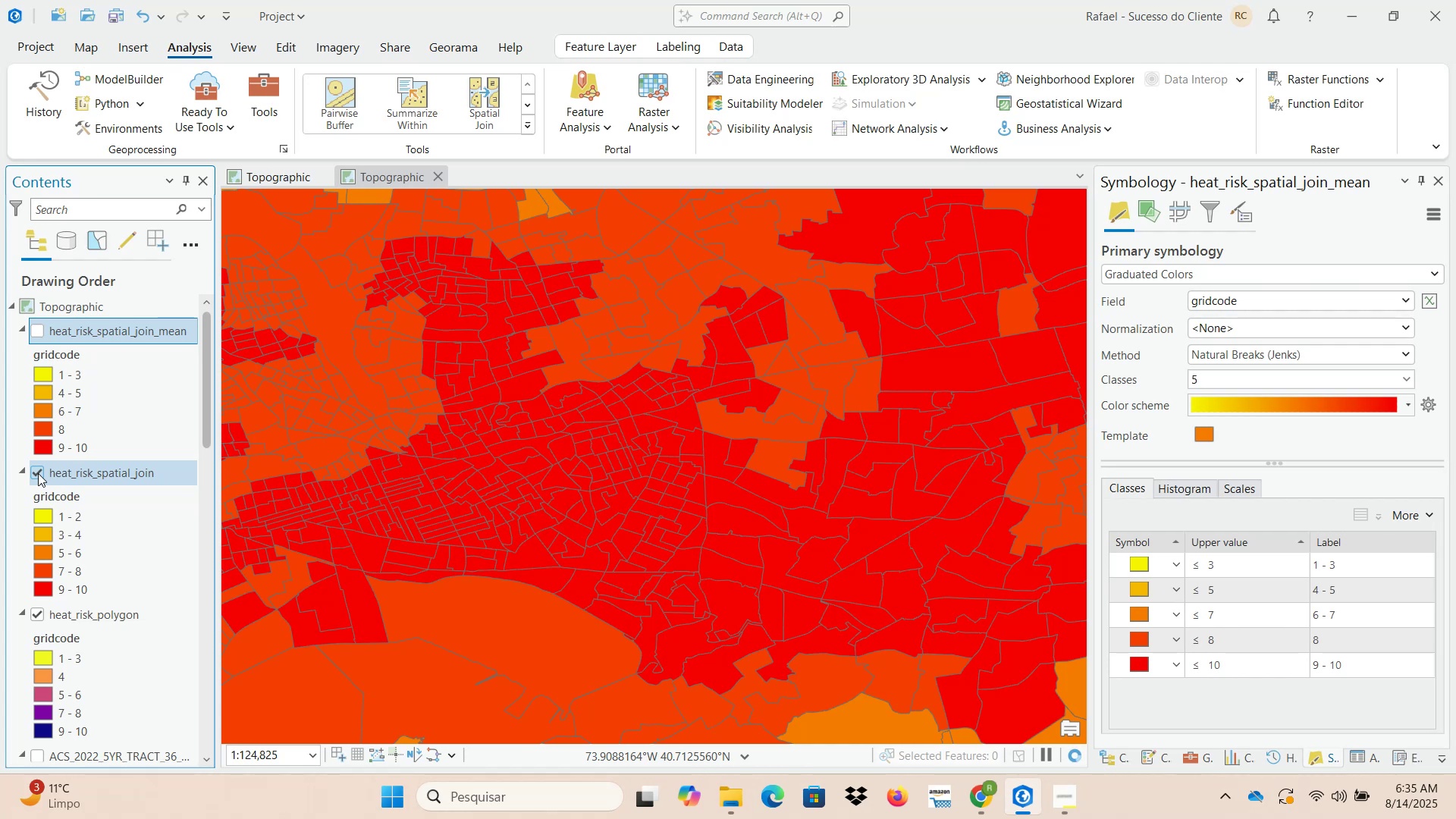 
left_click([39, 473])
 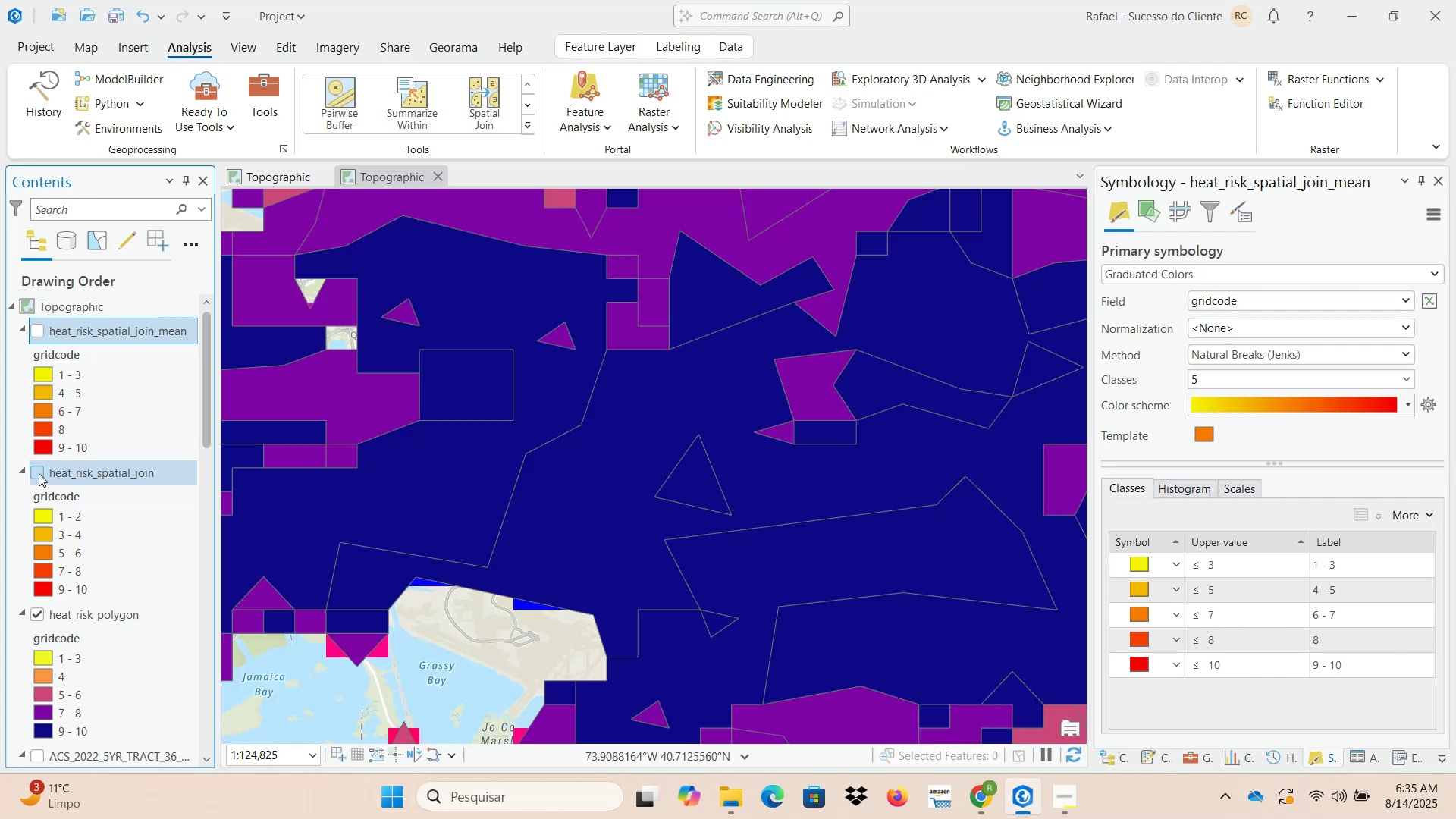 
wait(5.83)
 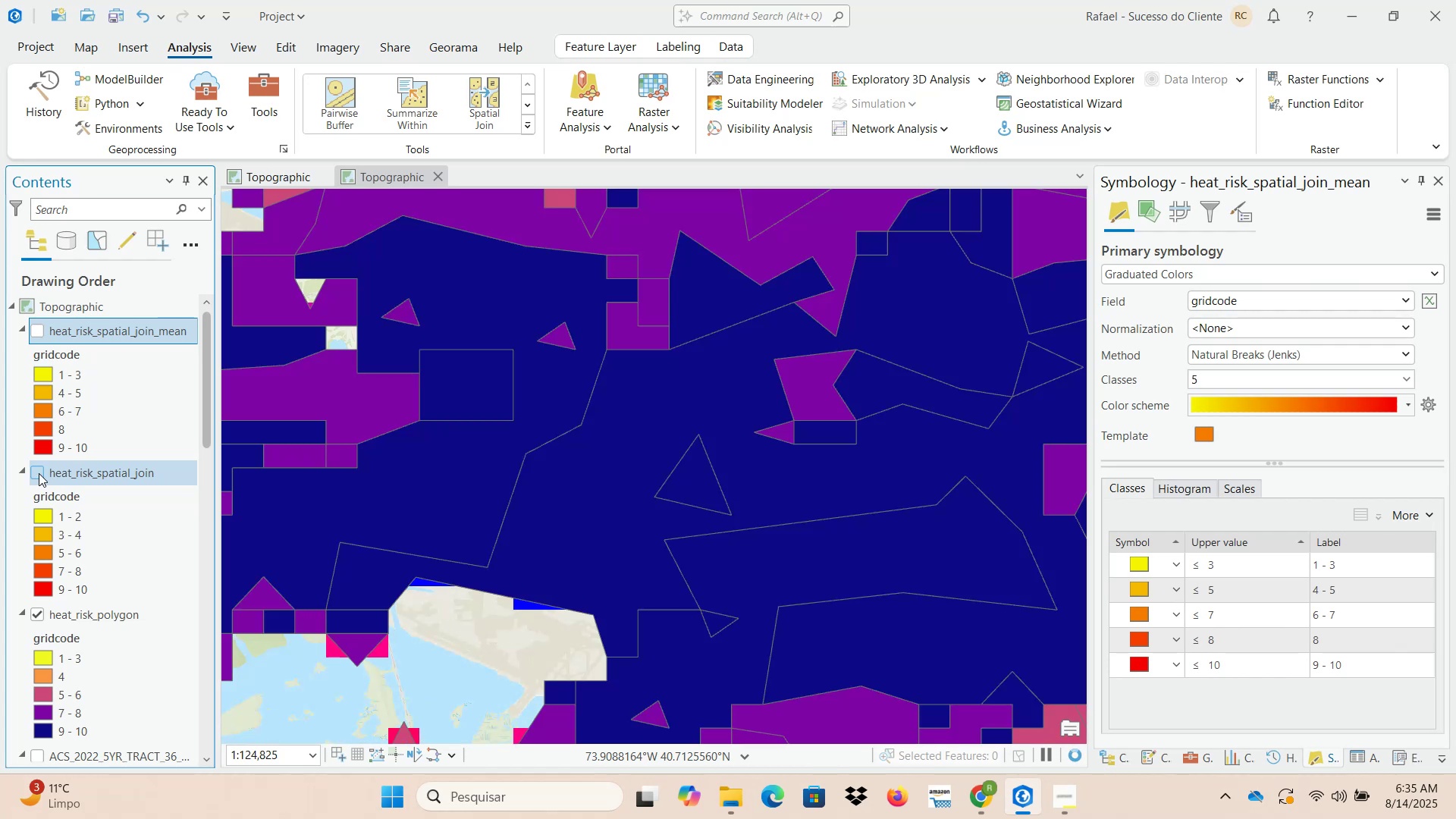 
left_click([39, 473])
 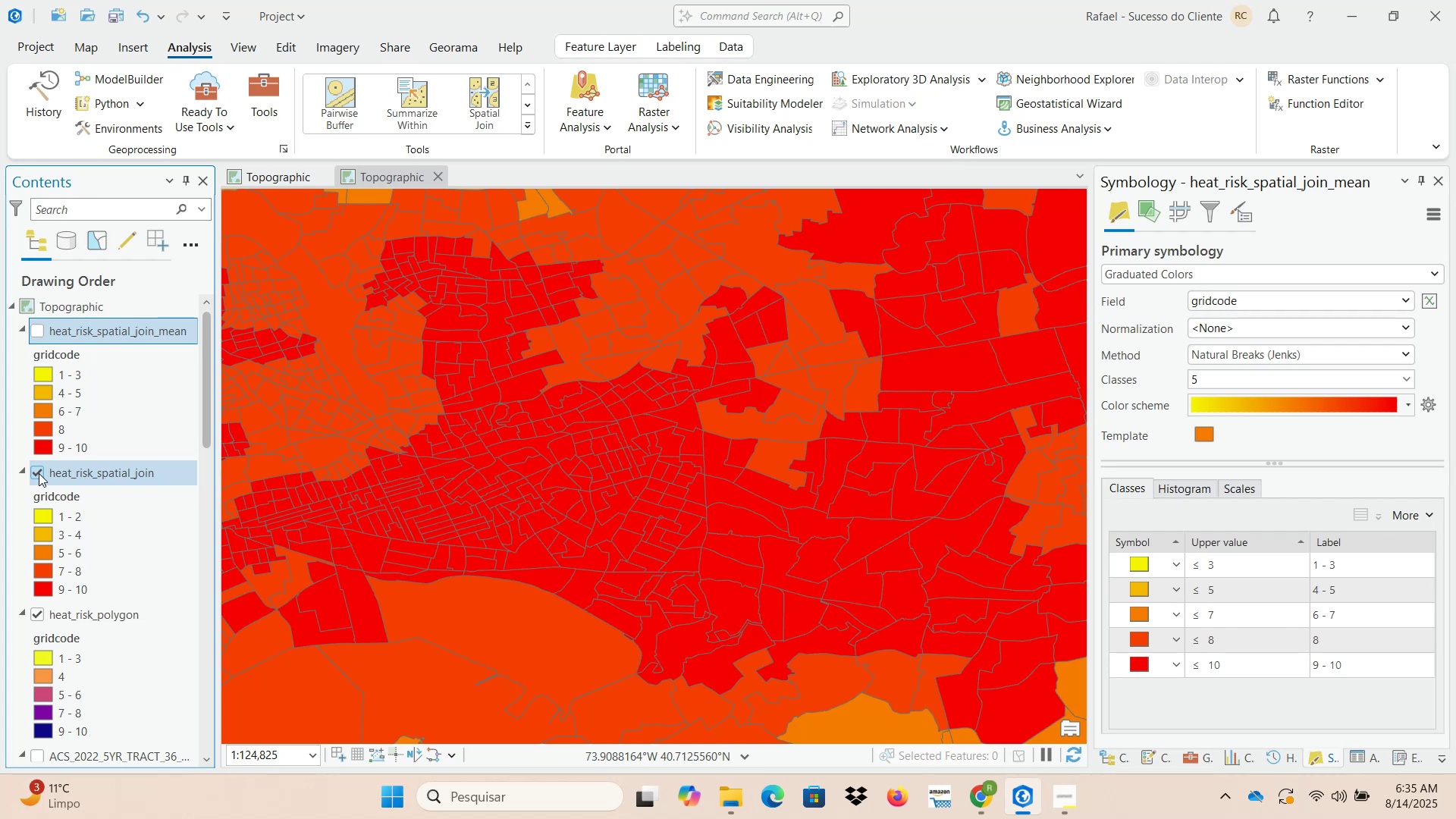 
left_click([39, 473])
 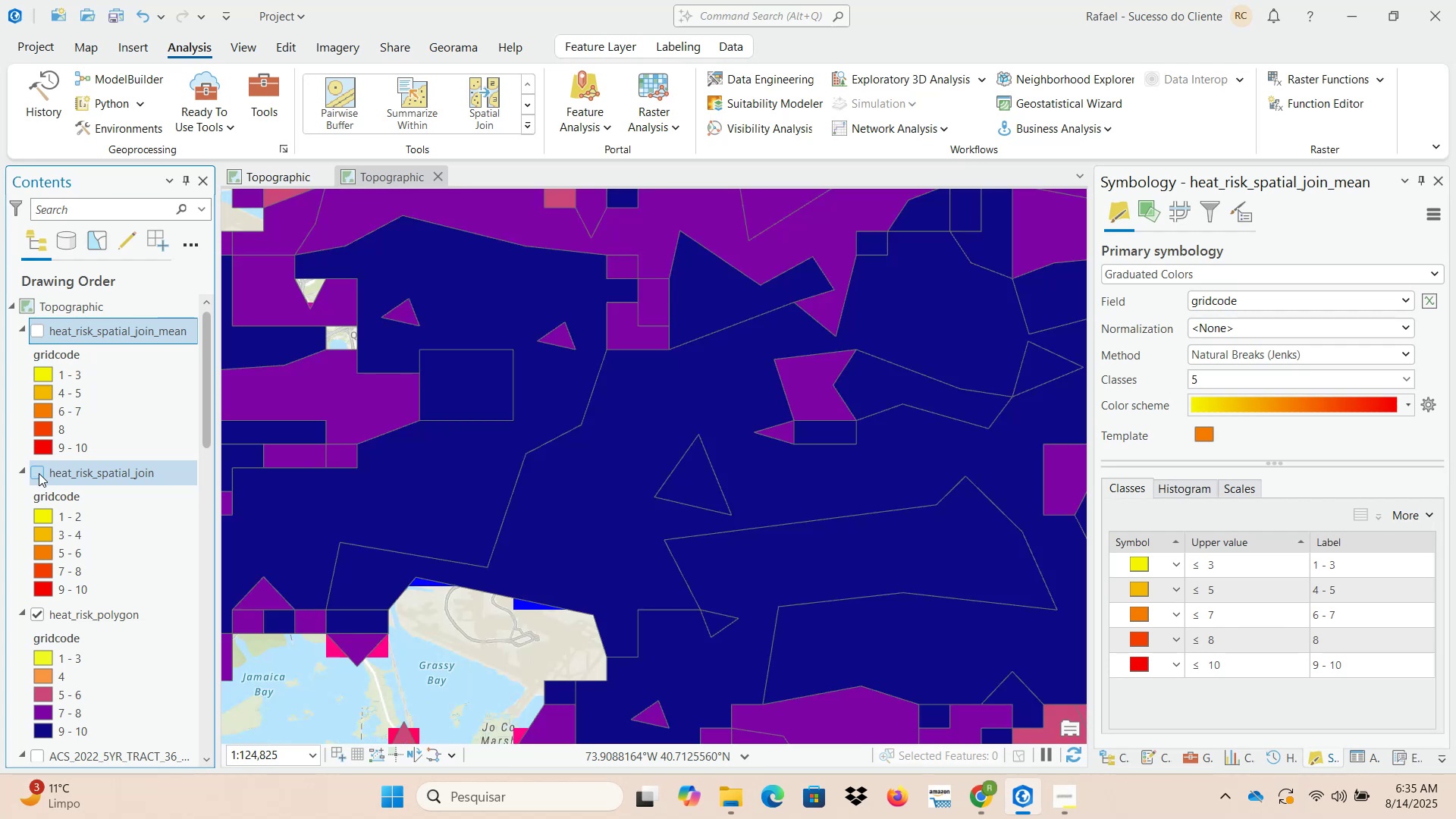 
left_click([39, 473])
 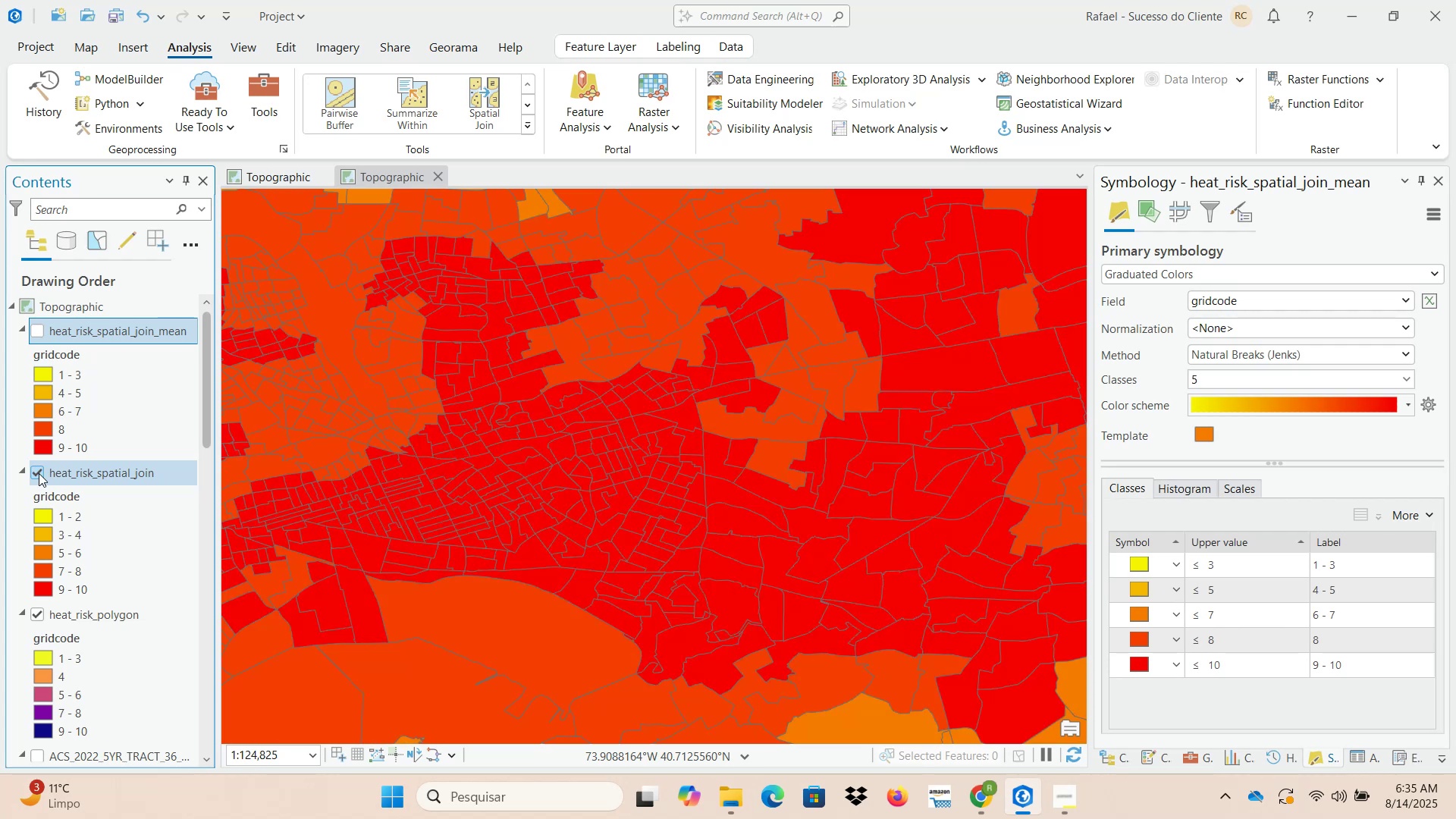 
left_click([39, 473])
 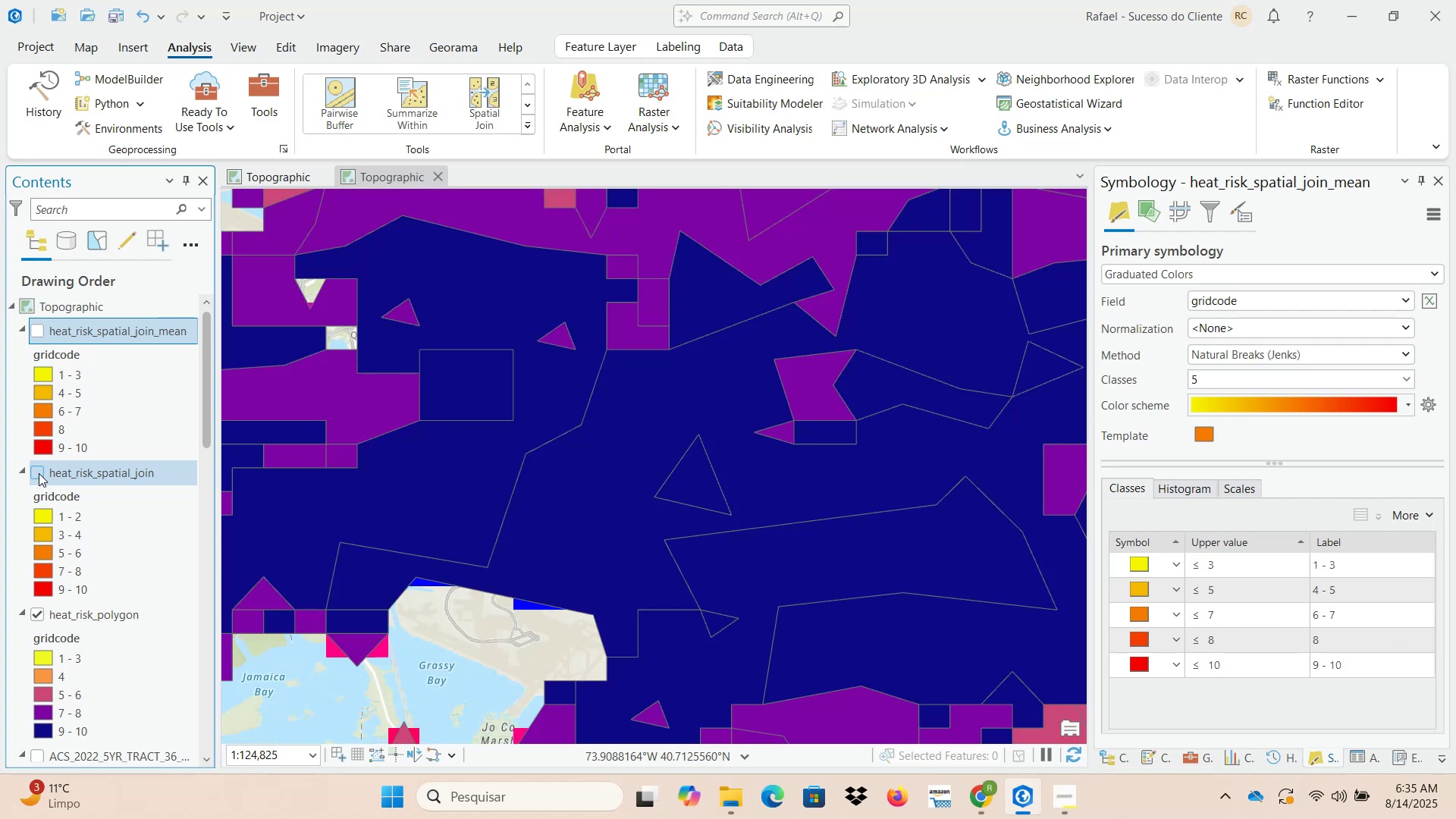 
left_click([39, 473])
 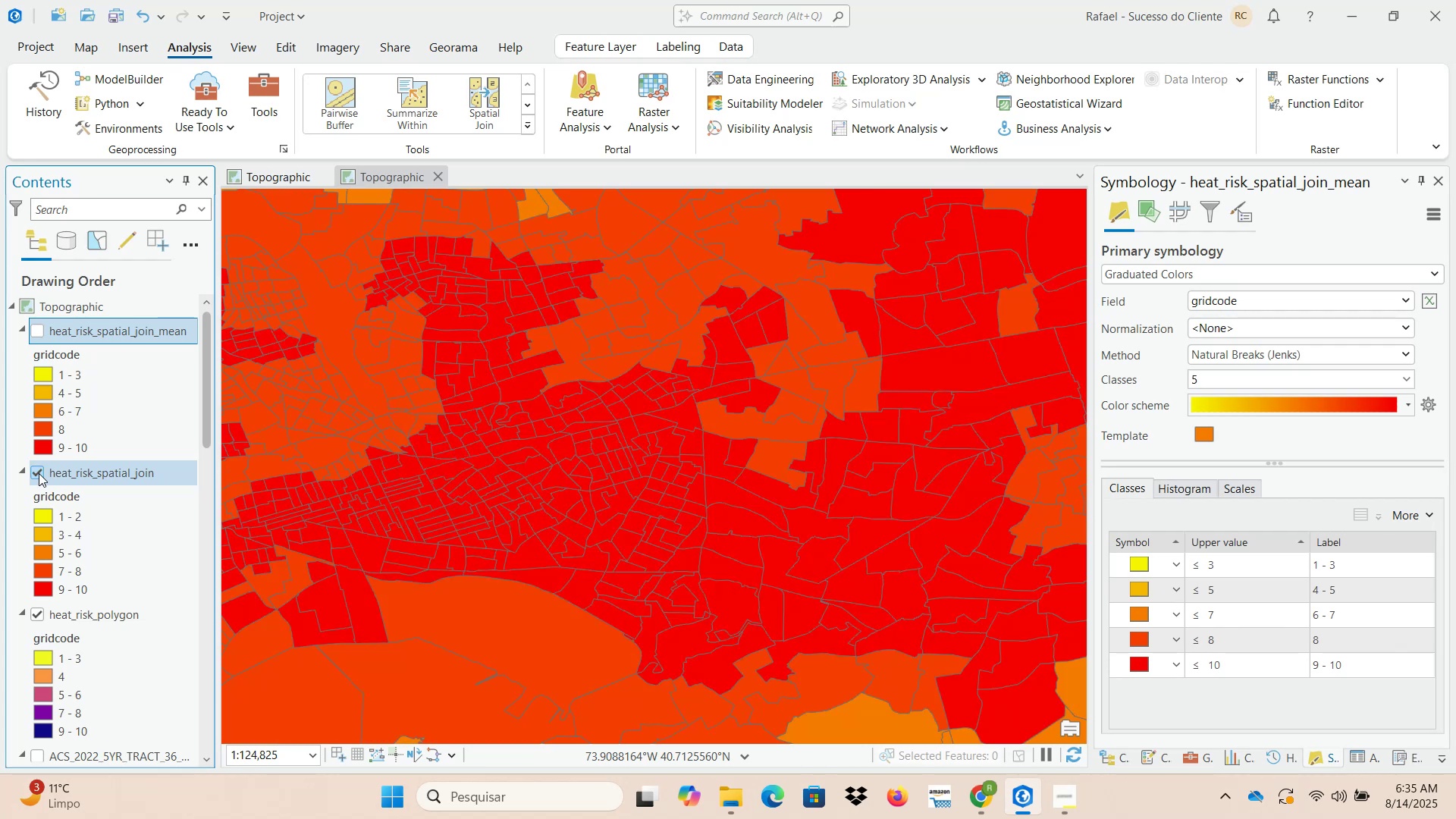 
left_click([39, 473])
 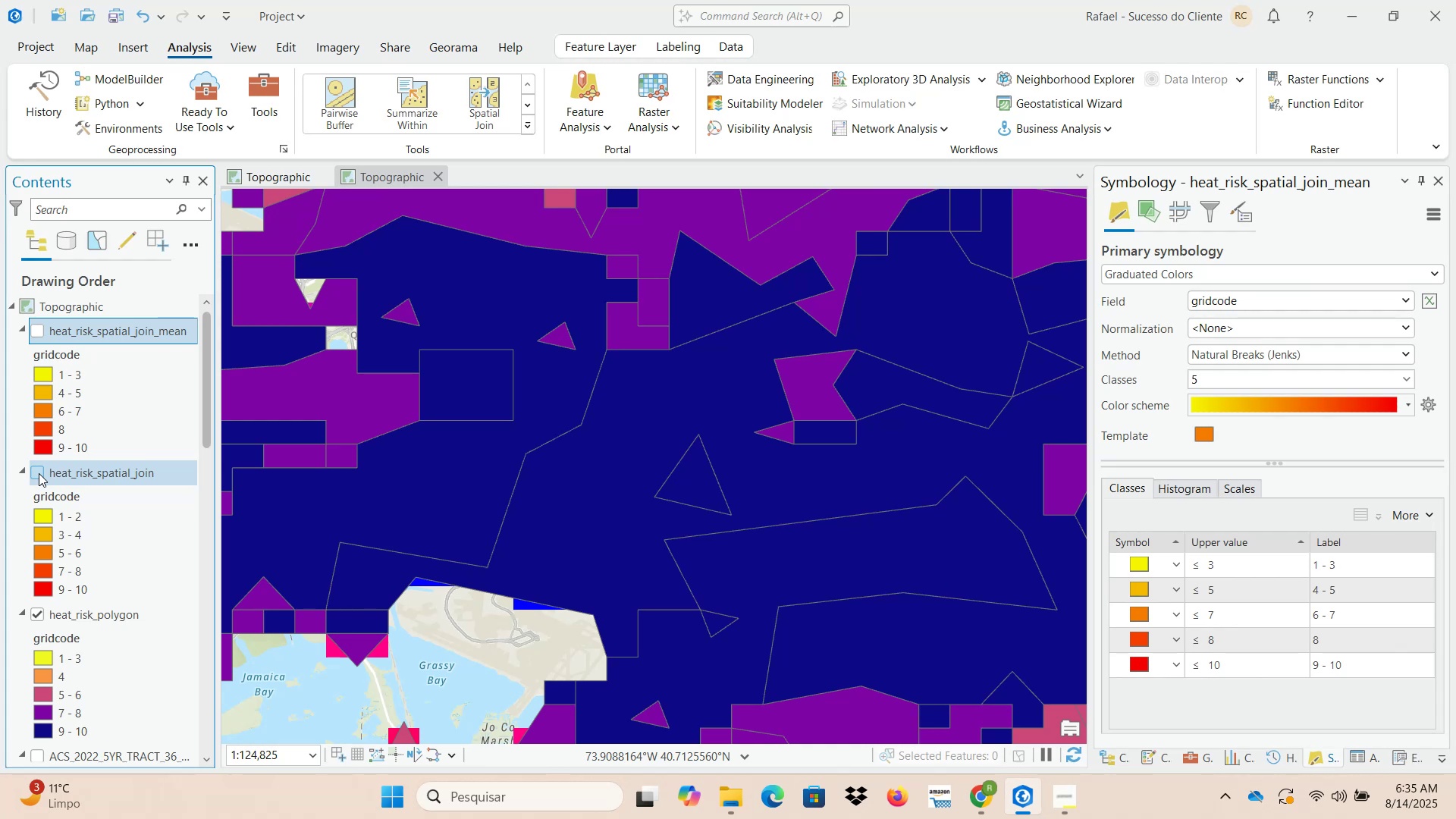 
wait(5.35)
 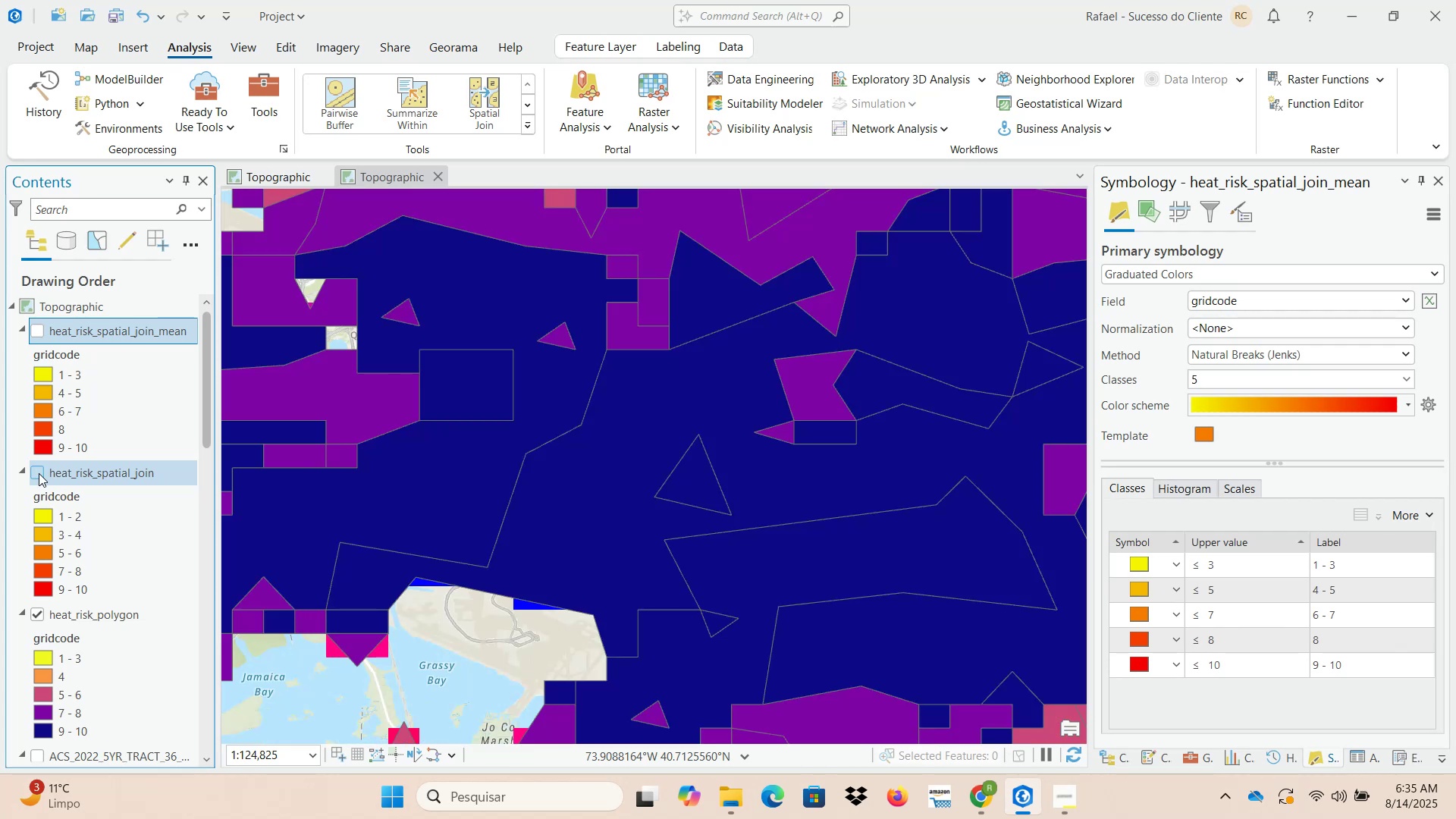 
scroll: coordinate [494, 444], scroll_direction: down, amount: 3.0
 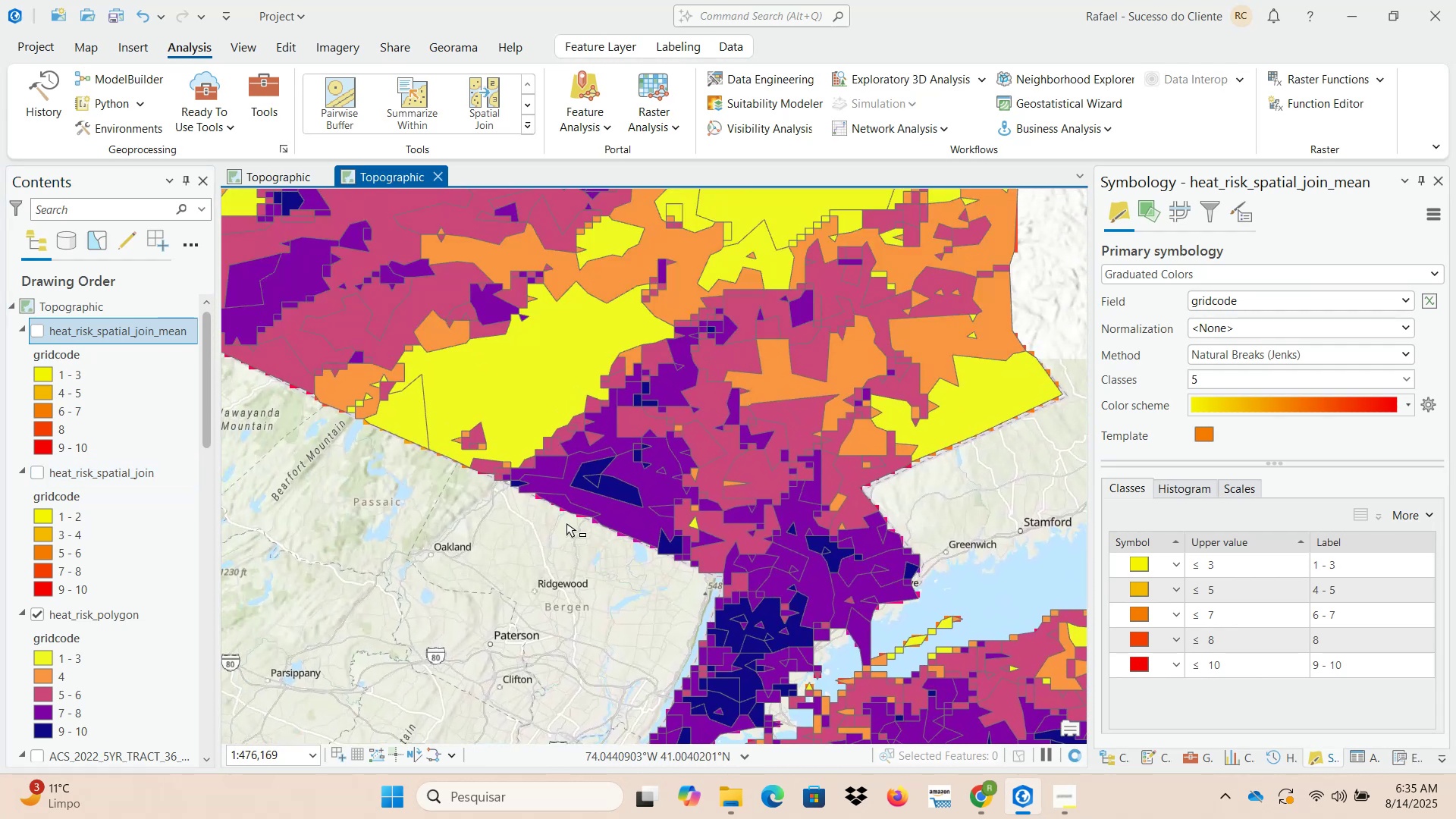 
scroll: coordinate [482, 541], scroll_direction: up, amount: 2.0
 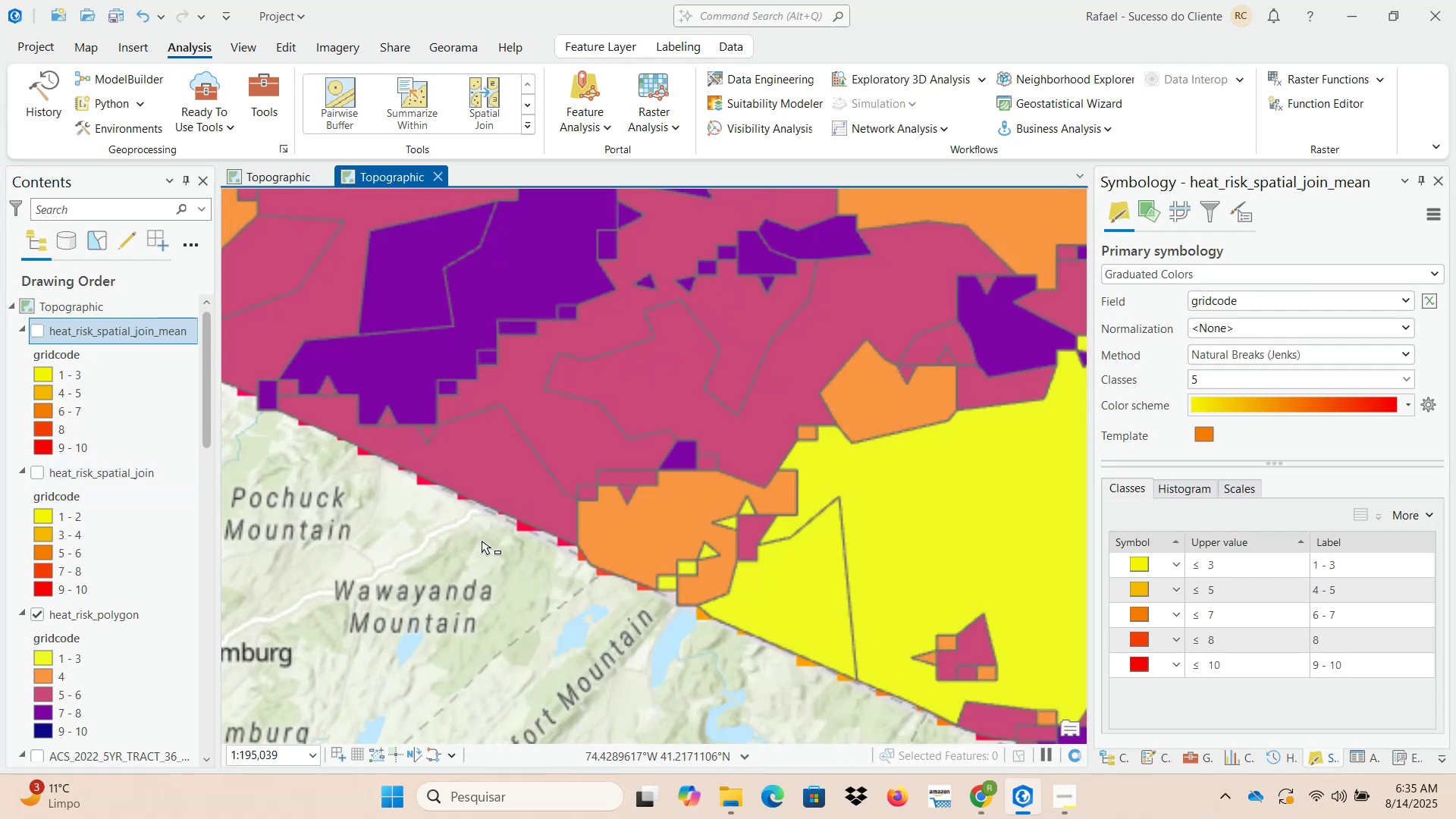 
scroll: coordinate [482, 541], scroll_direction: down, amount: 1.0
 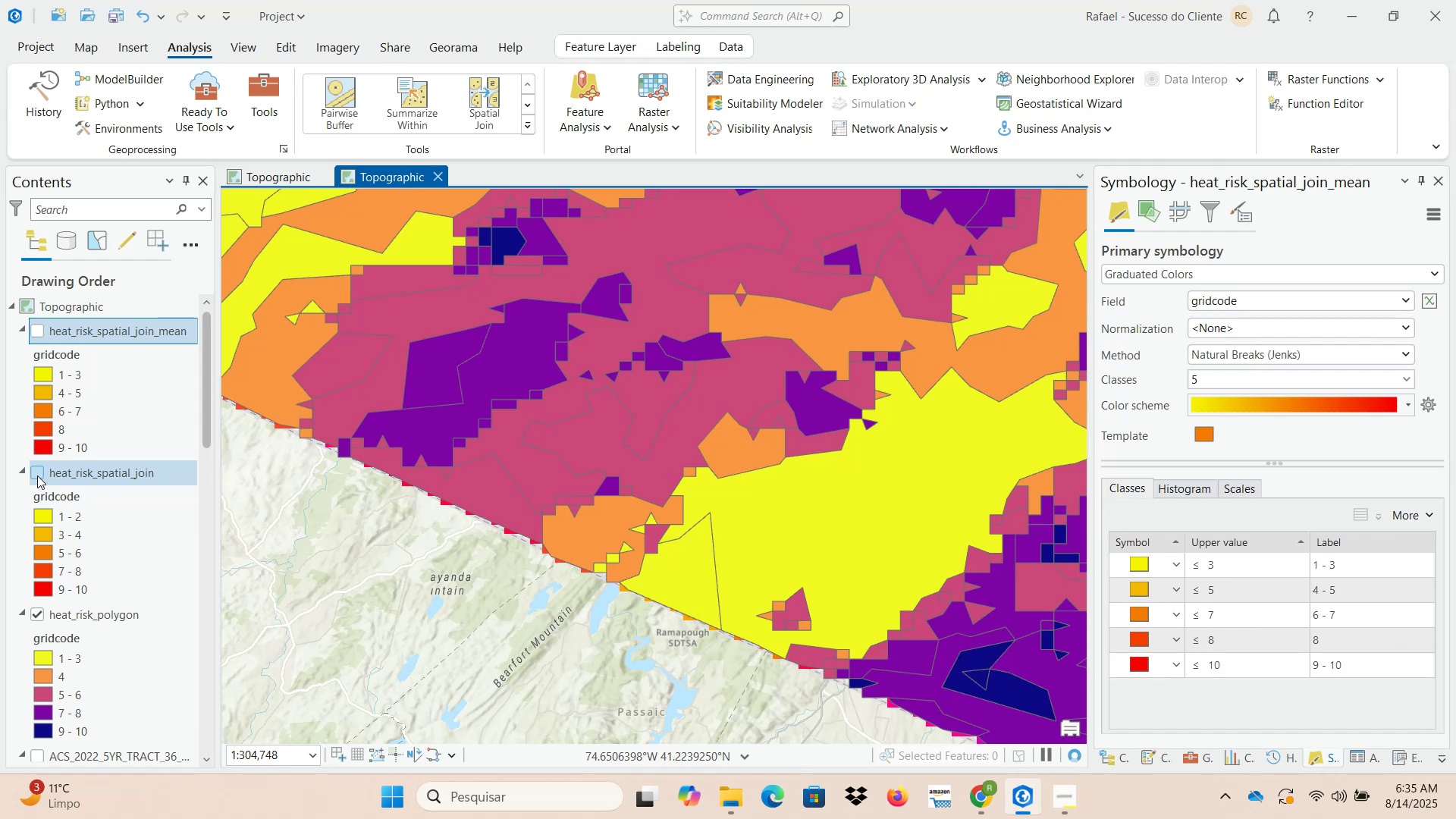 
left_click([37, 475])
 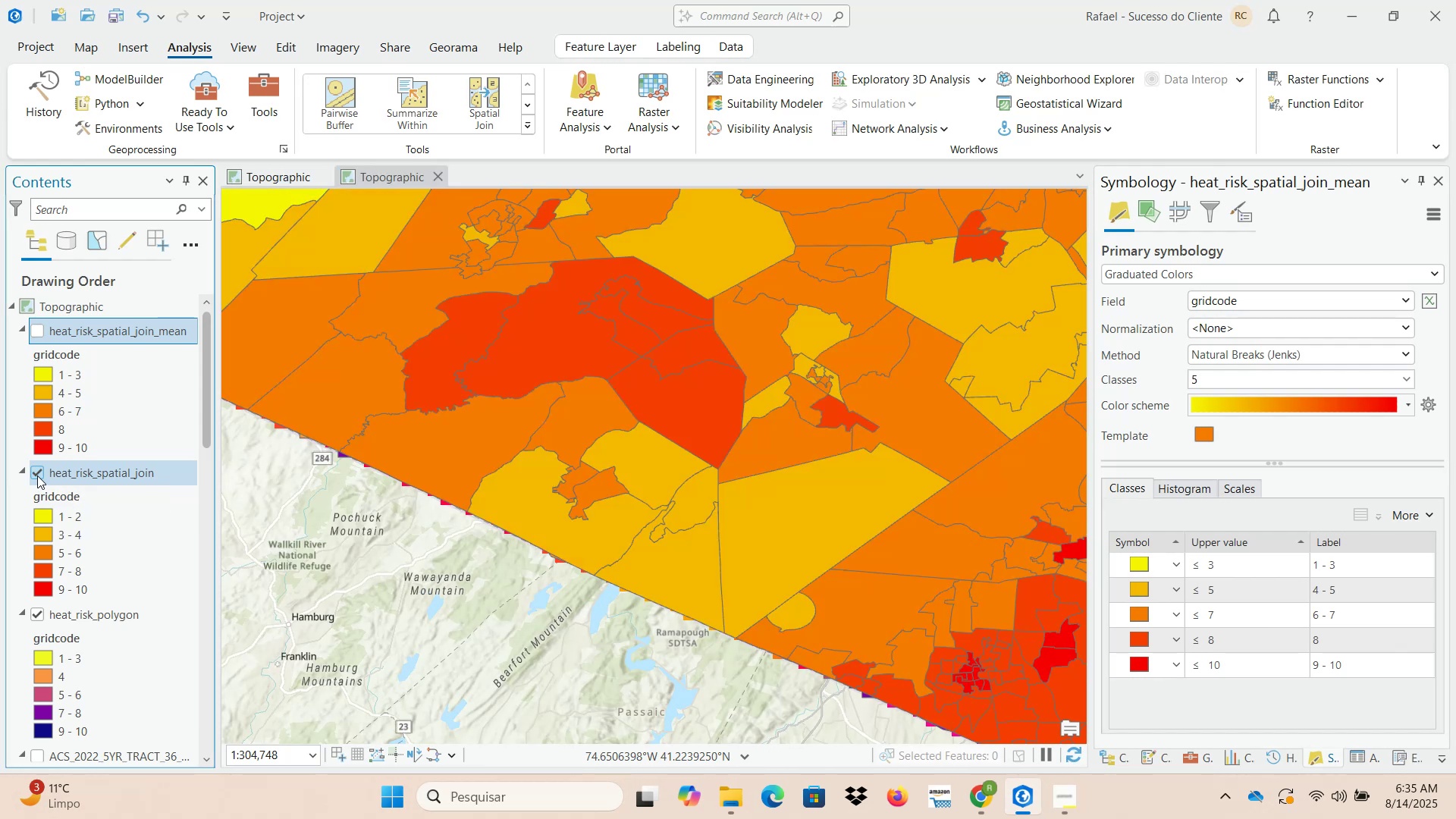 
left_click([37, 475])
 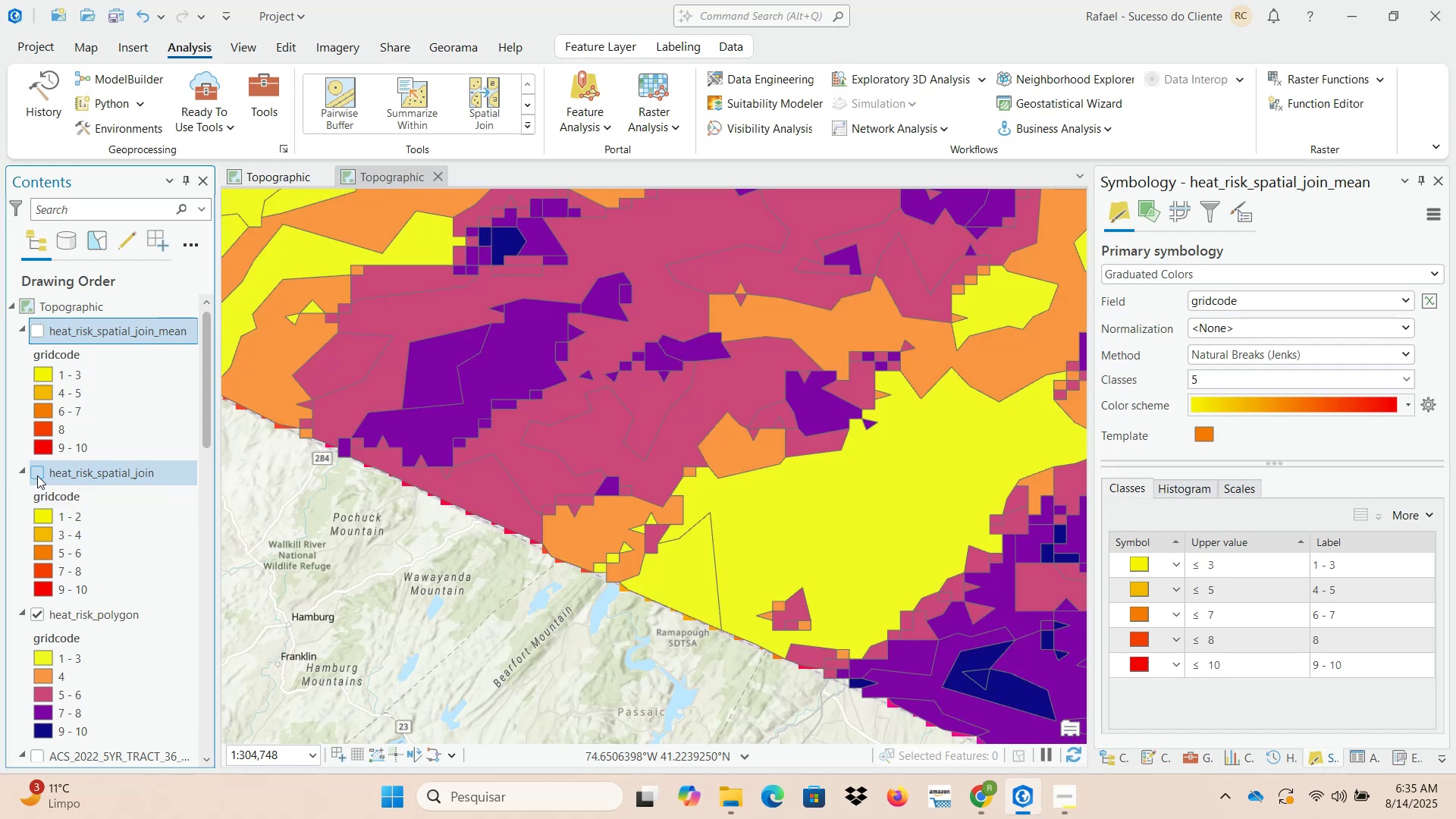 
left_click([37, 475])
 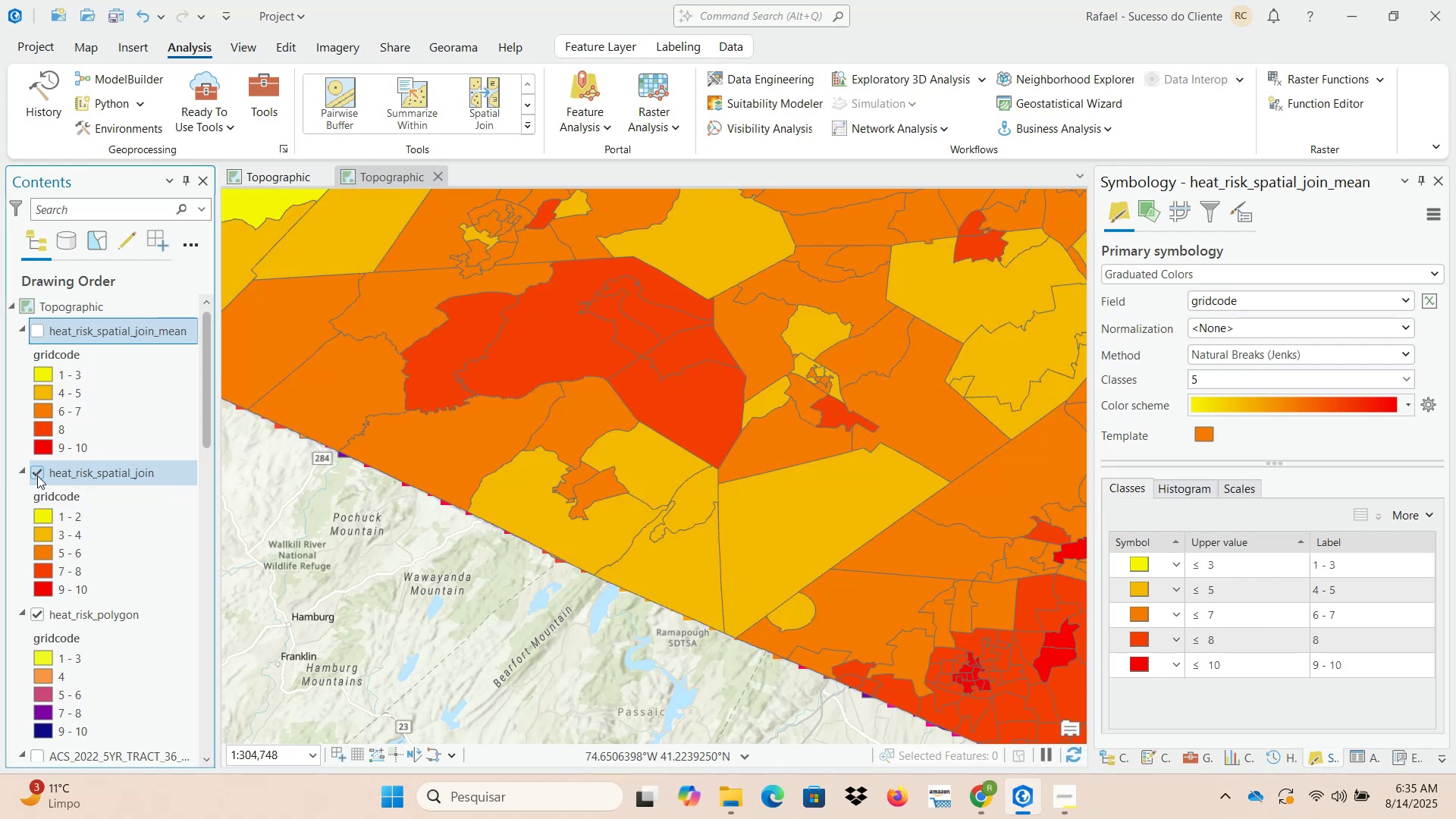 
left_click([37, 475])
 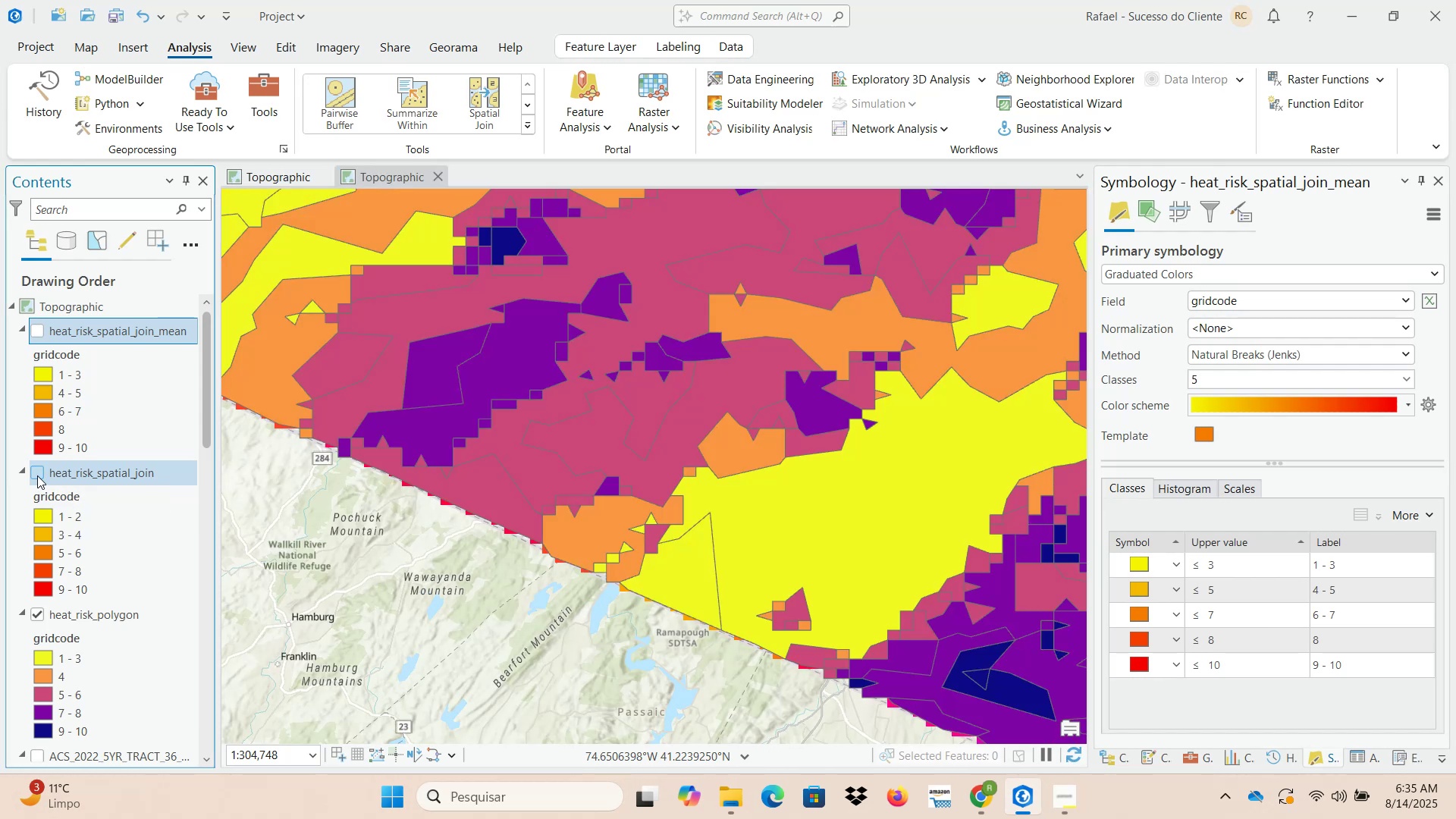 
left_click([37, 475])
 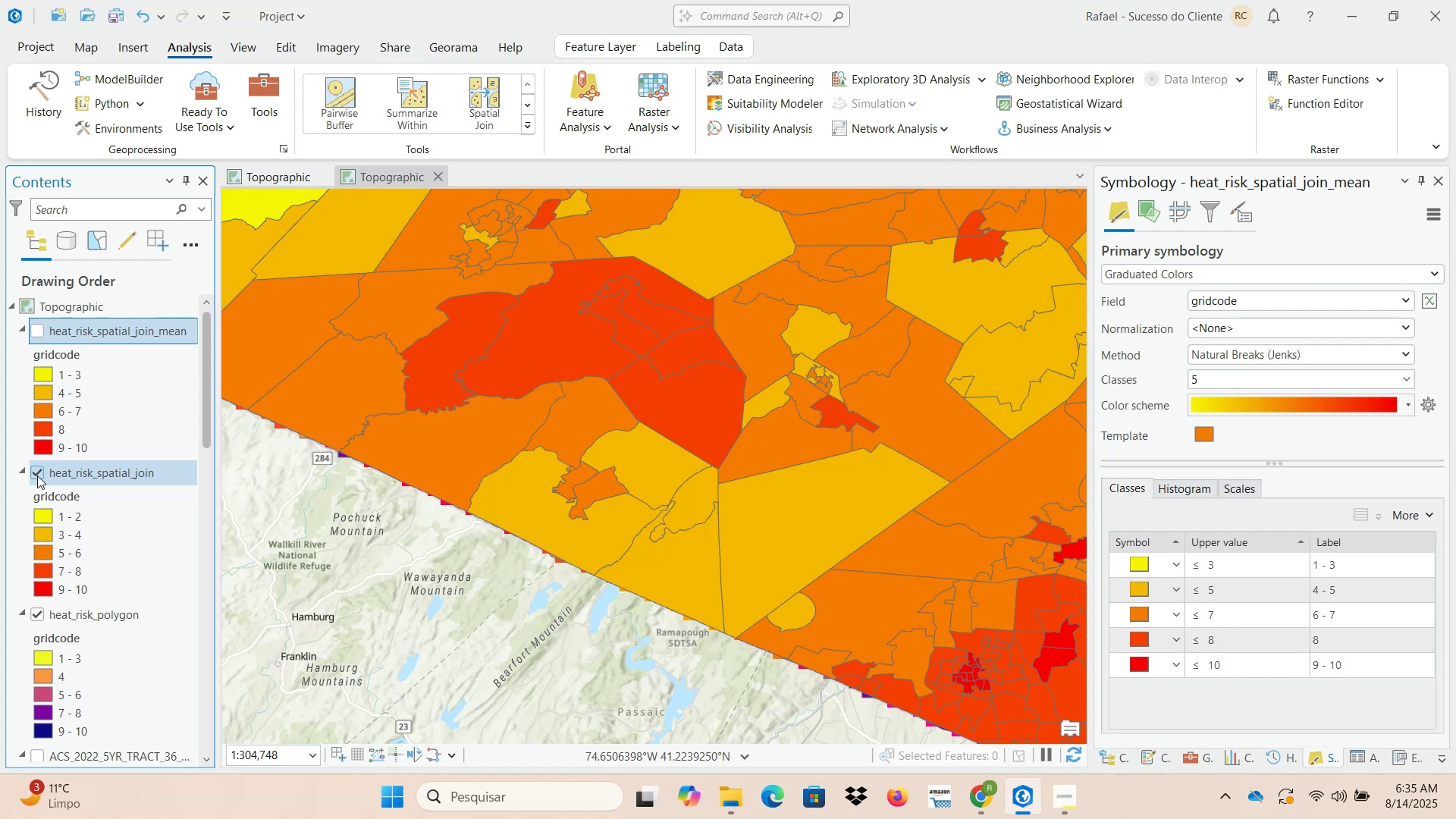 
left_click([37, 475])
 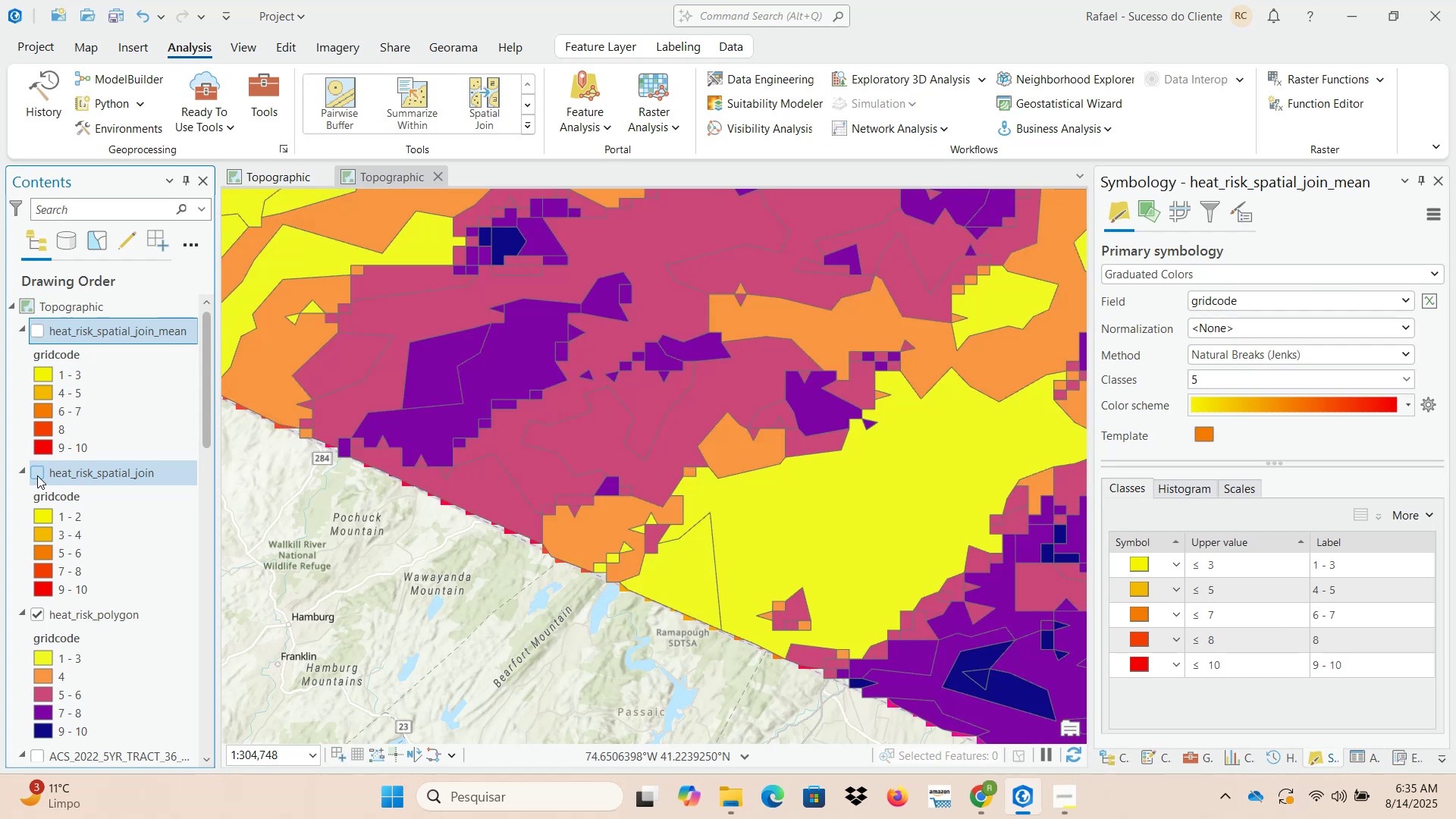 
left_click([37, 475])
 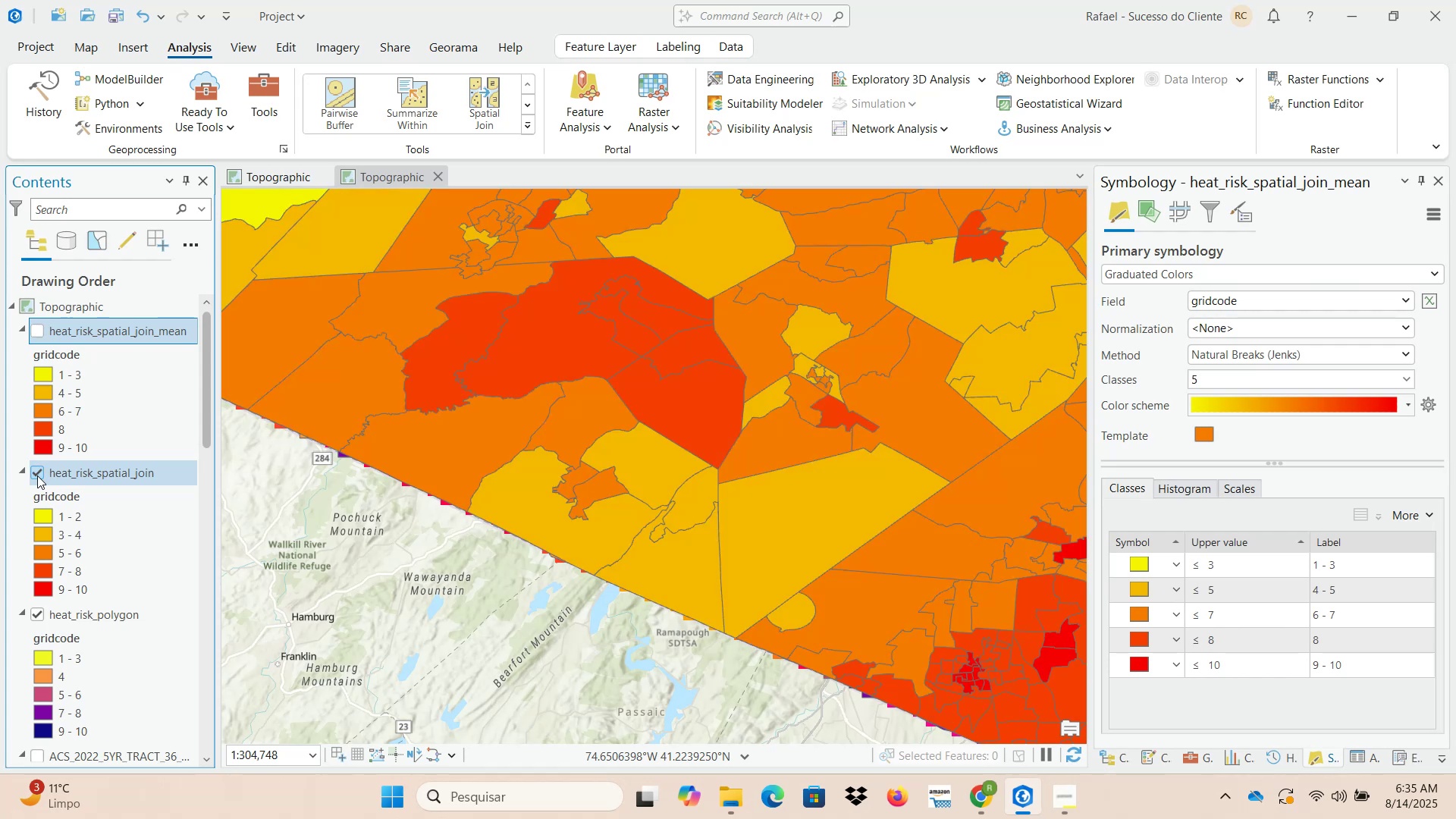 
wait(5.45)
 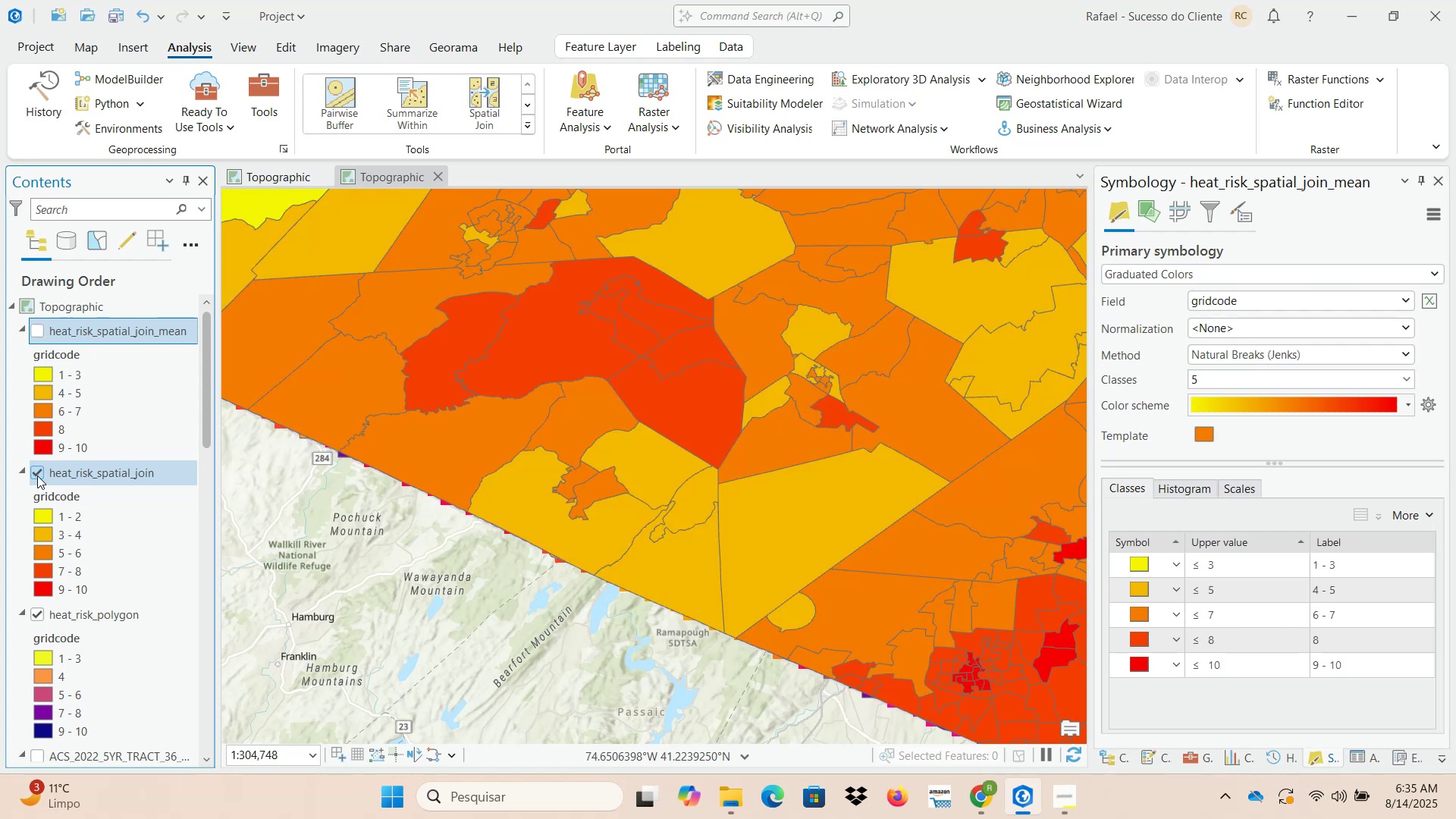 
left_click([37, 475])
 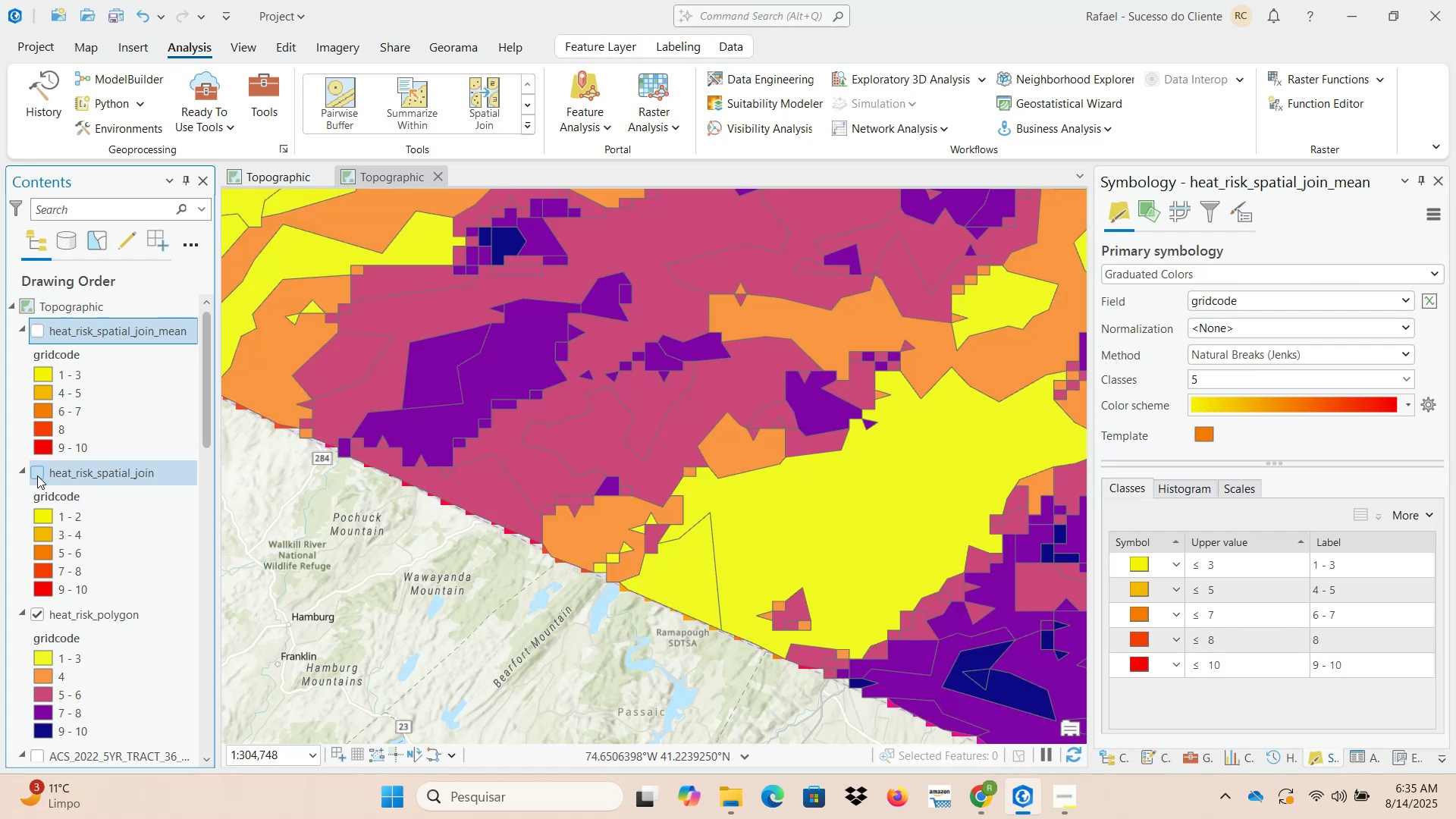 
left_click([37, 475])
 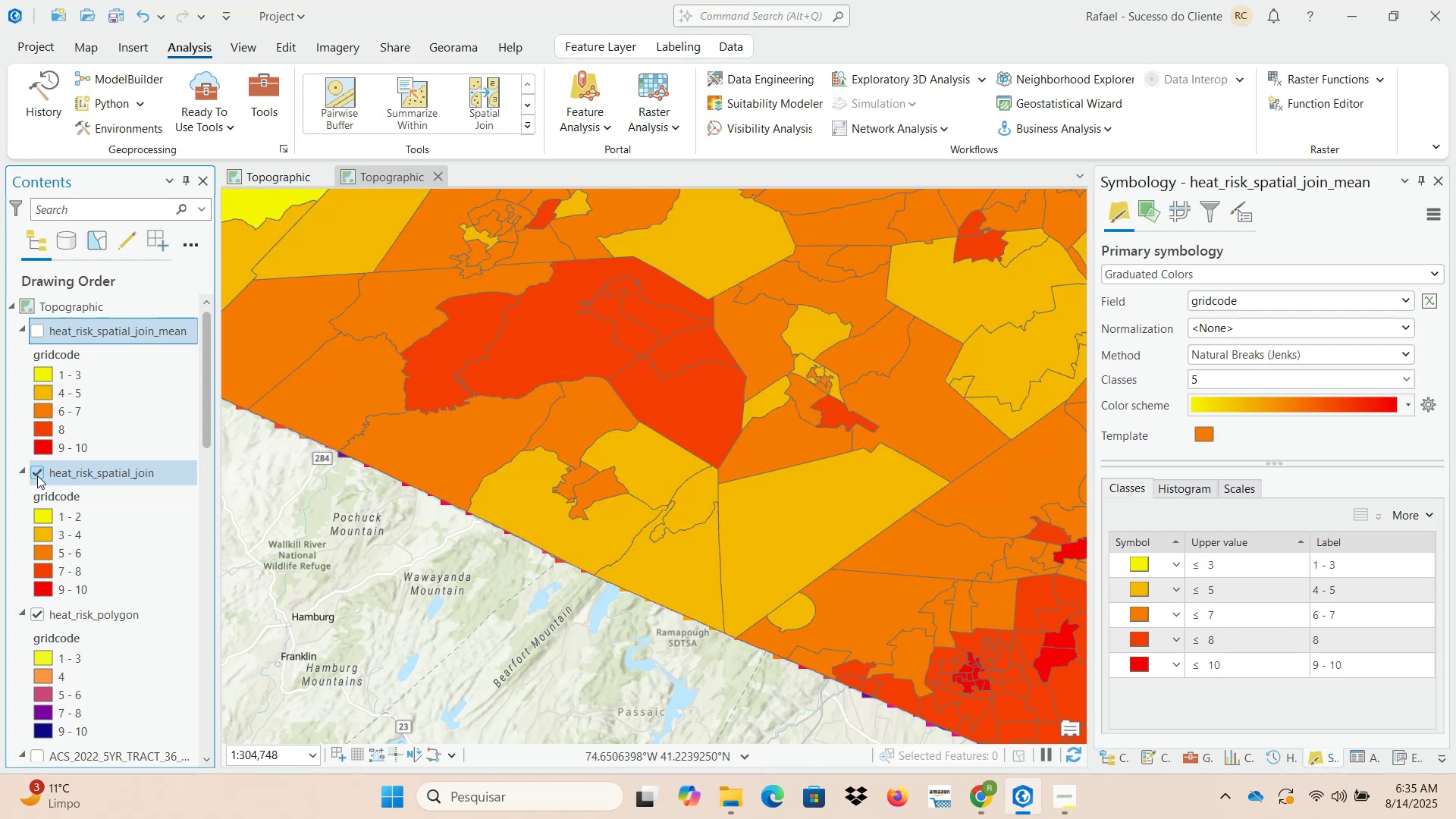 
left_click([37, 475])
 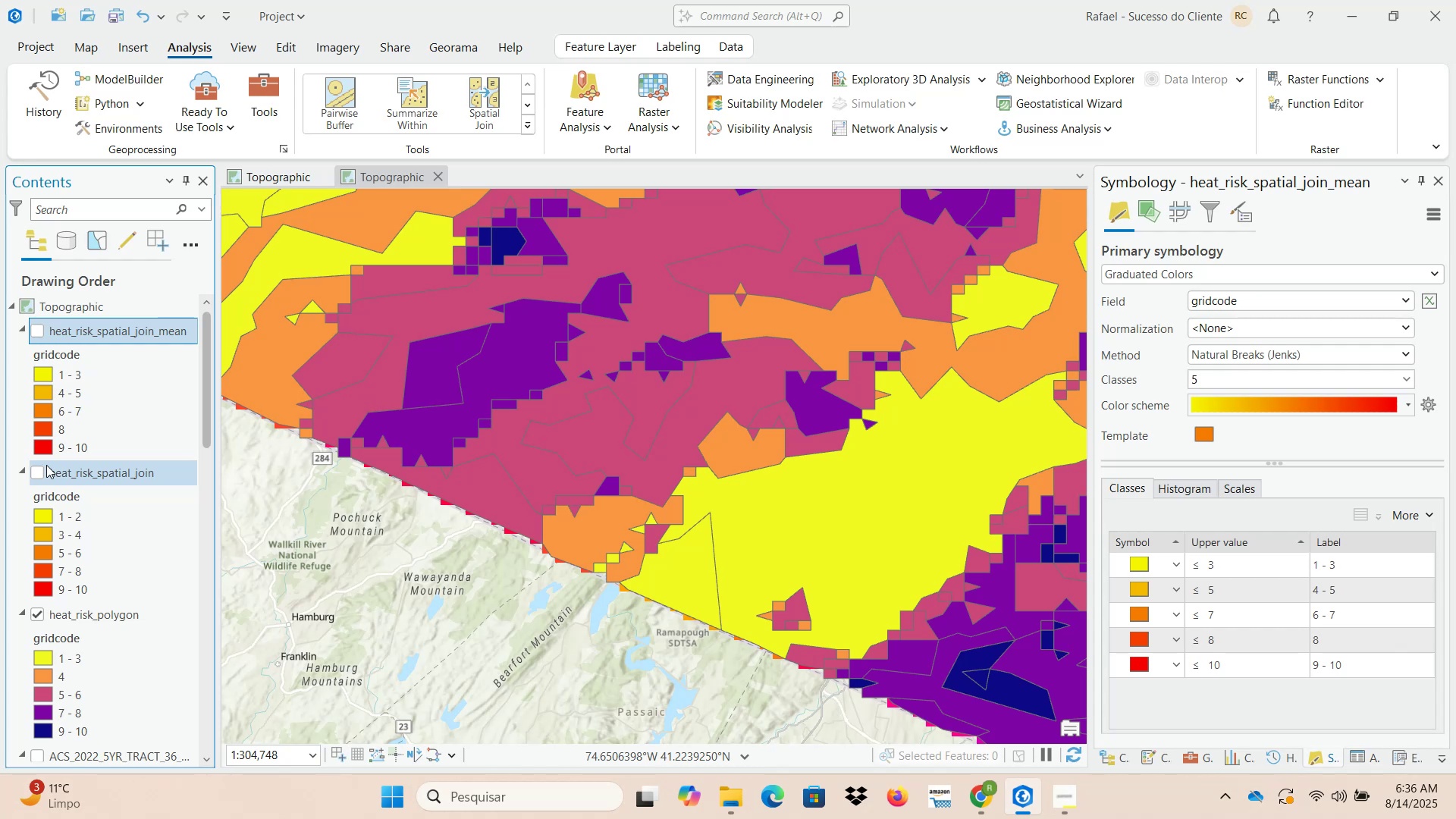 
wait(20.95)
 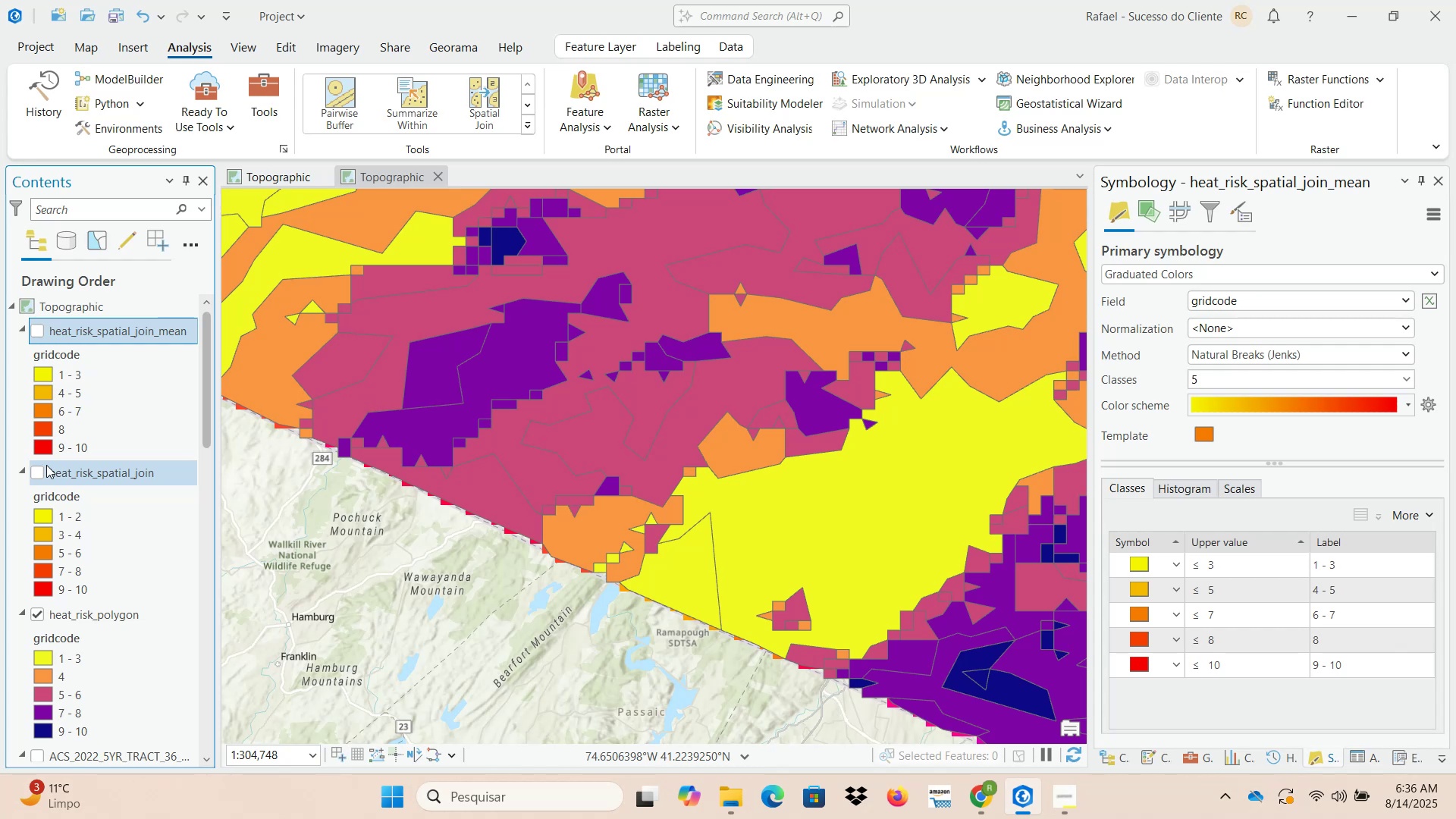 
left_click([42, 475])
 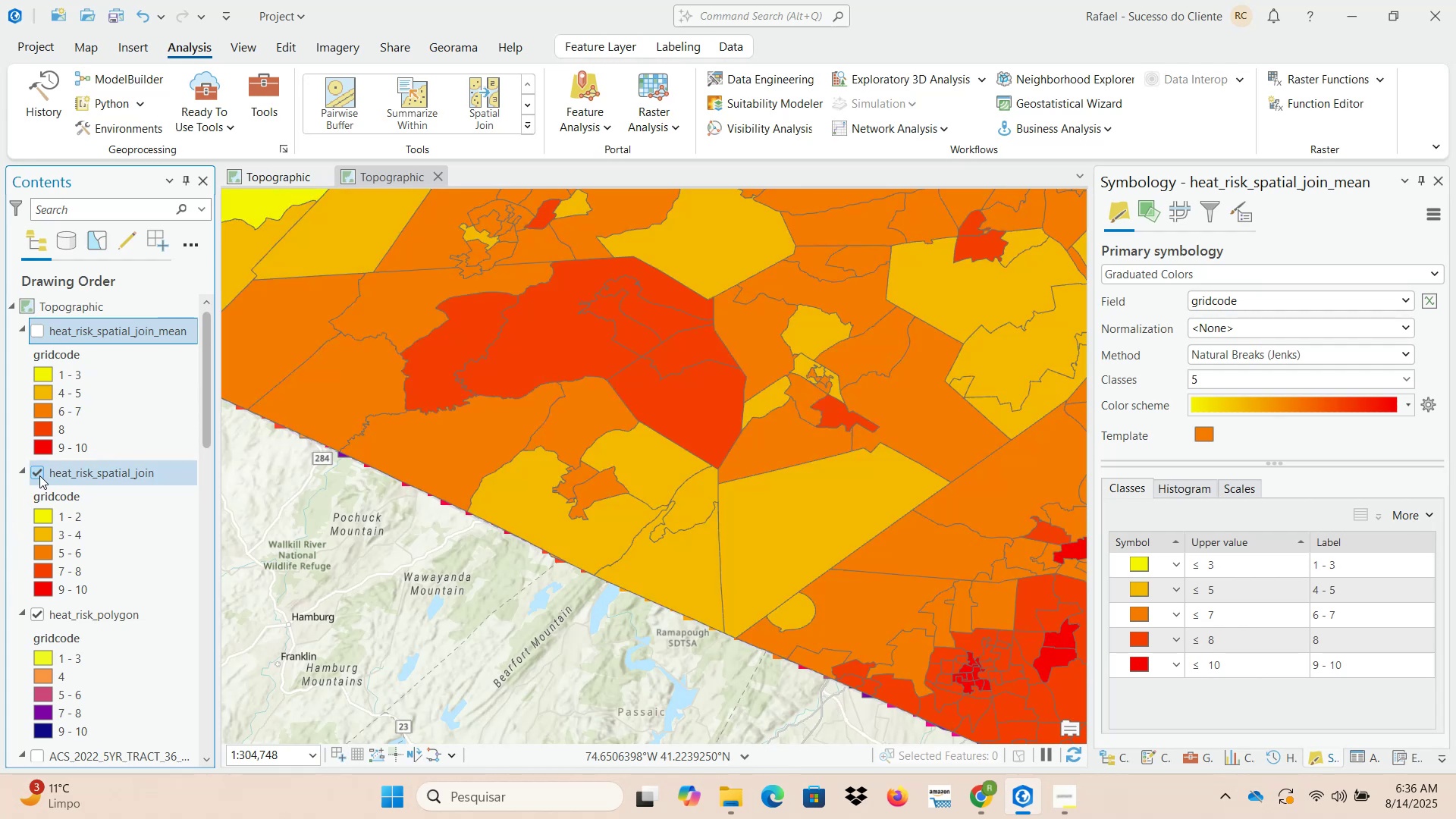 
left_click([39, 475])
 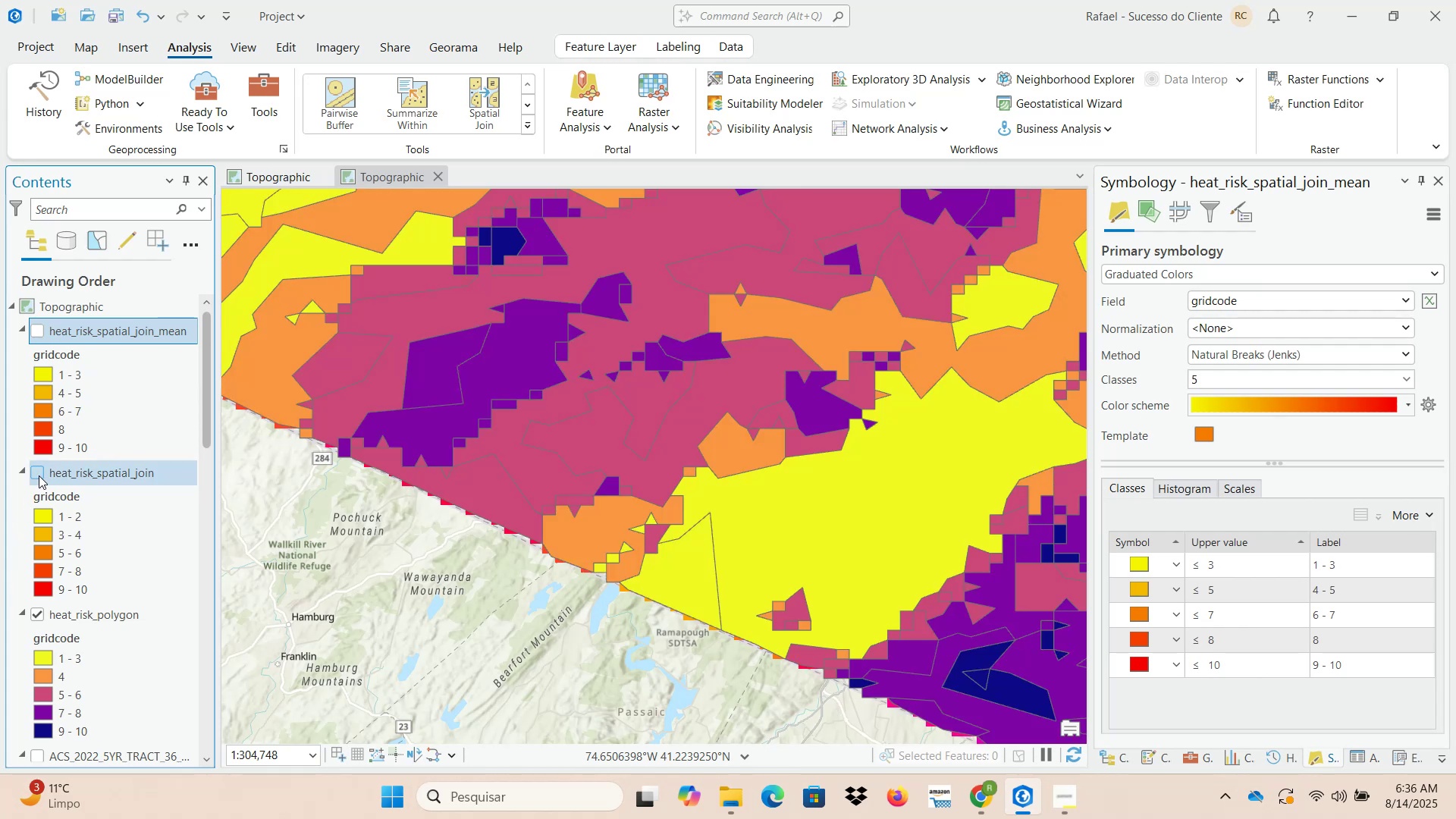 
left_click([39, 475])
 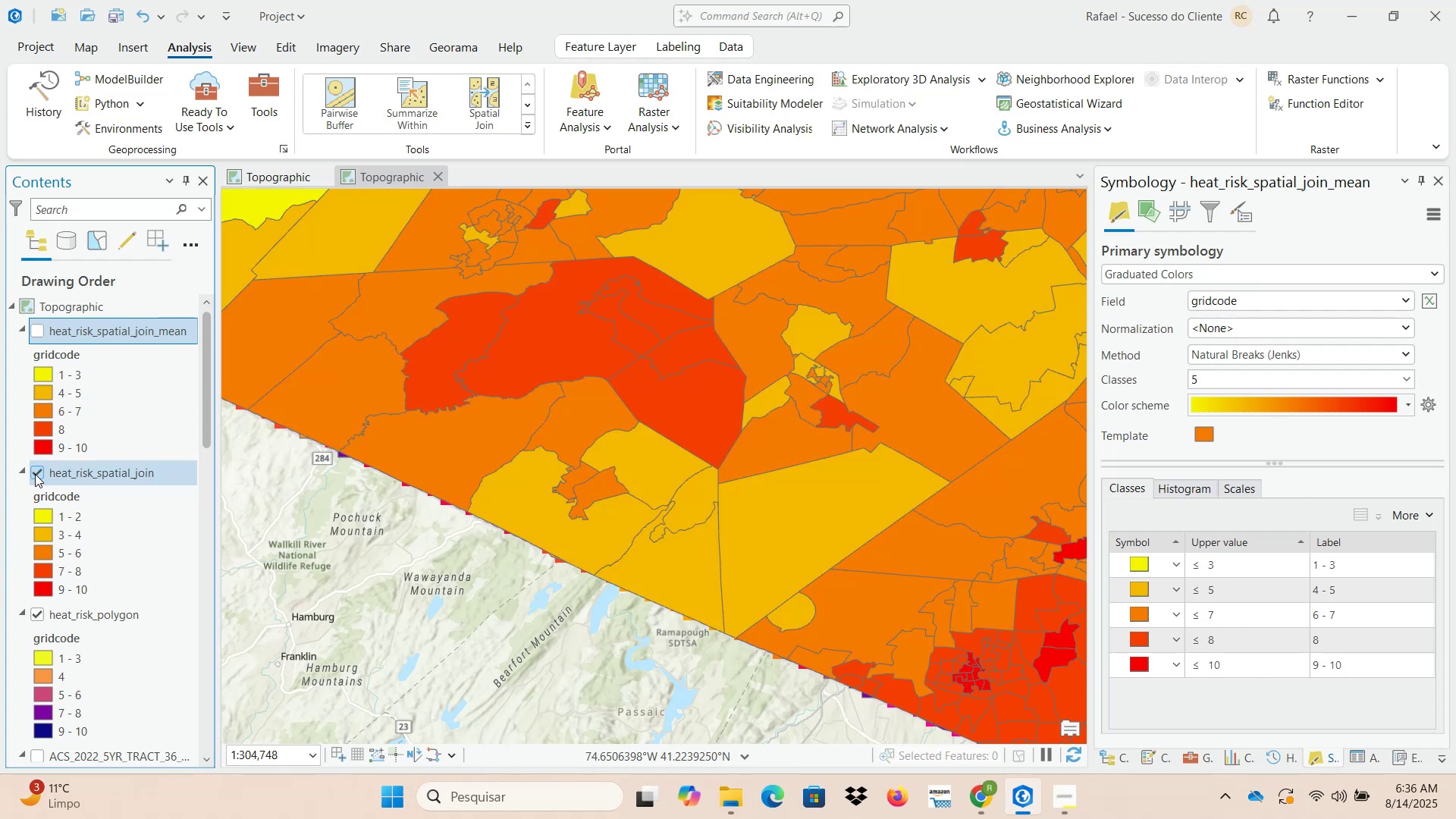 
left_click([35, 474])
 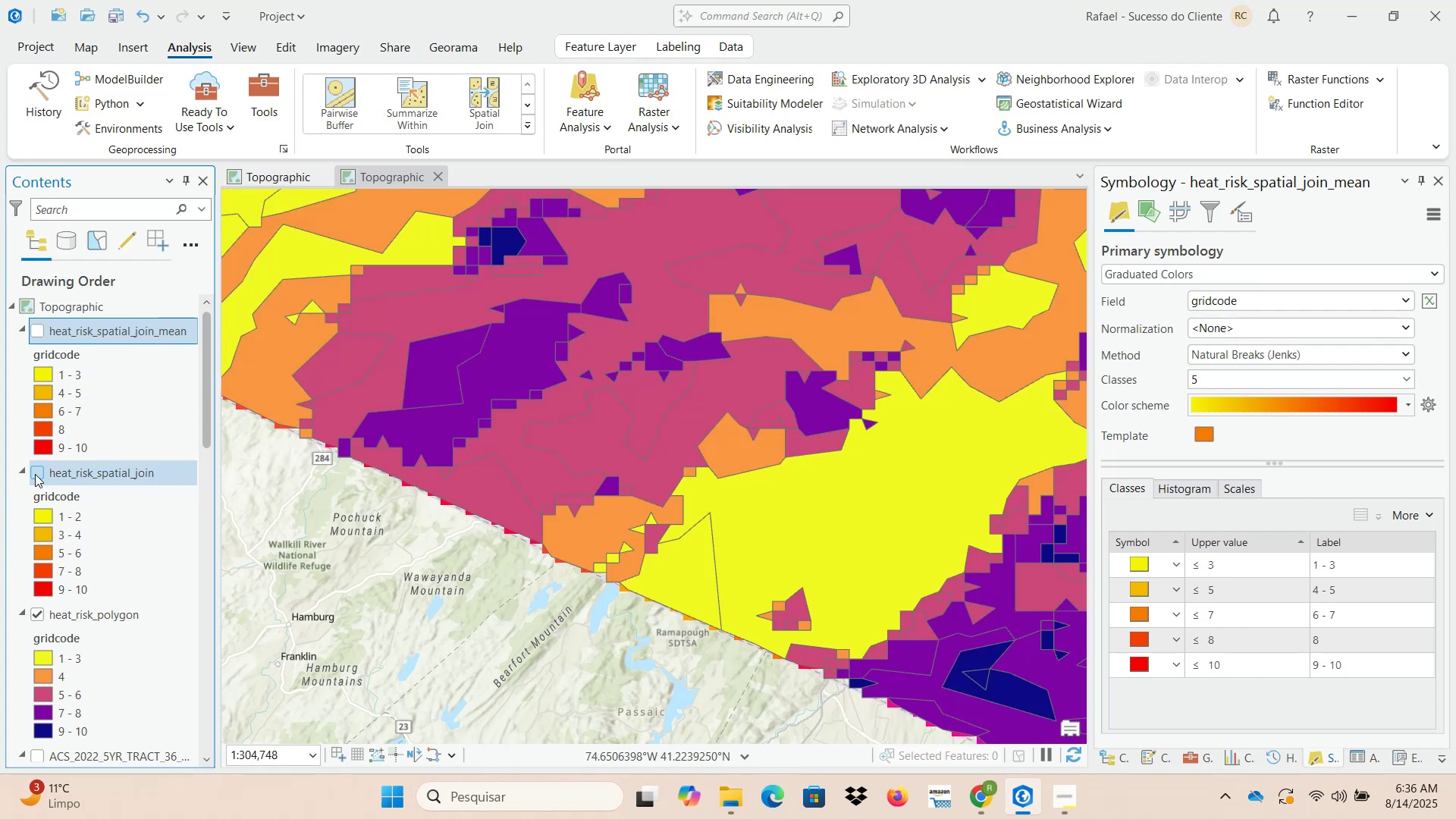 
left_click([35, 474])
 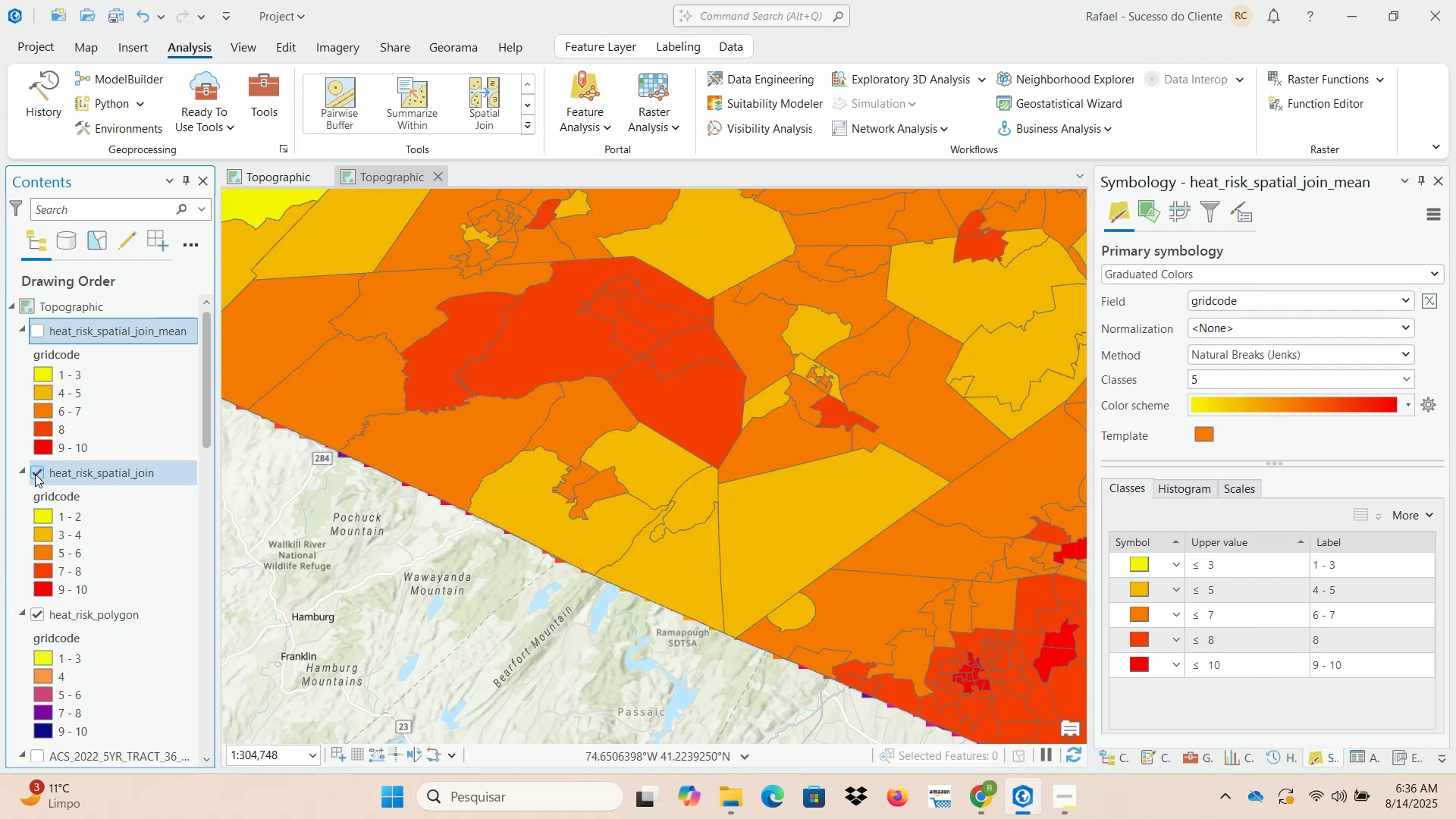 
left_click([35, 474])
 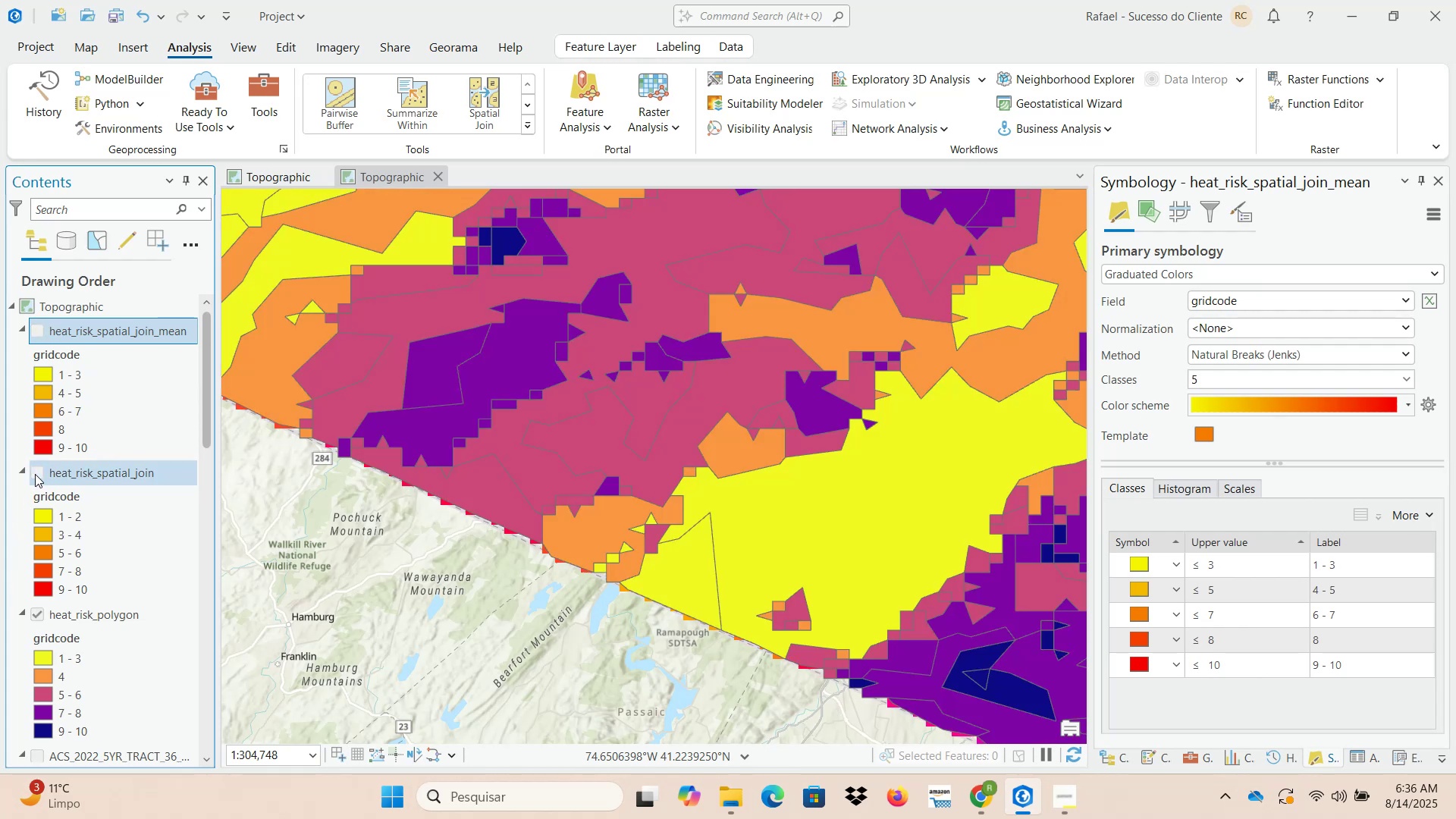 
left_click([35, 474])
 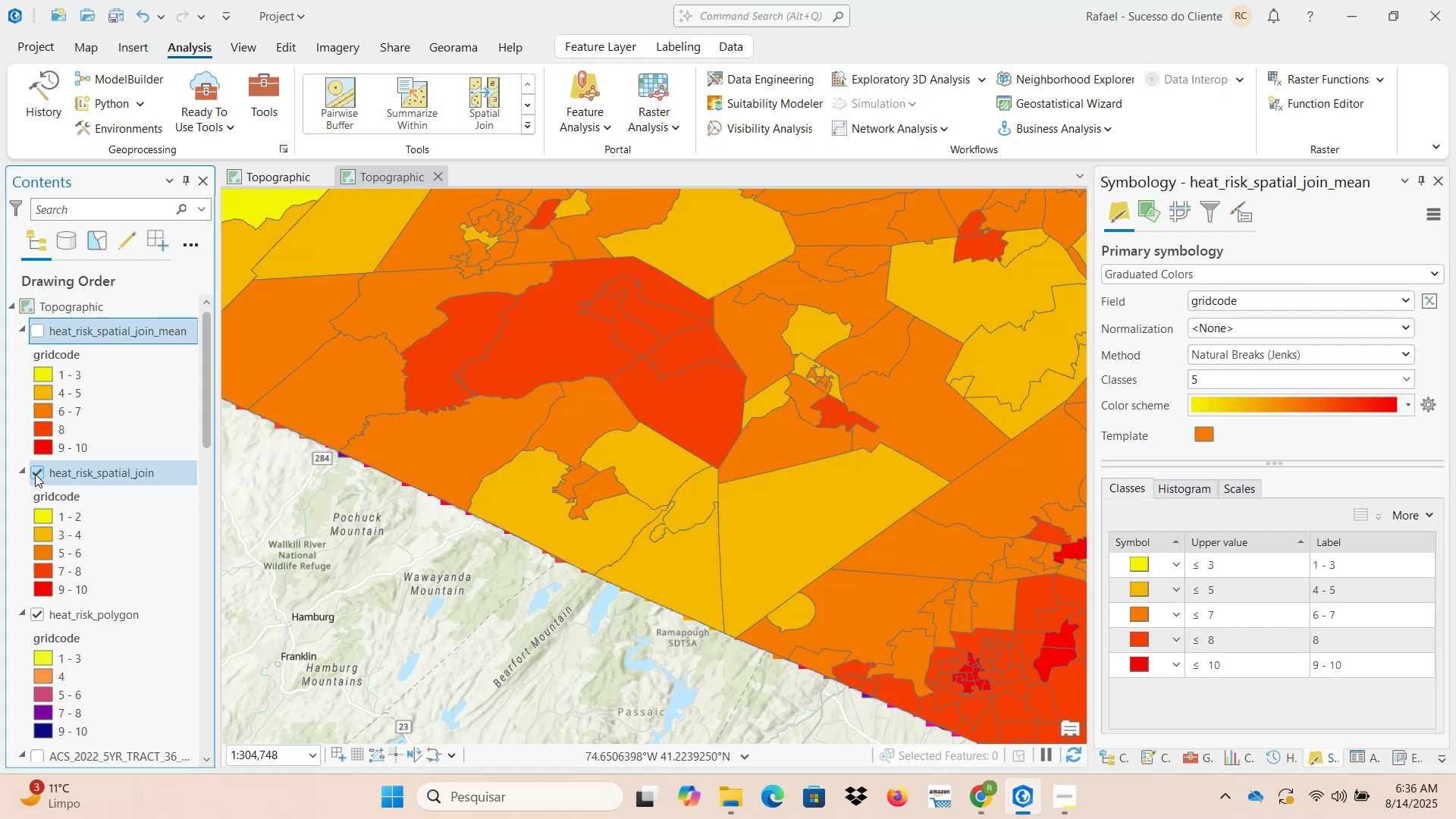 
left_click([35, 474])
 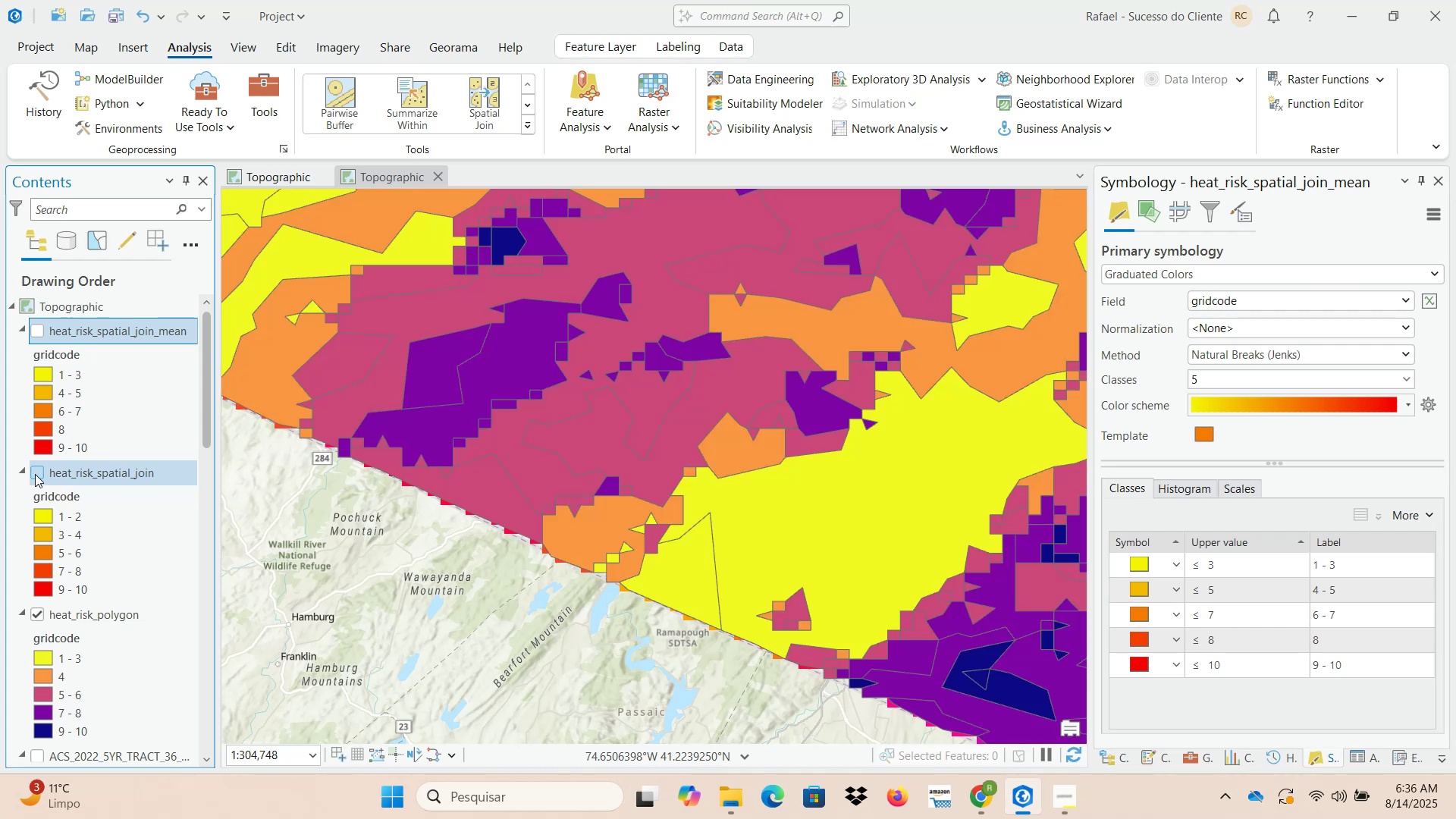 
left_click([35, 474])
 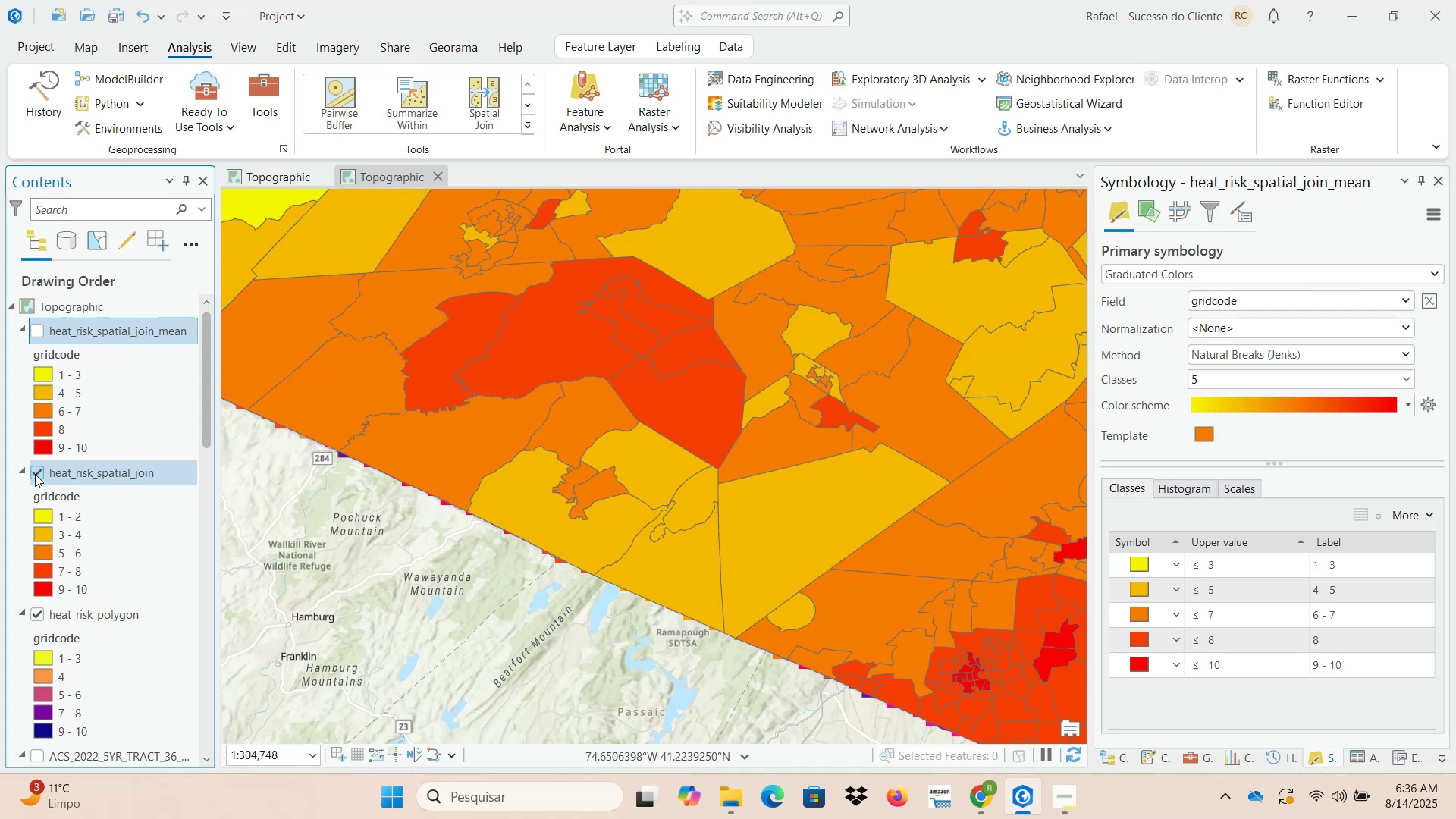 
left_click([35, 474])
 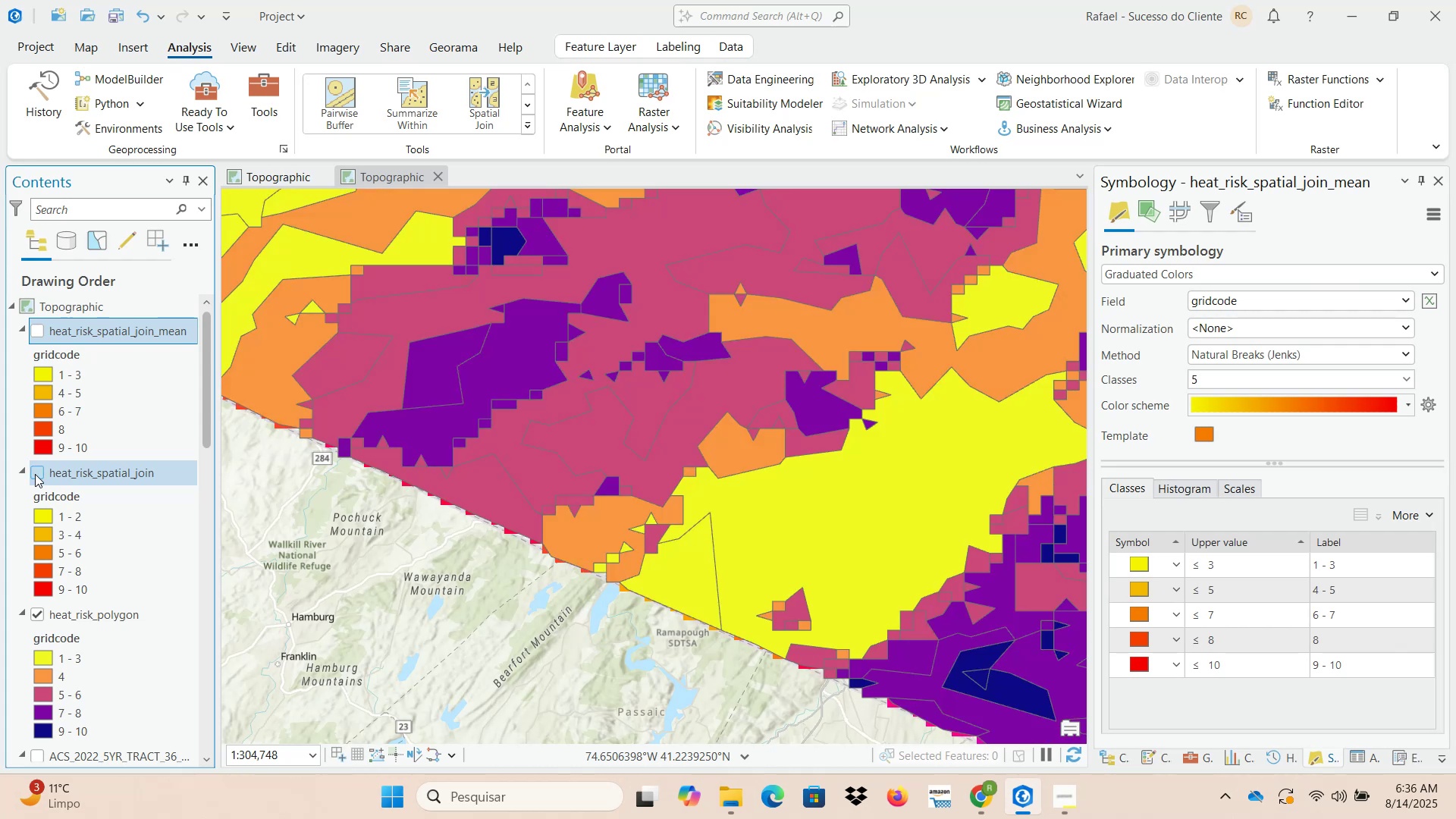 
left_click([35, 474])
 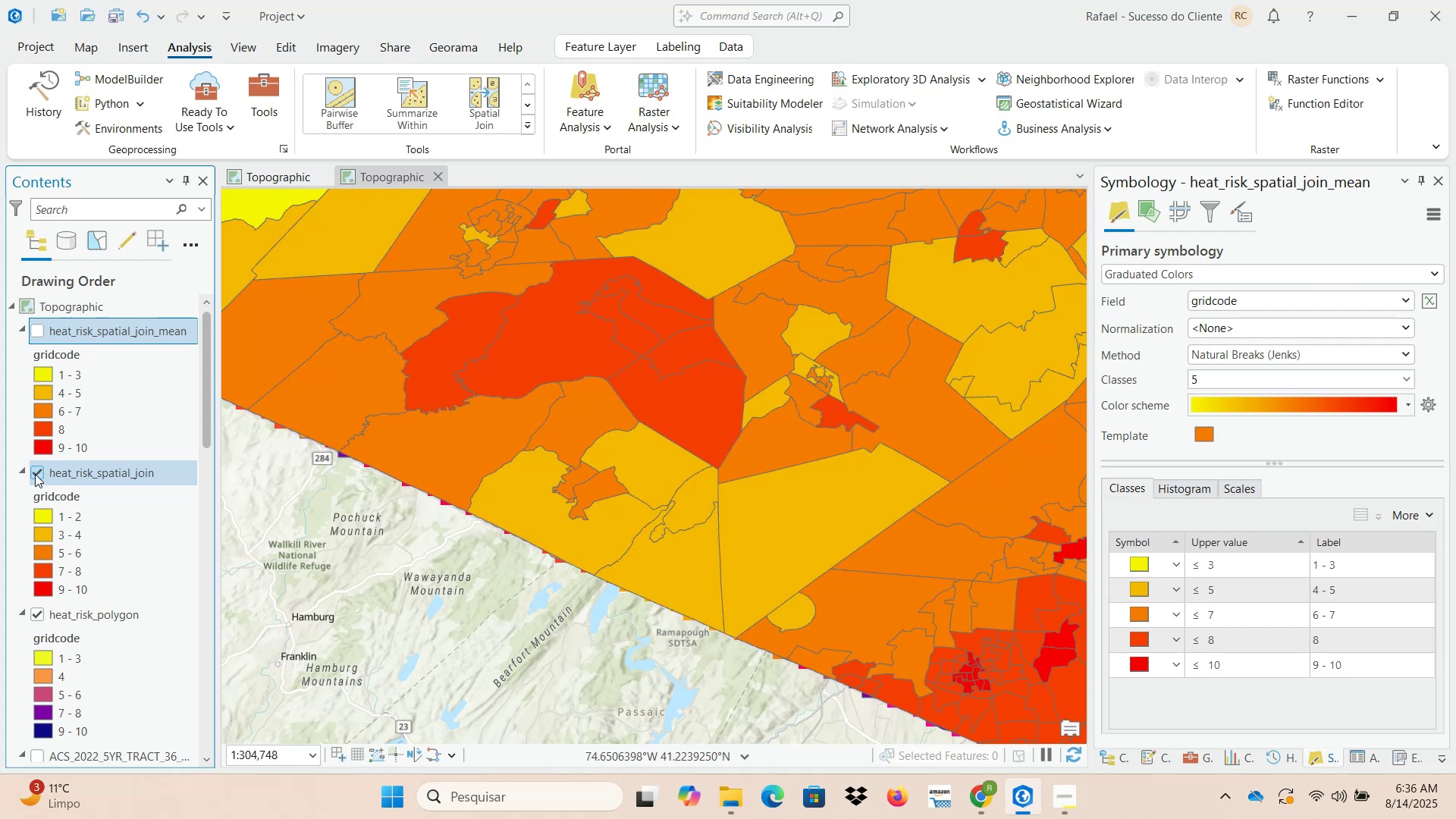 
left_click([35, 474])
 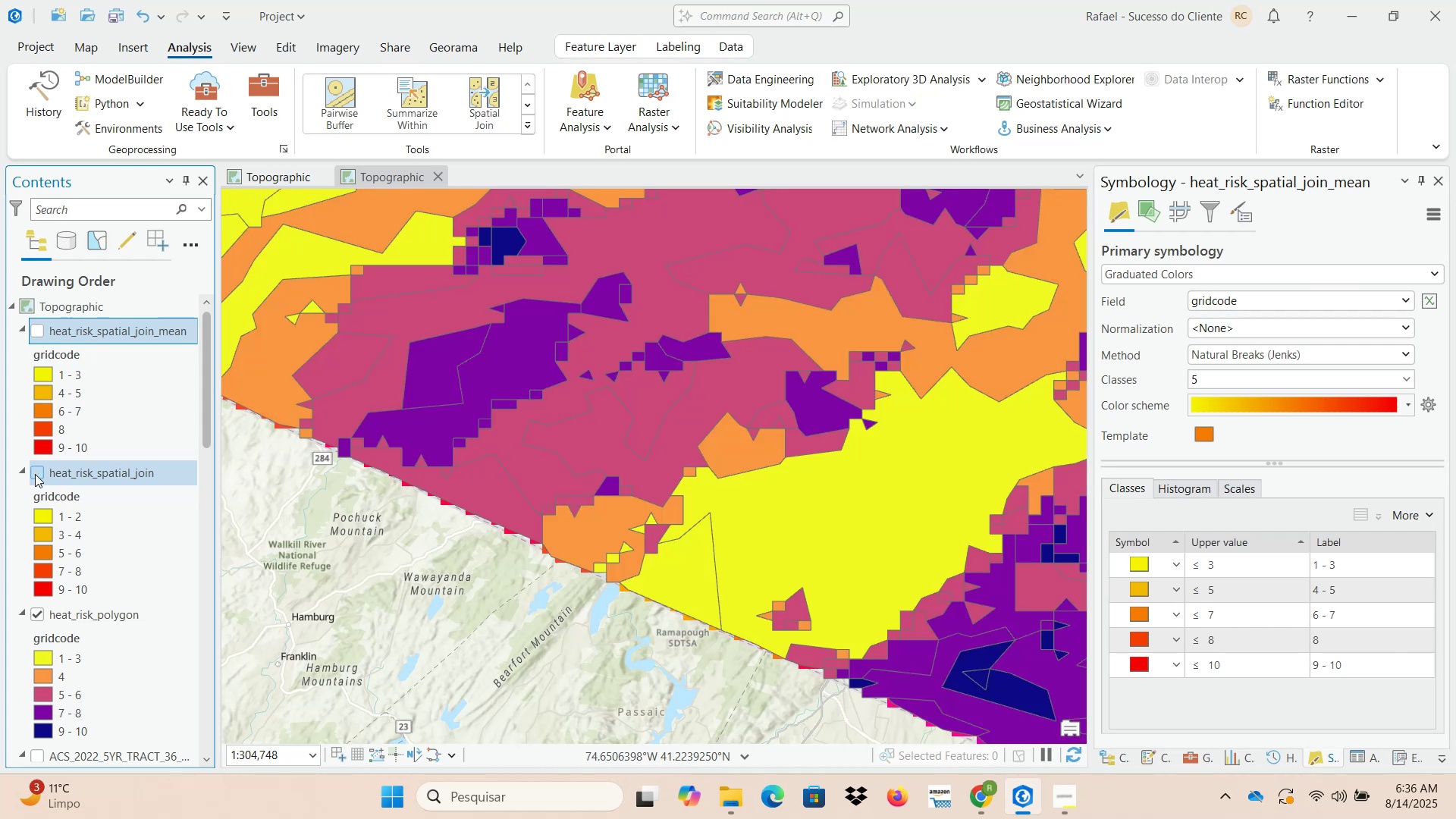 
left_click([35, 474])
 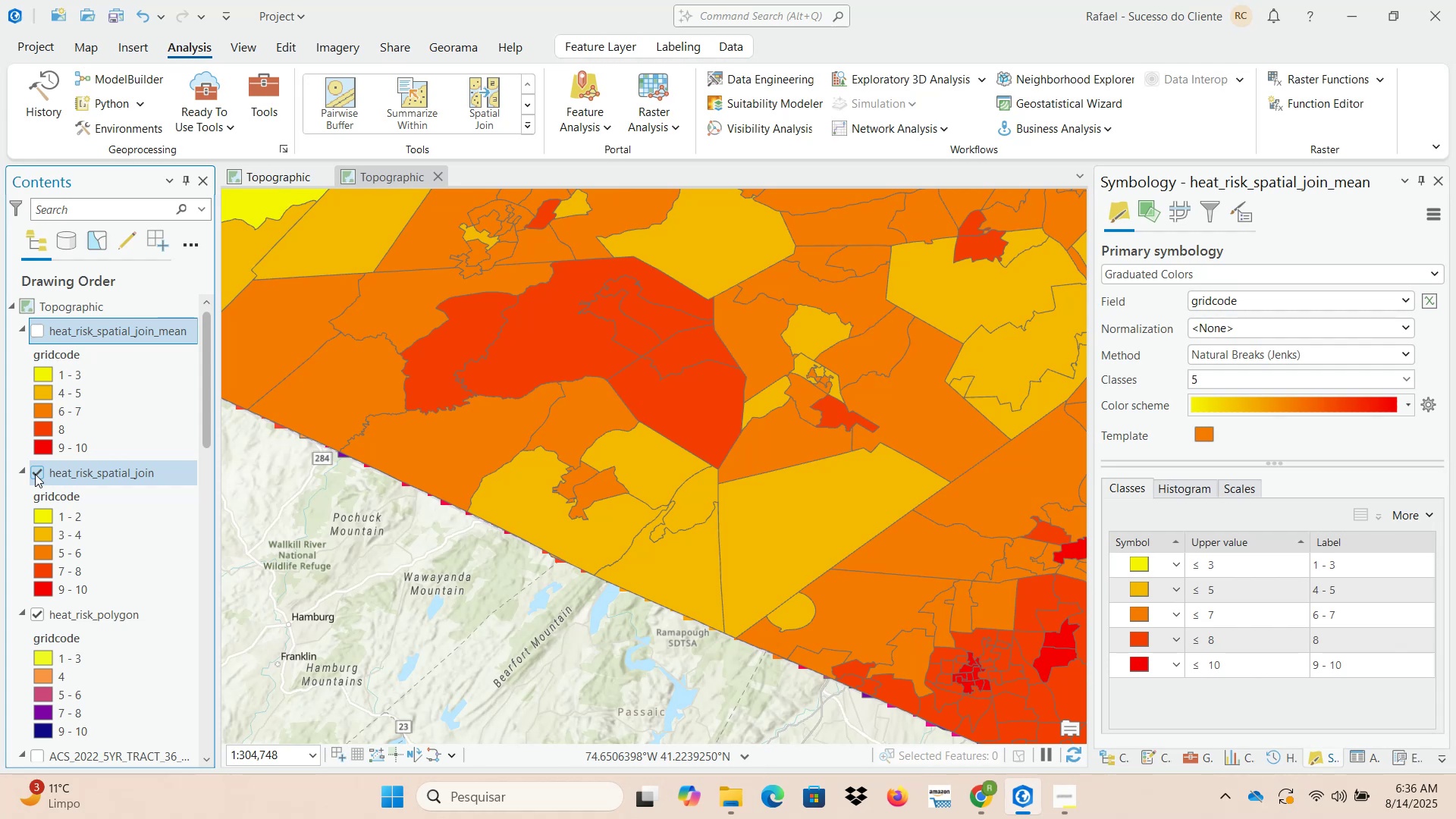 
left_click([35, 474])
 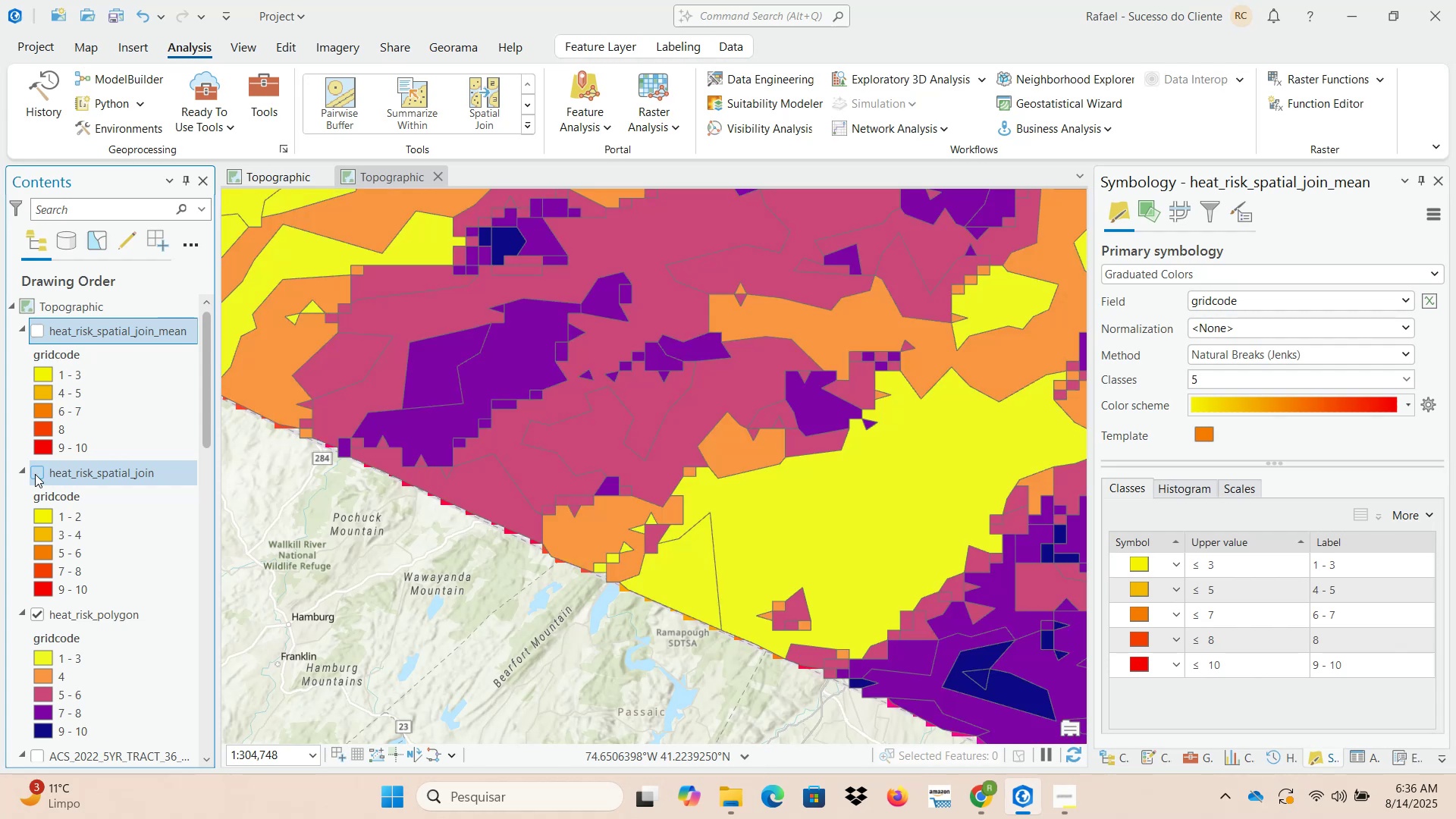 
left_click([35, 474])
 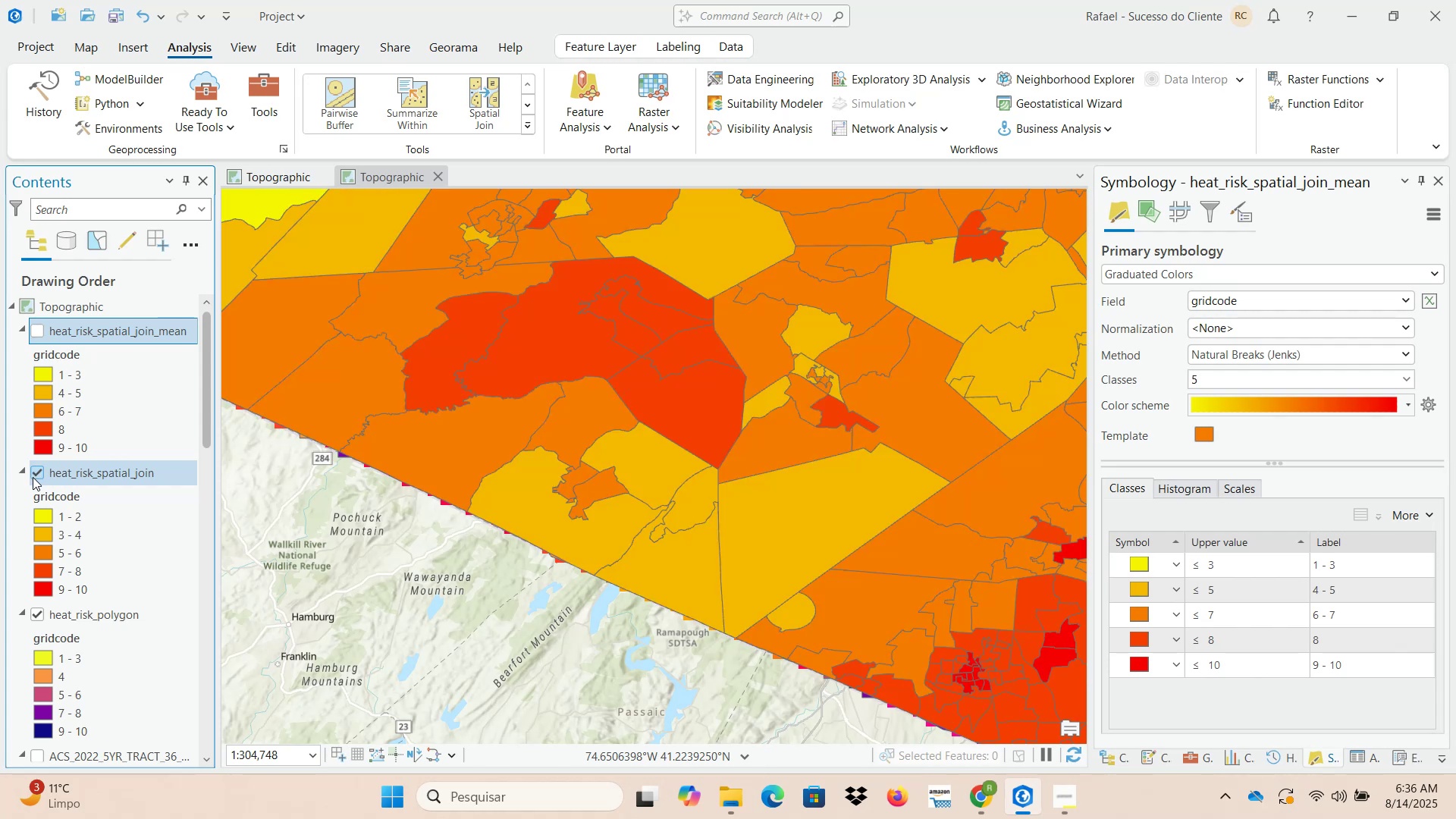 
wait(10.83)
 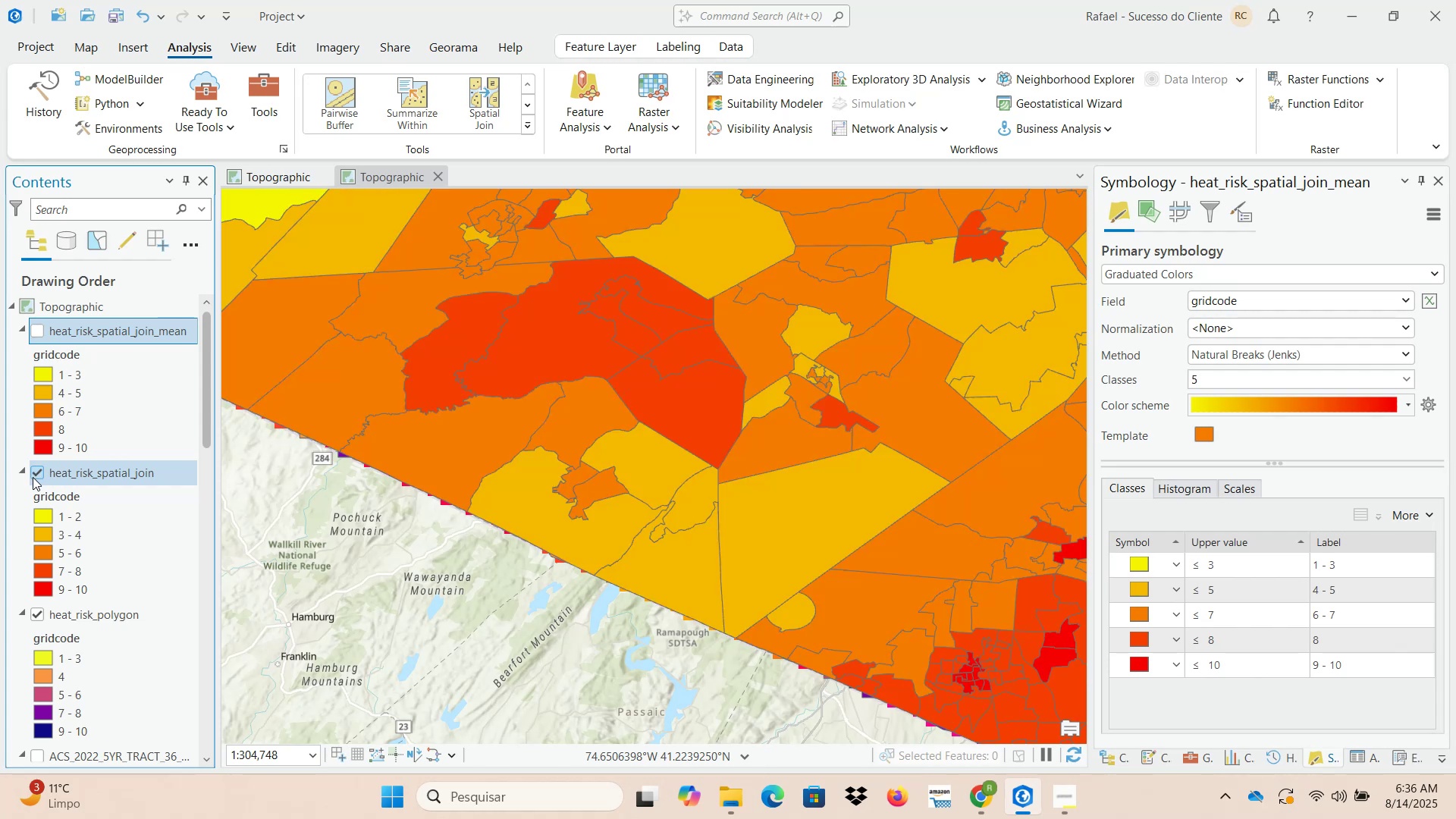 
left_click([36, 474])
 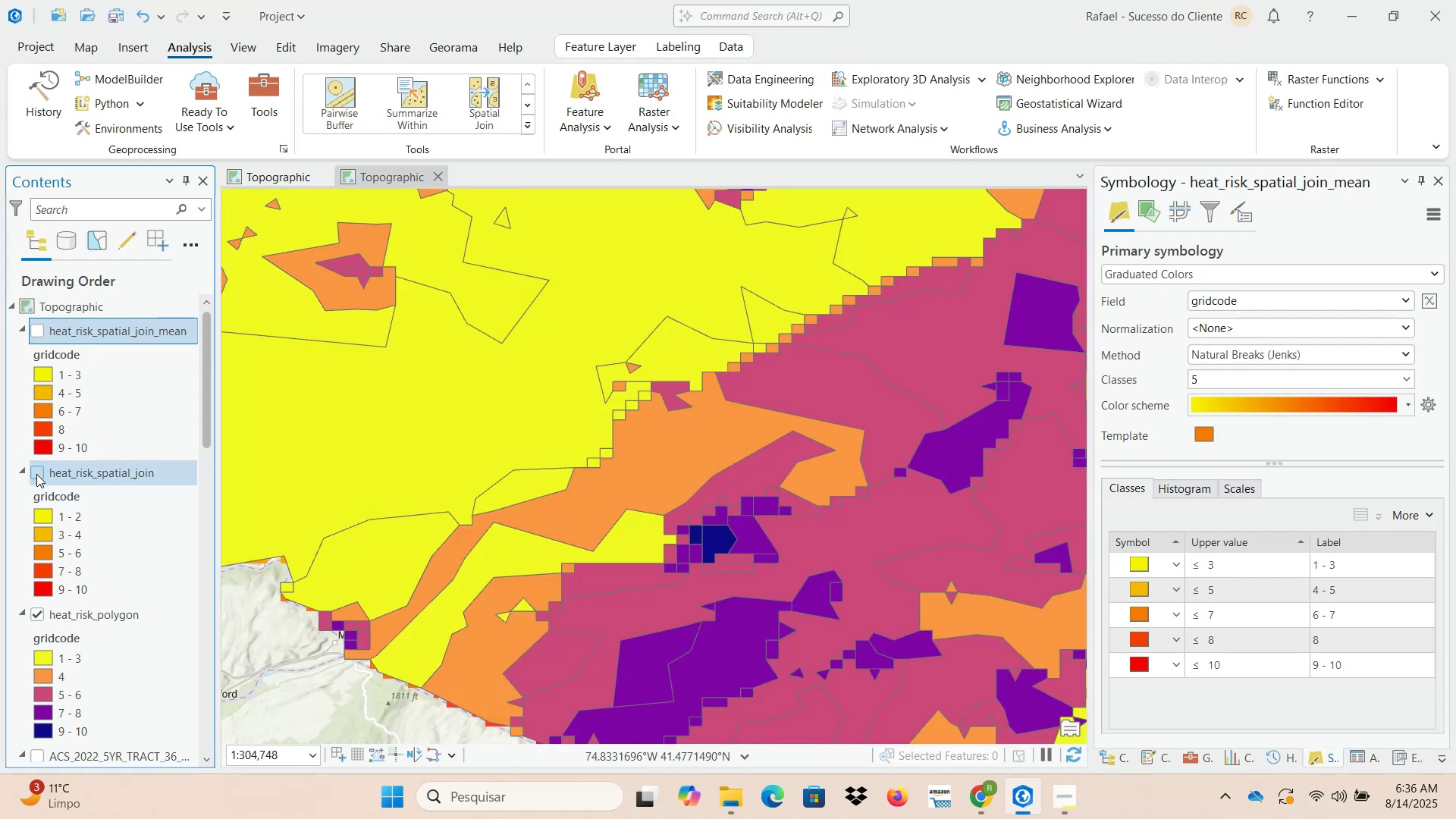 
left_click([36, 474])
 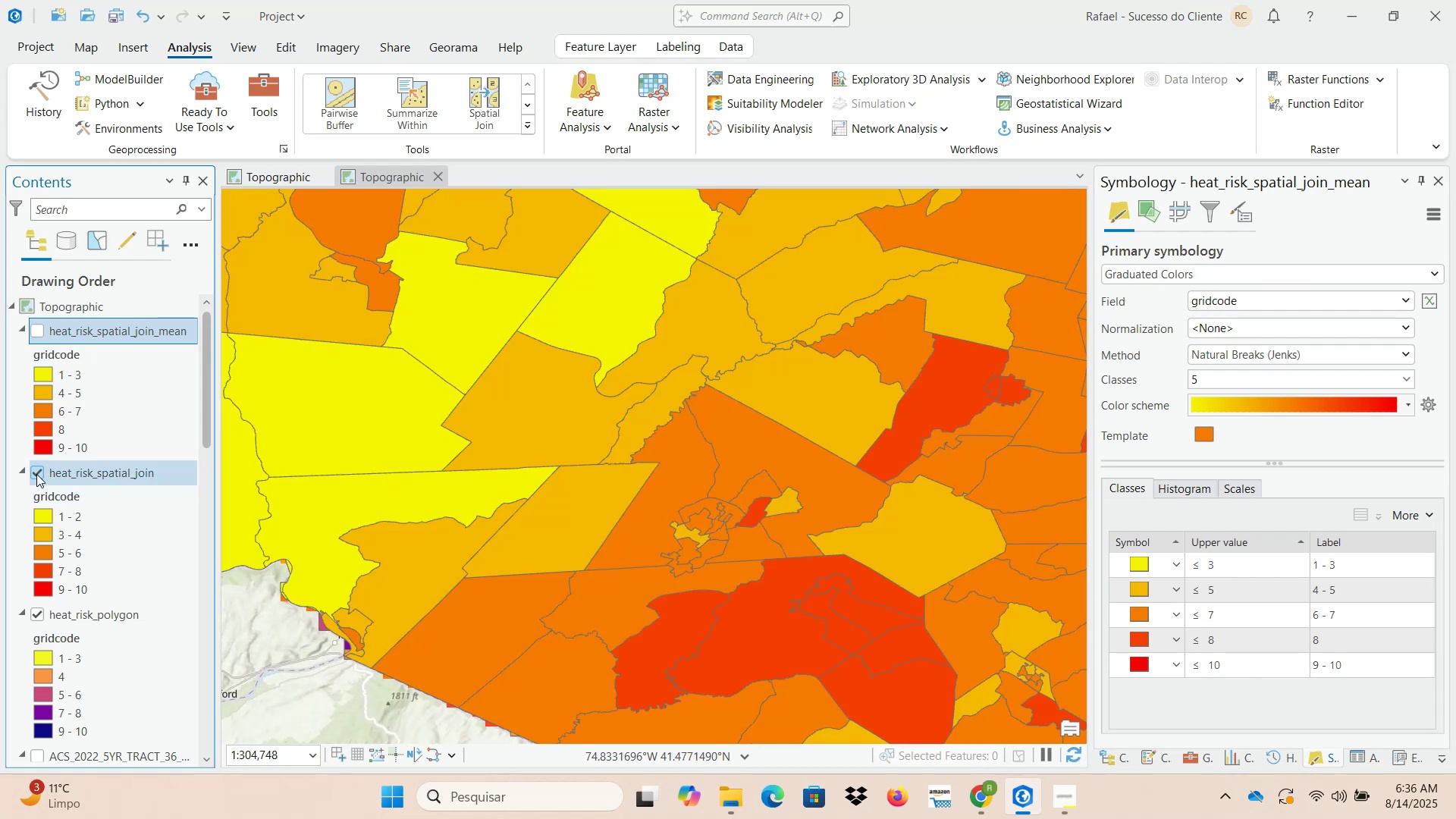 
left_click([36, 474])
 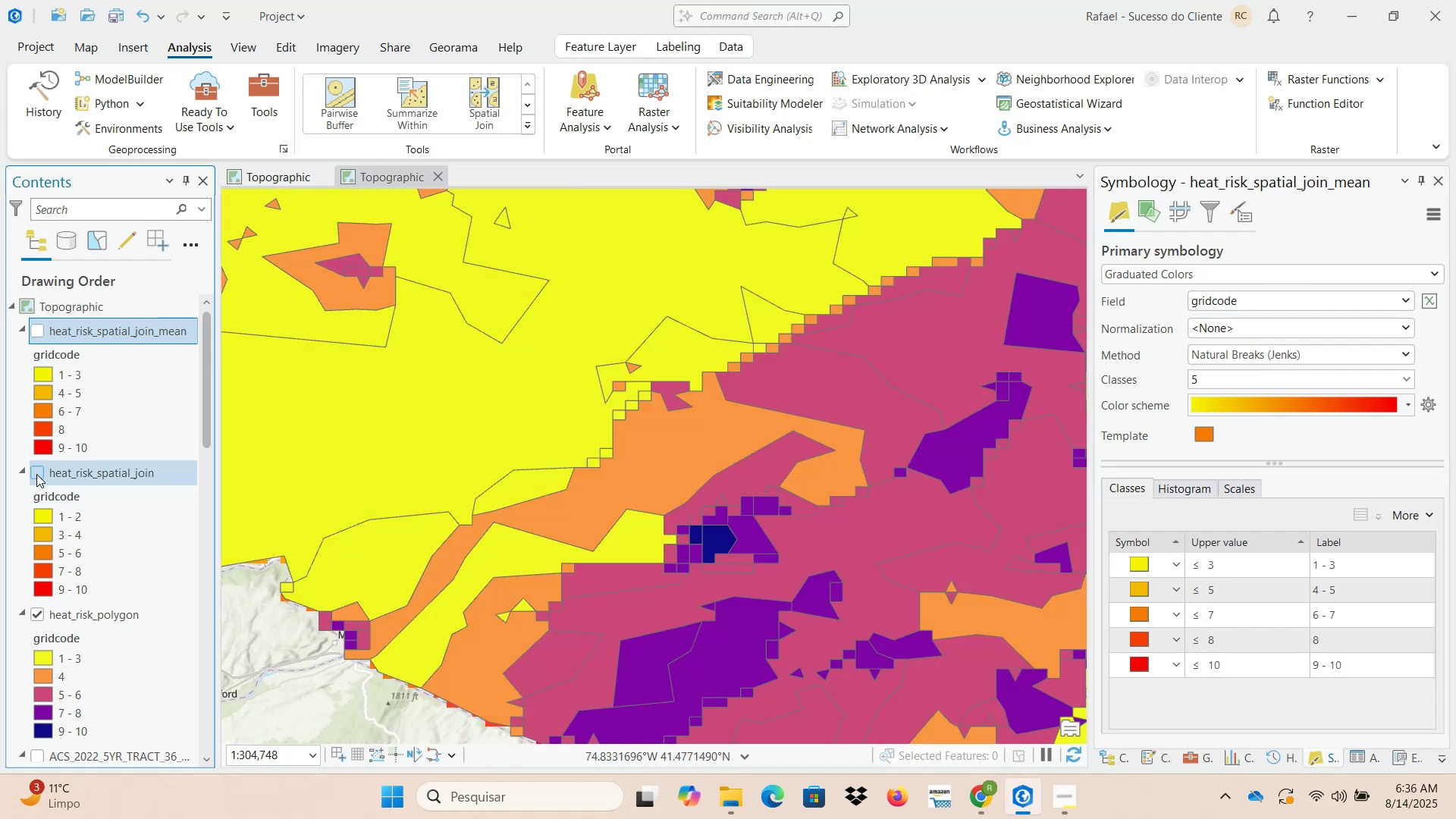 
left_click([36, 474])
 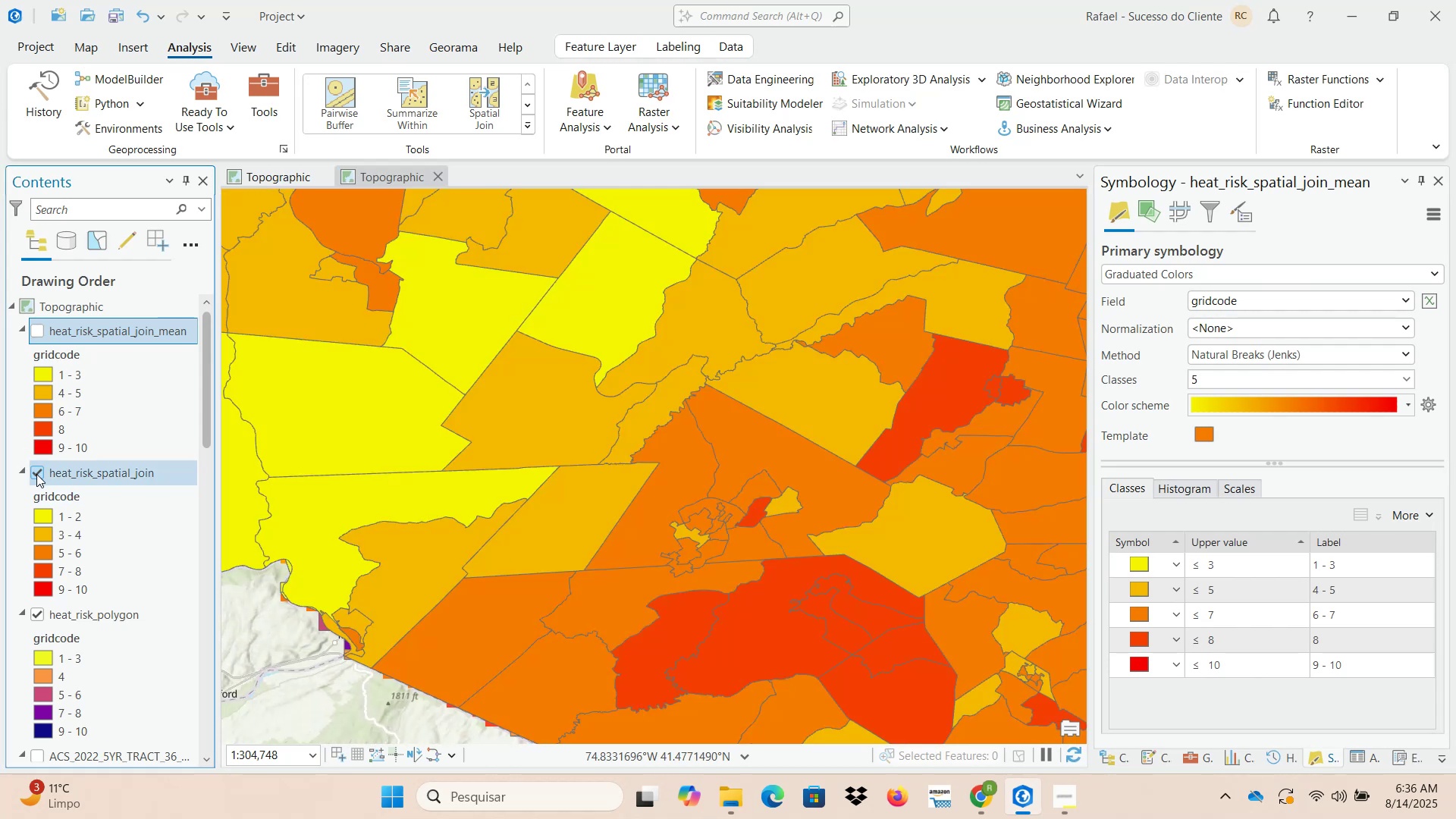 
left_click([36, 474])
 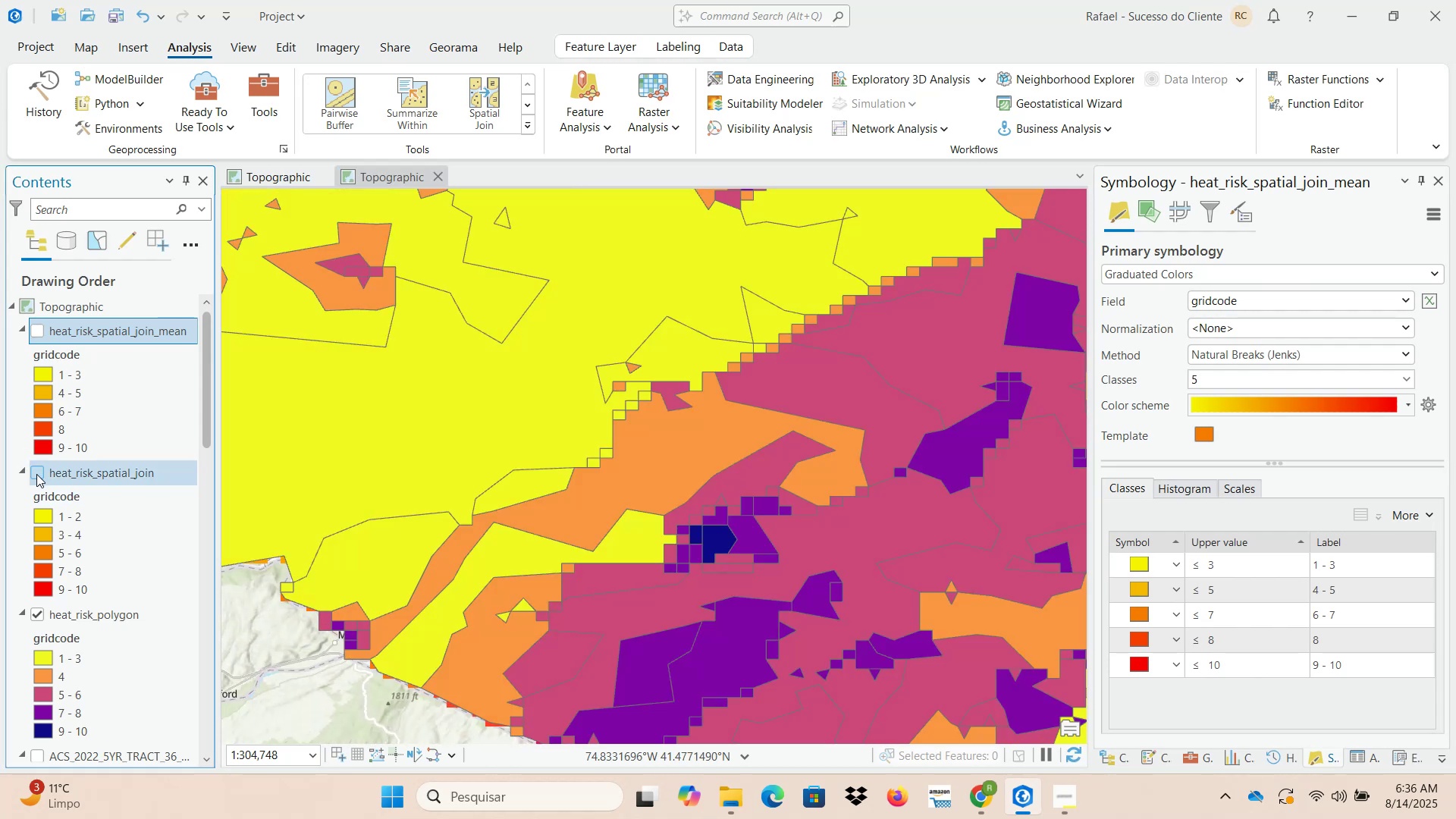 
left_click([36, 474])
 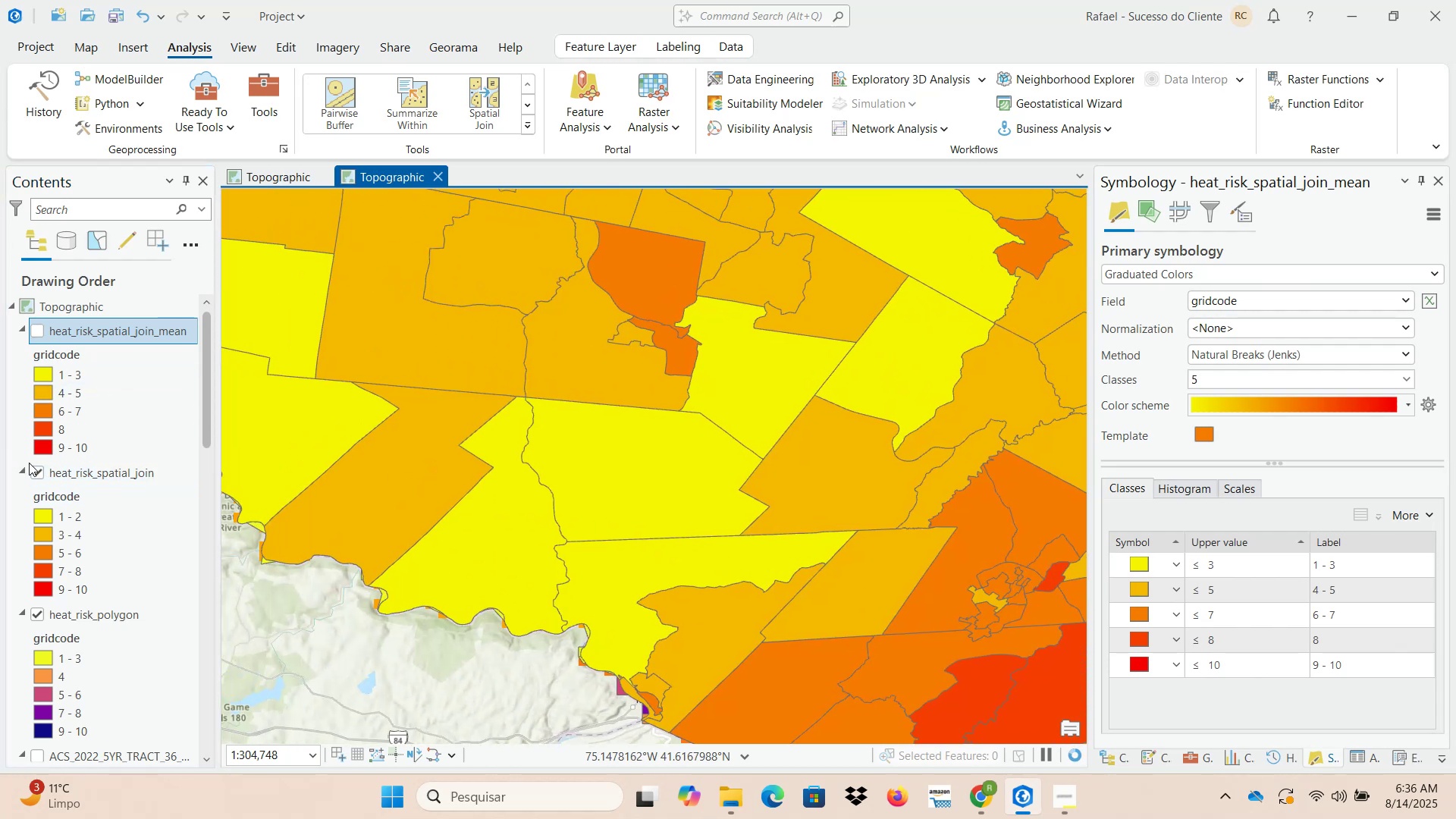 
left_click([38, 474])
 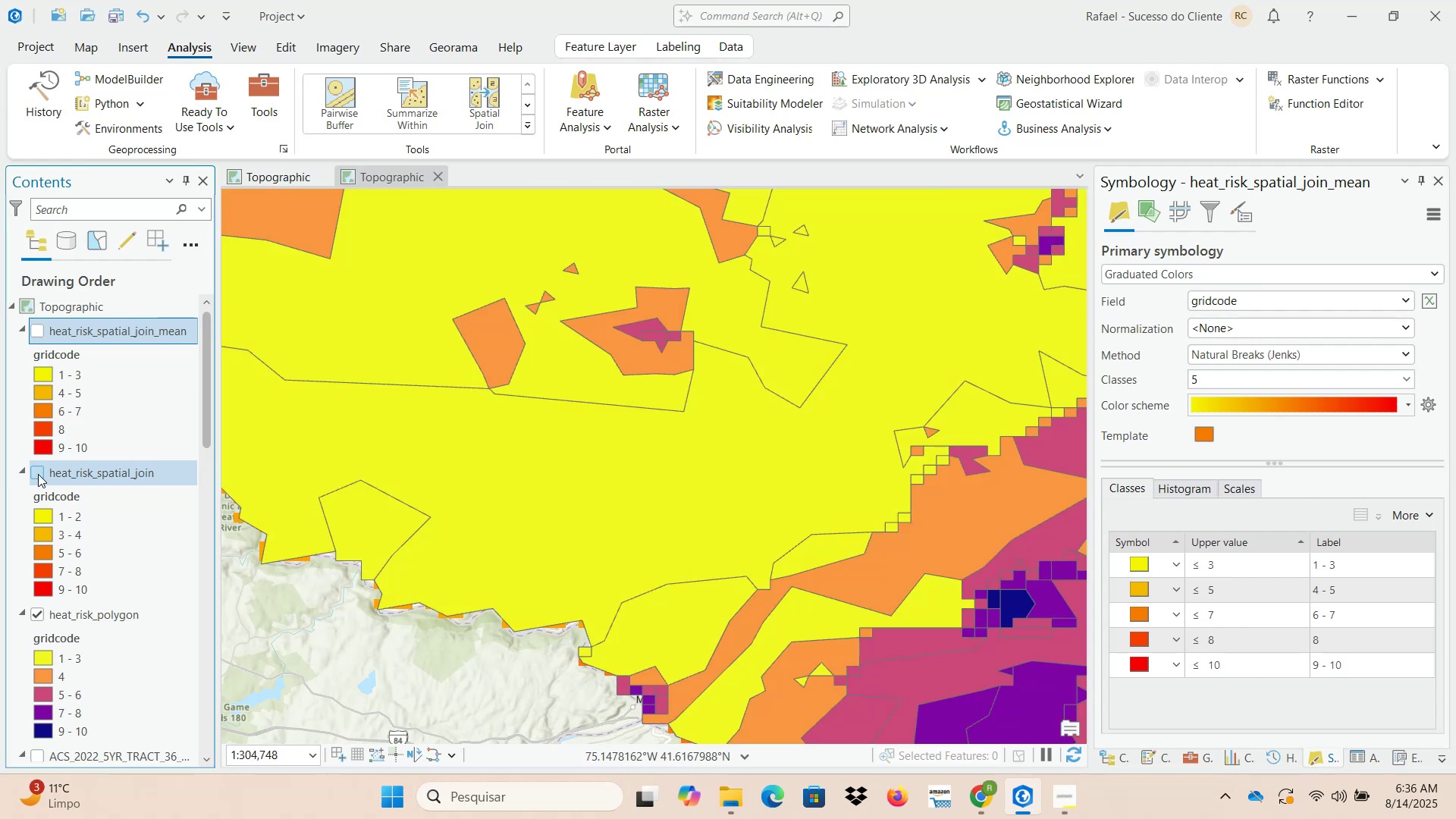 
left_click([38, 474])
 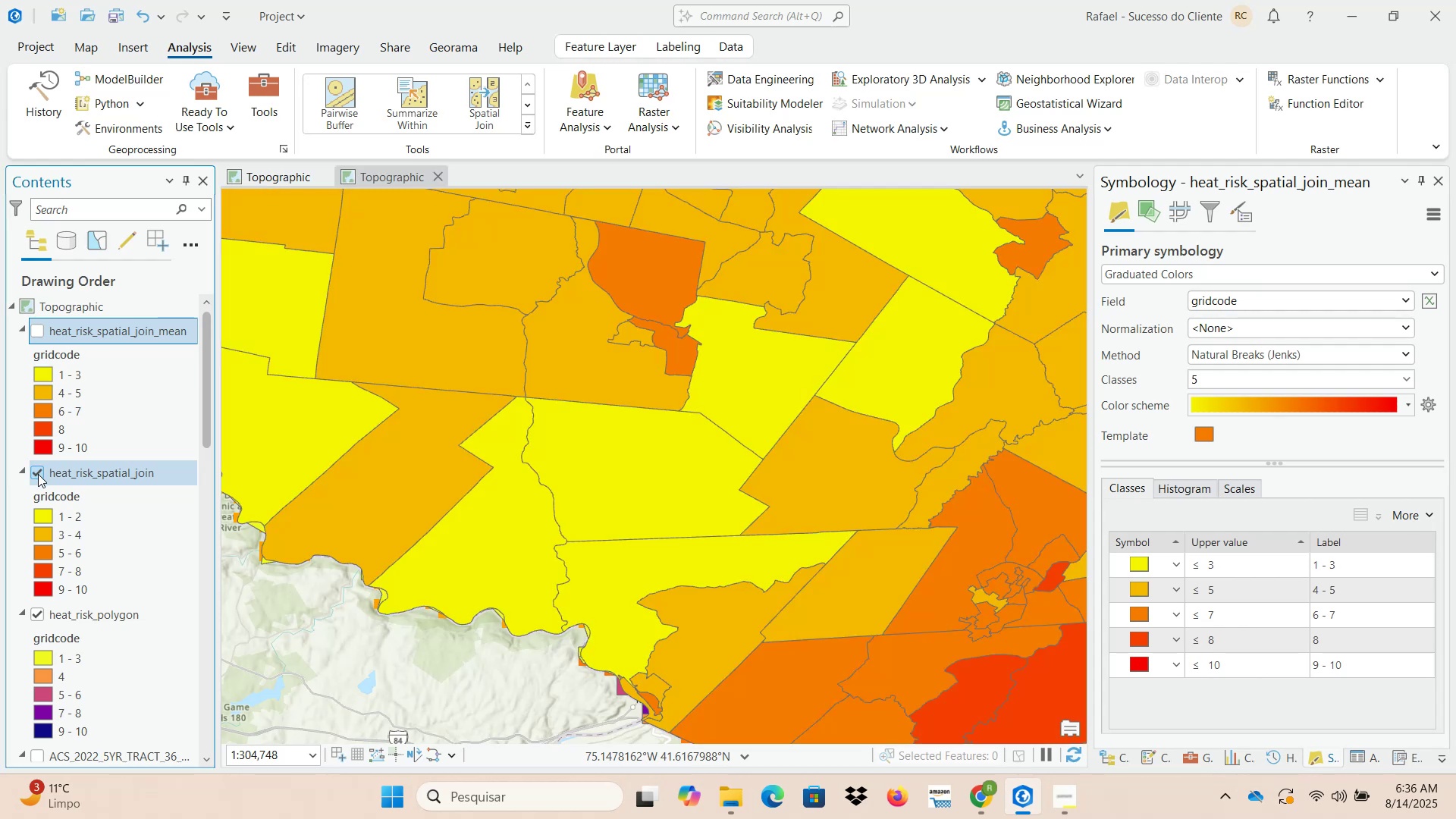 
left_click([38, 474])
 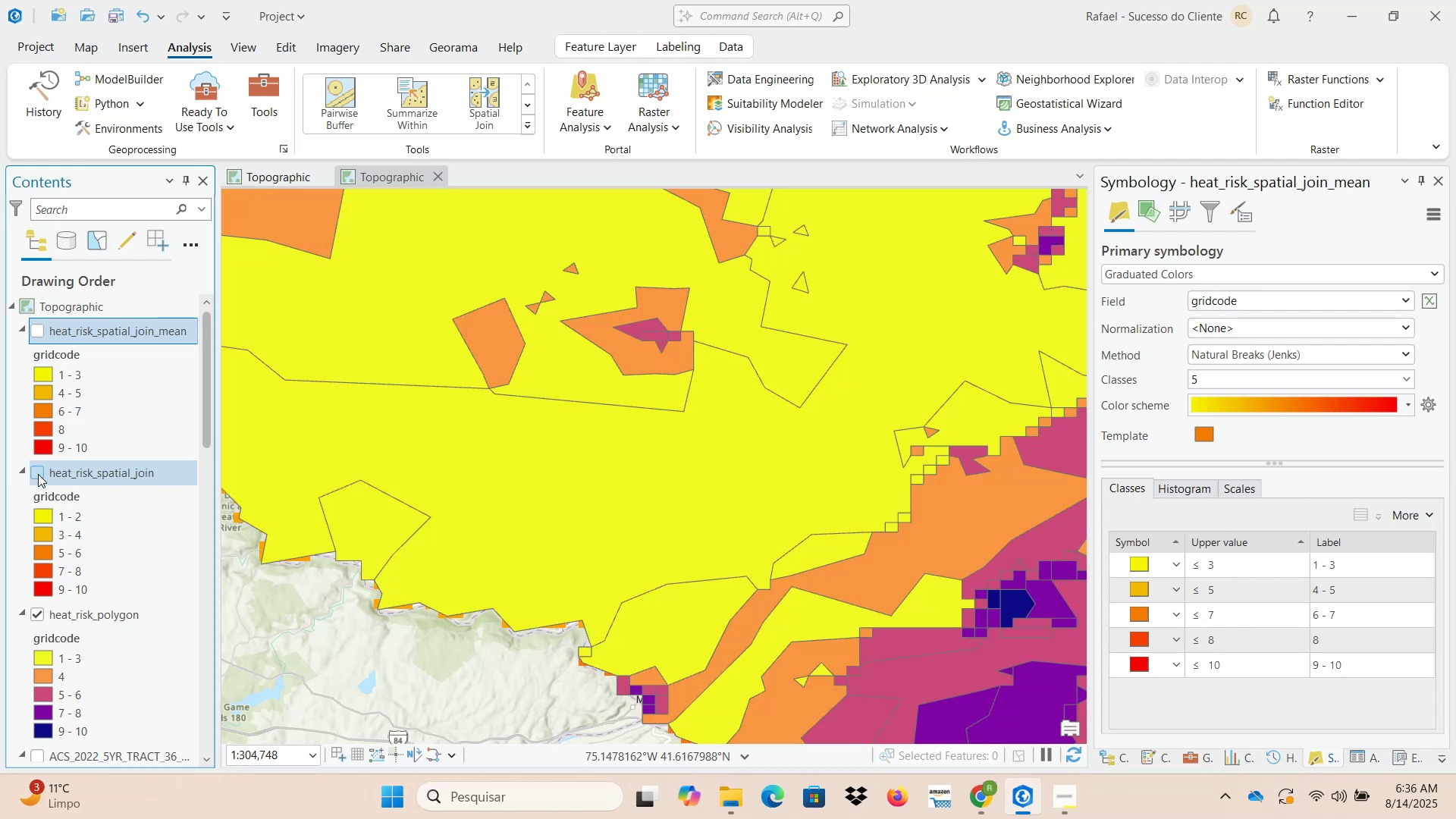 
left_click([38, 474])
 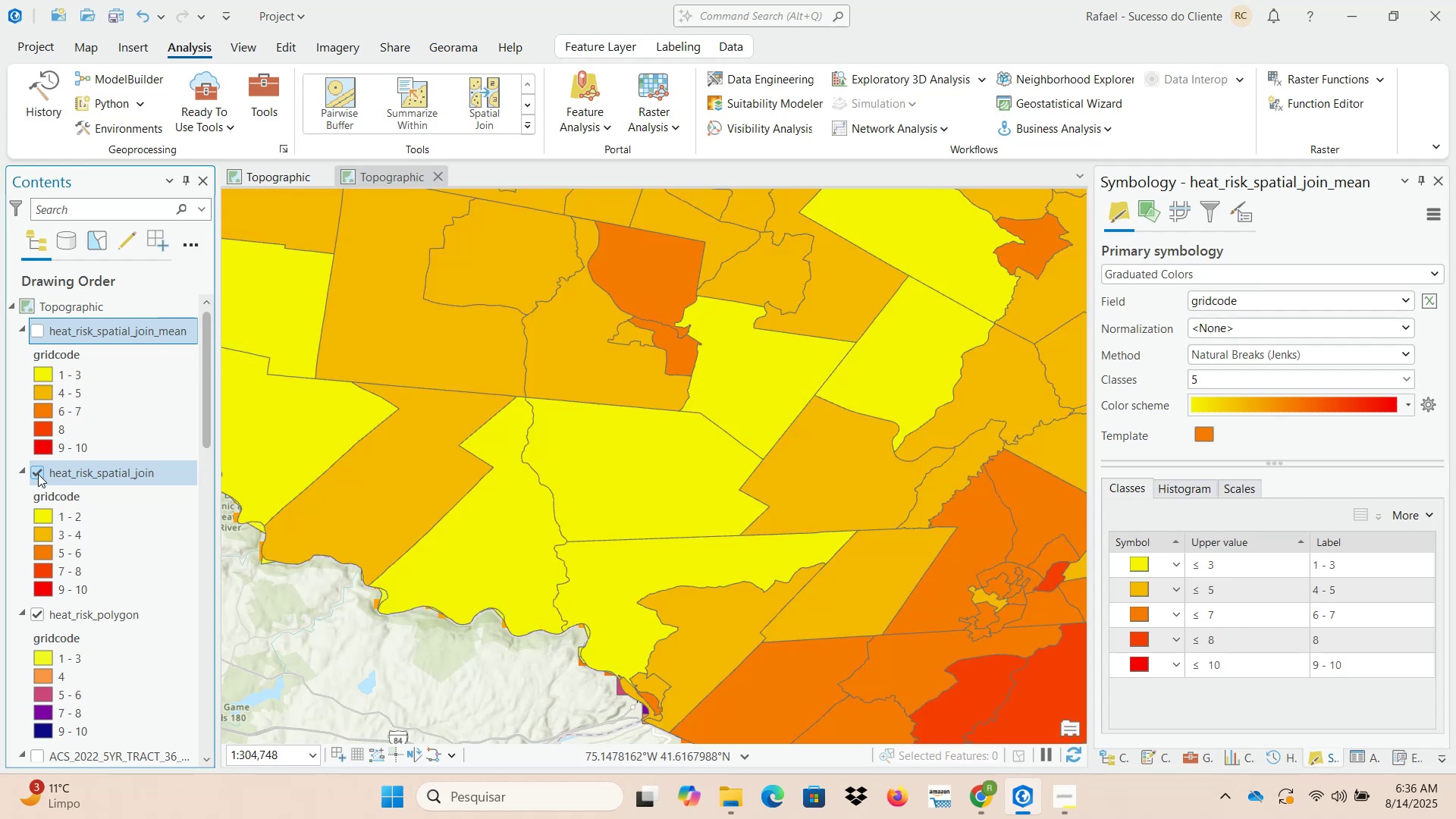 
left_click([38, 474])
 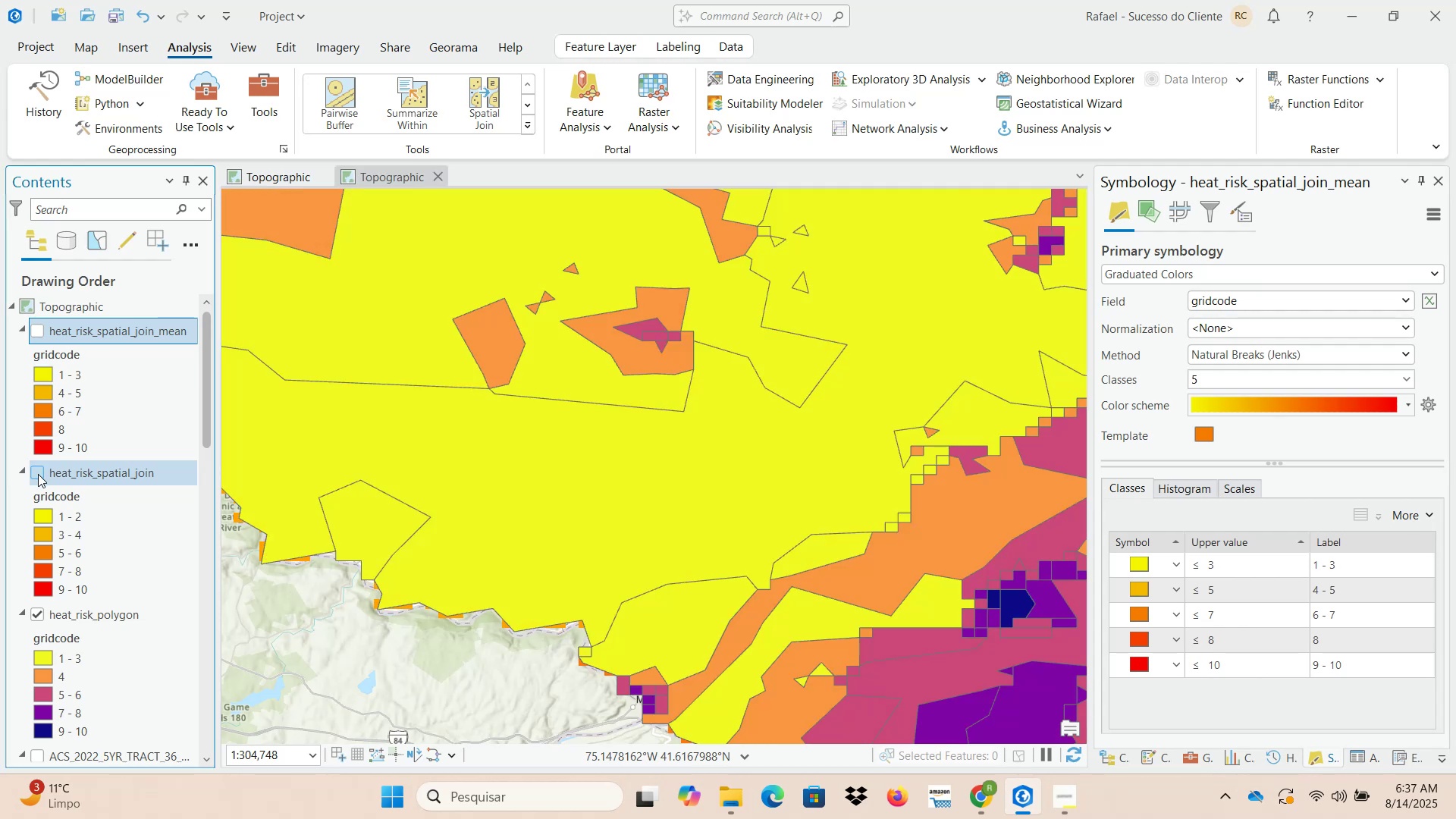 
left_click([38, 474])
 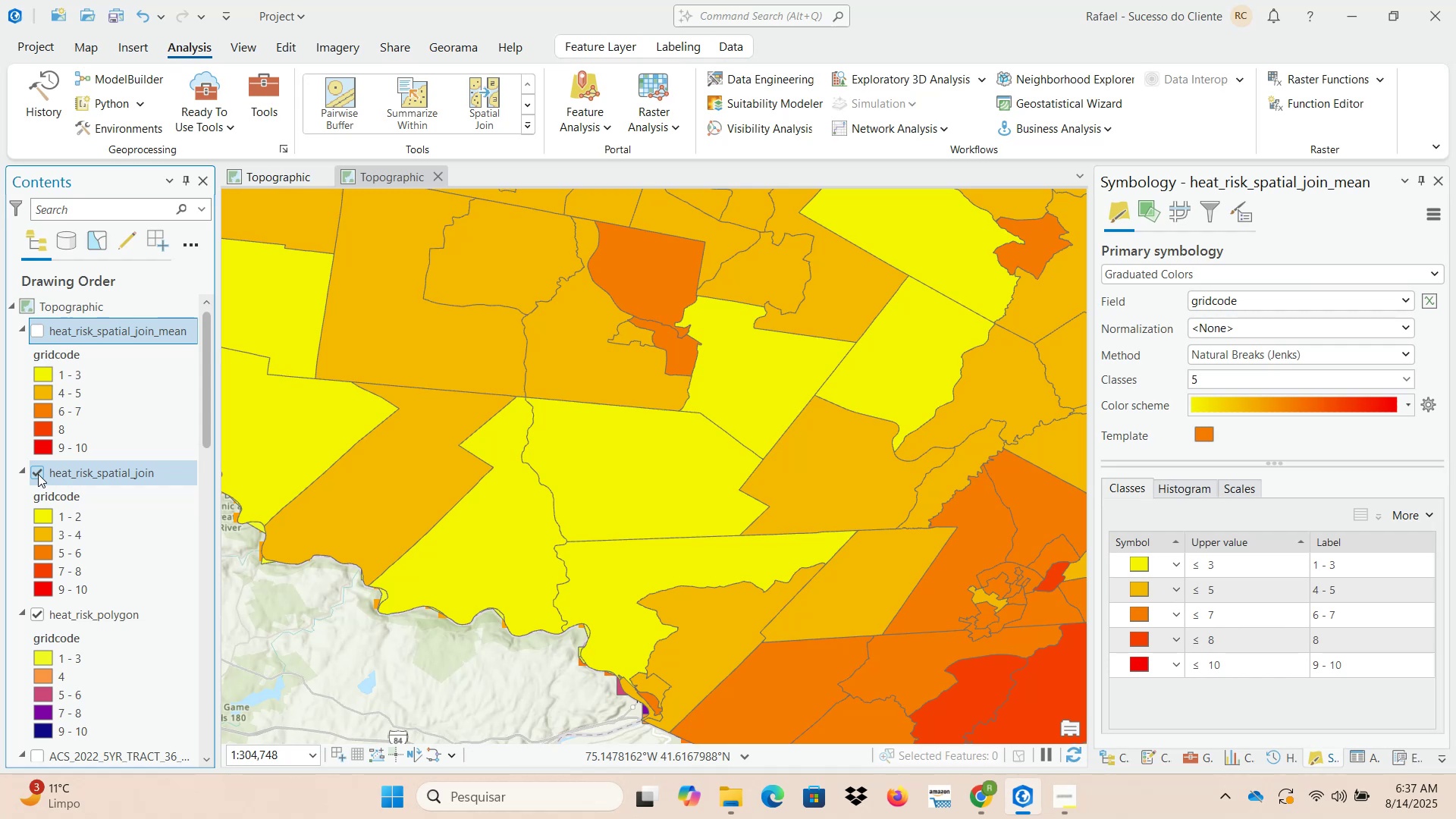 
left_click([38, 474])
 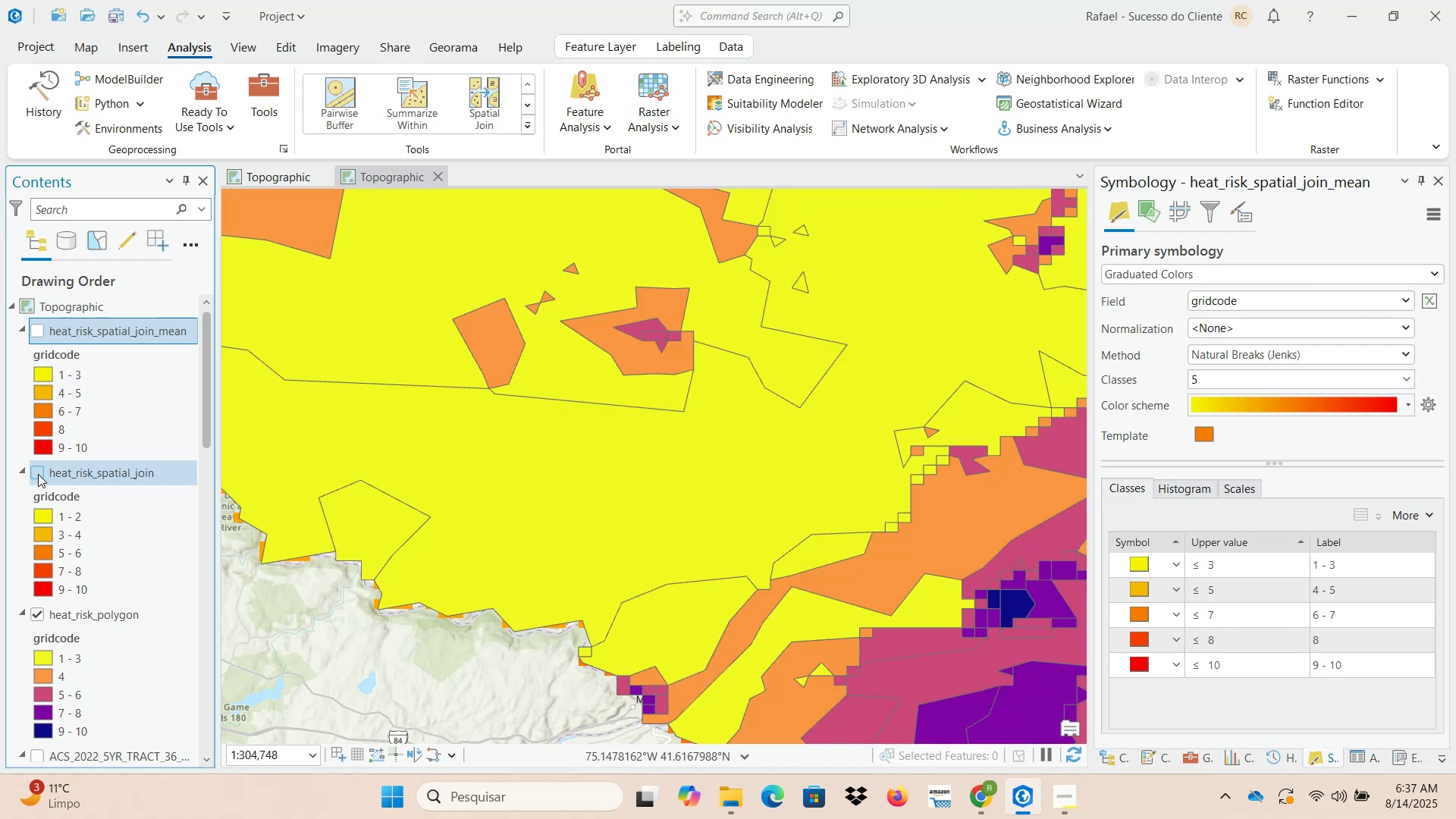 
left_click([38, 474])
 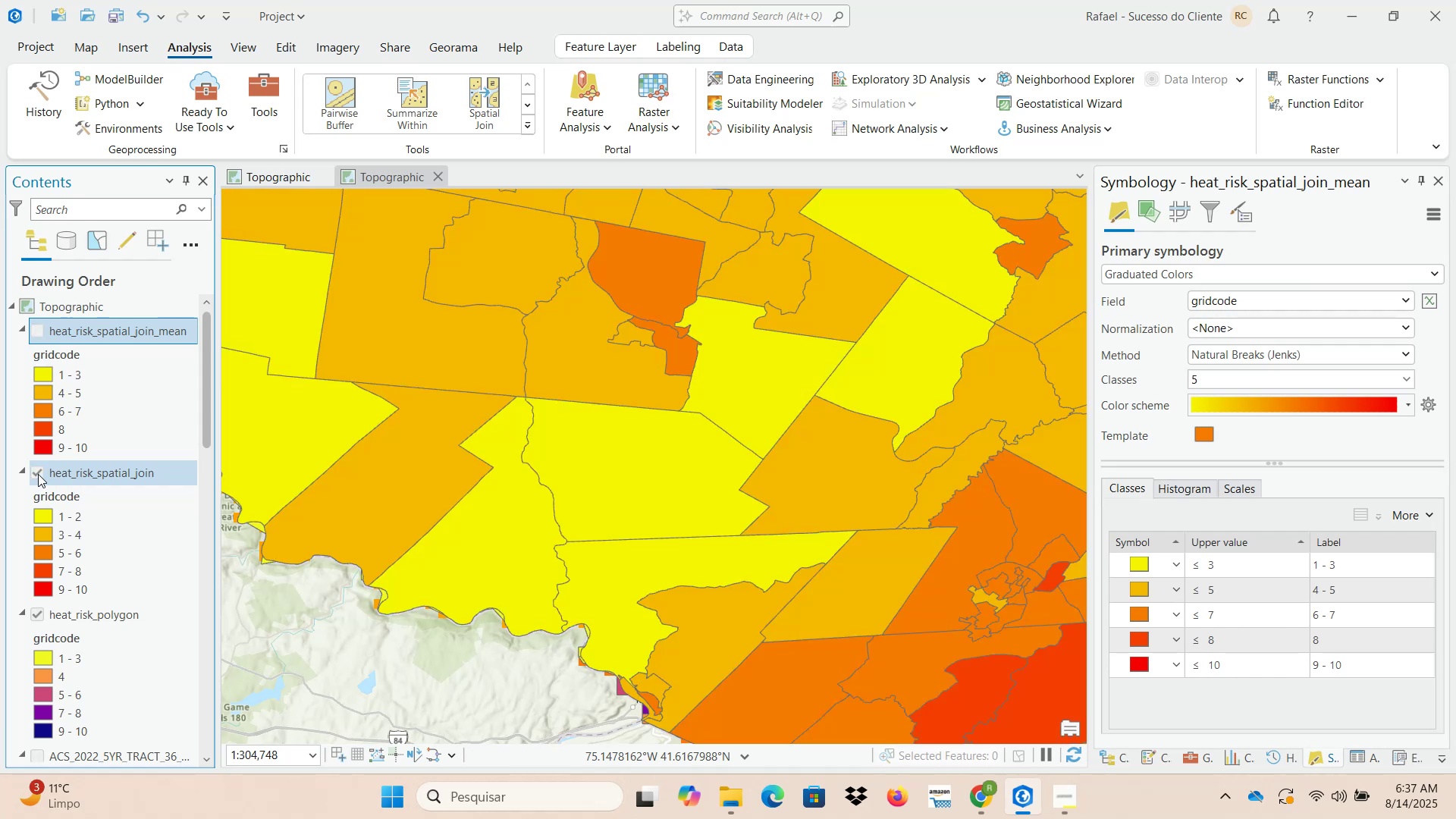 
left_click([38, 474])
 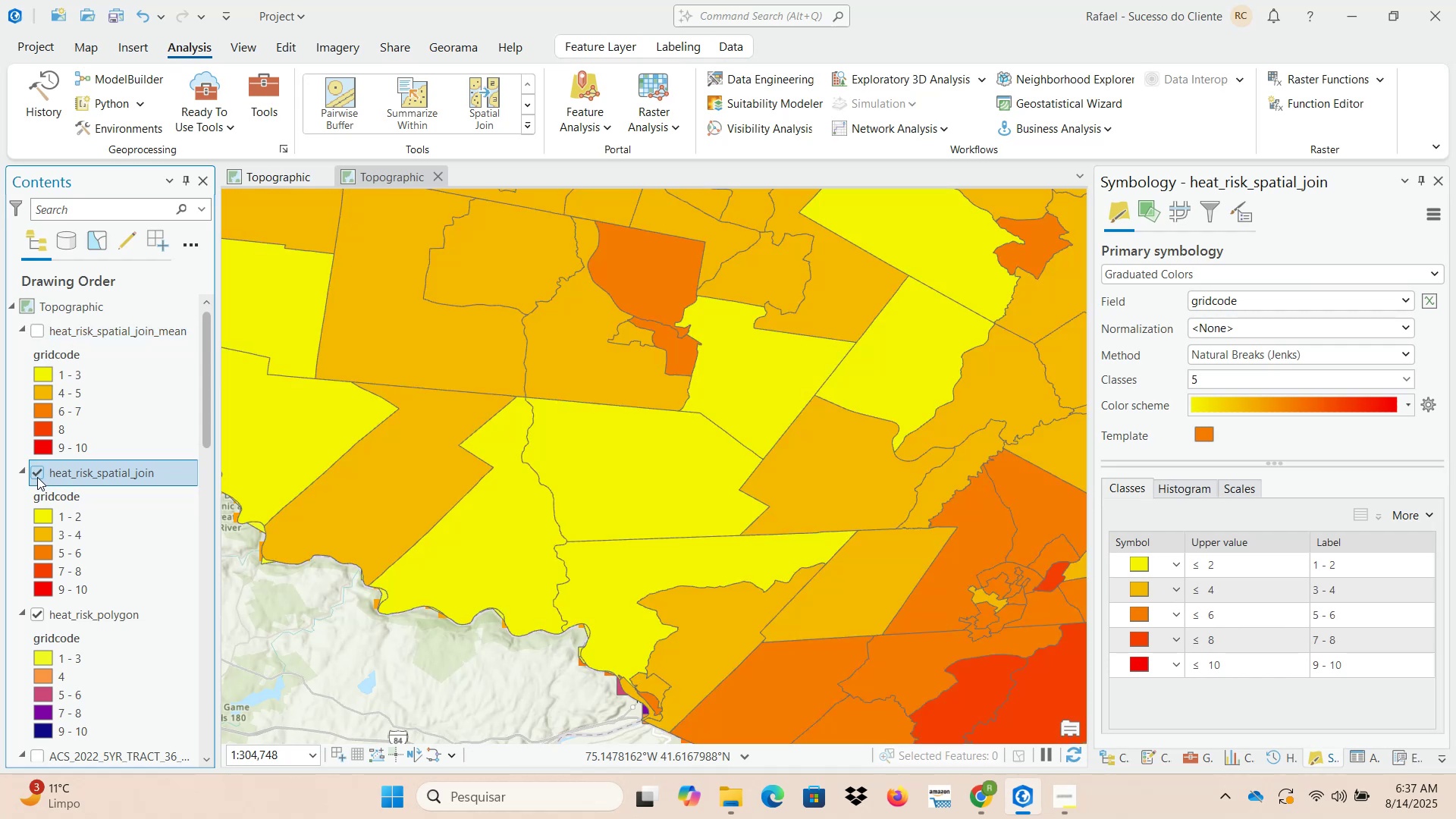 
left_click([37, 476])
 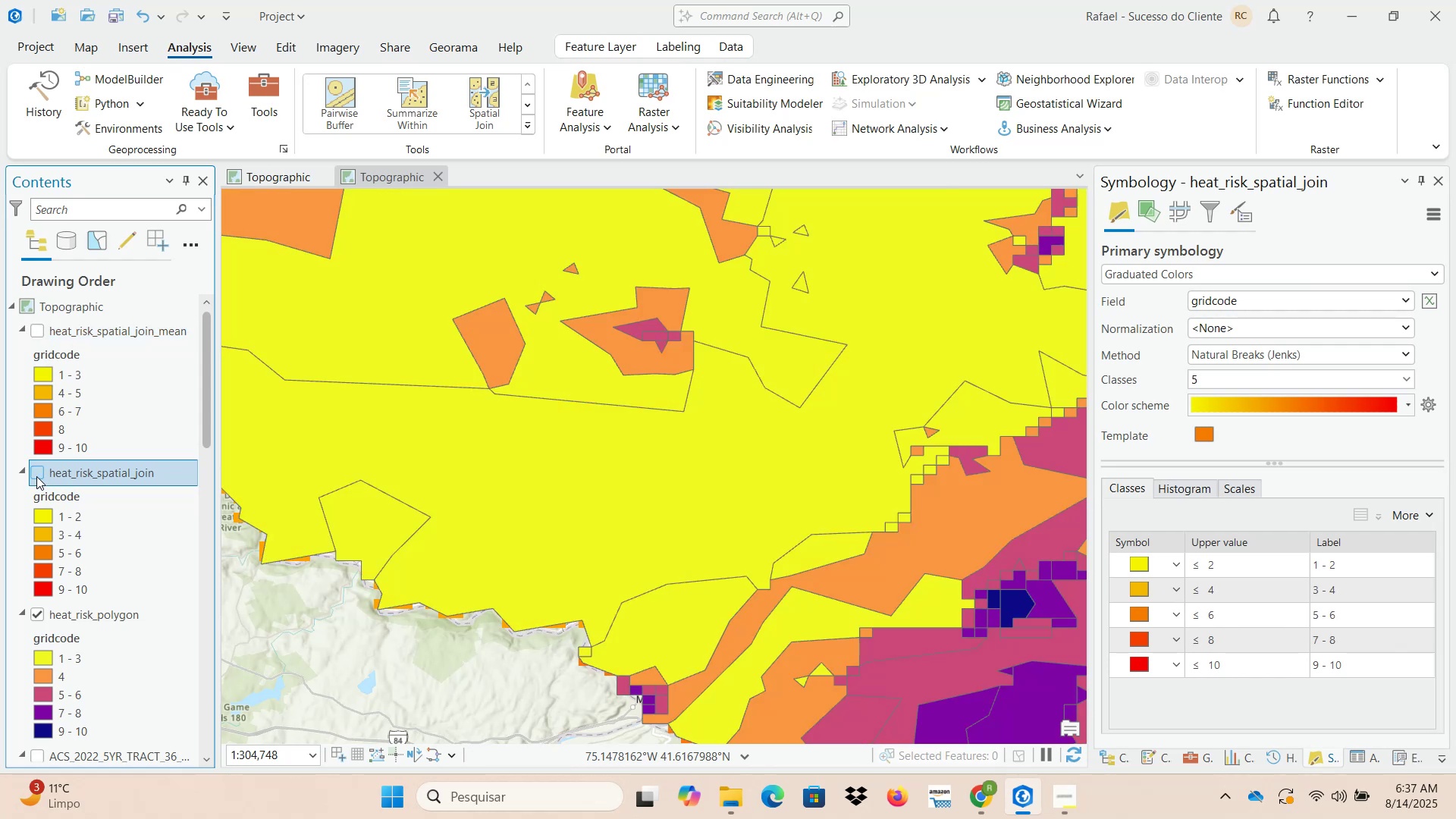 
left_click([36, 476])
 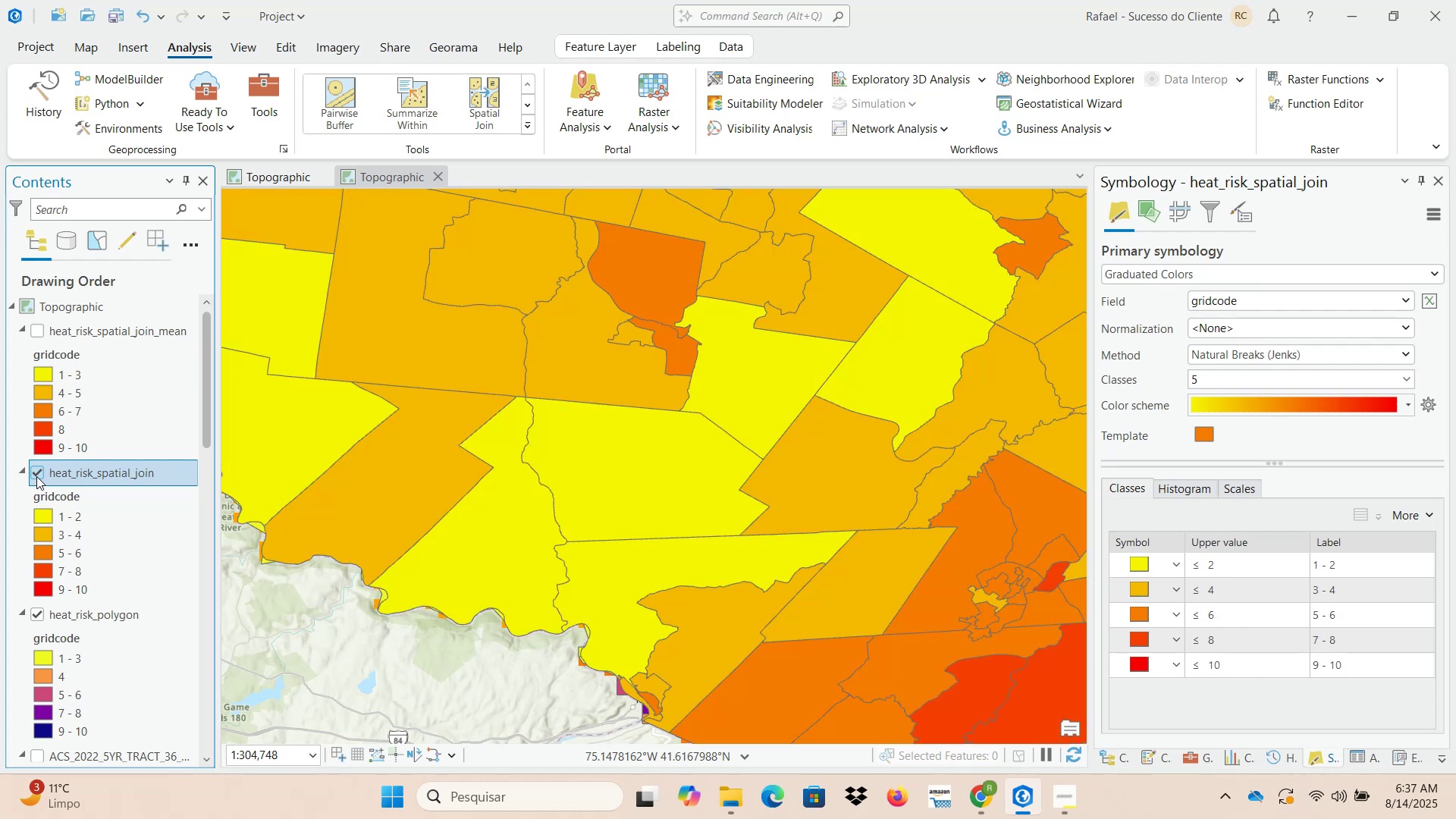 
left_click([36, 476])
 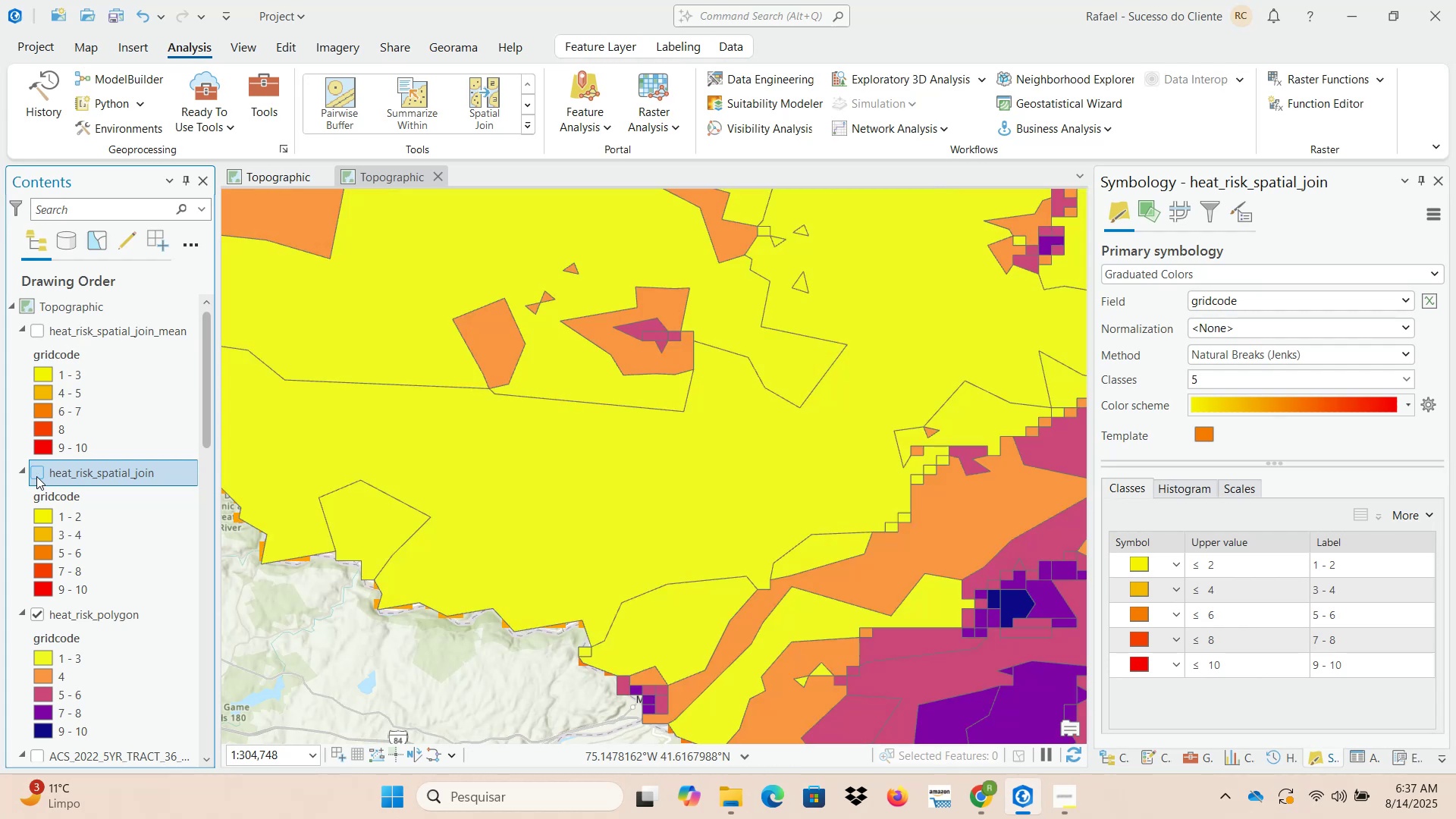 
left_click([36, 476])
 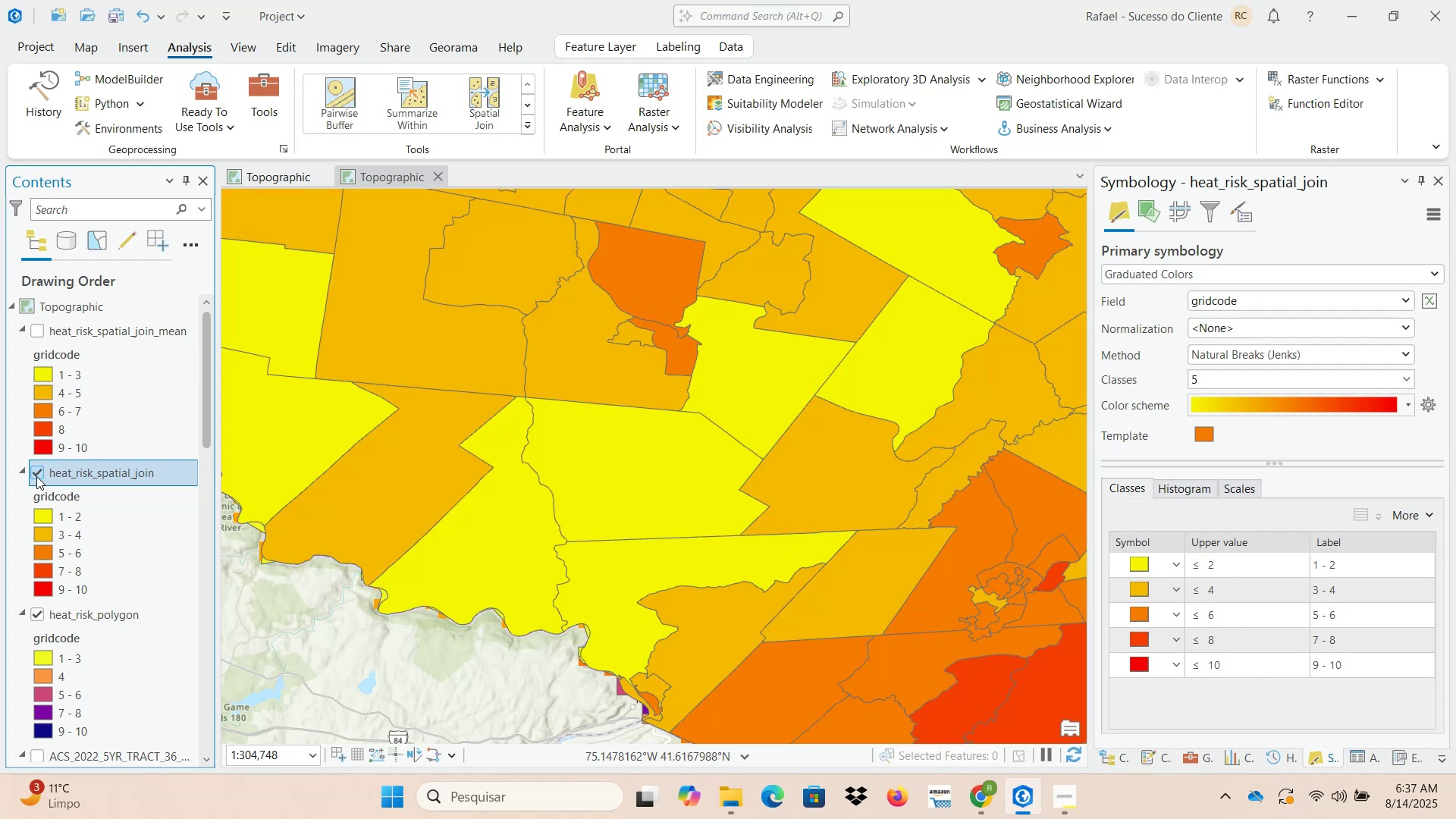 
left_click([36, 476])
 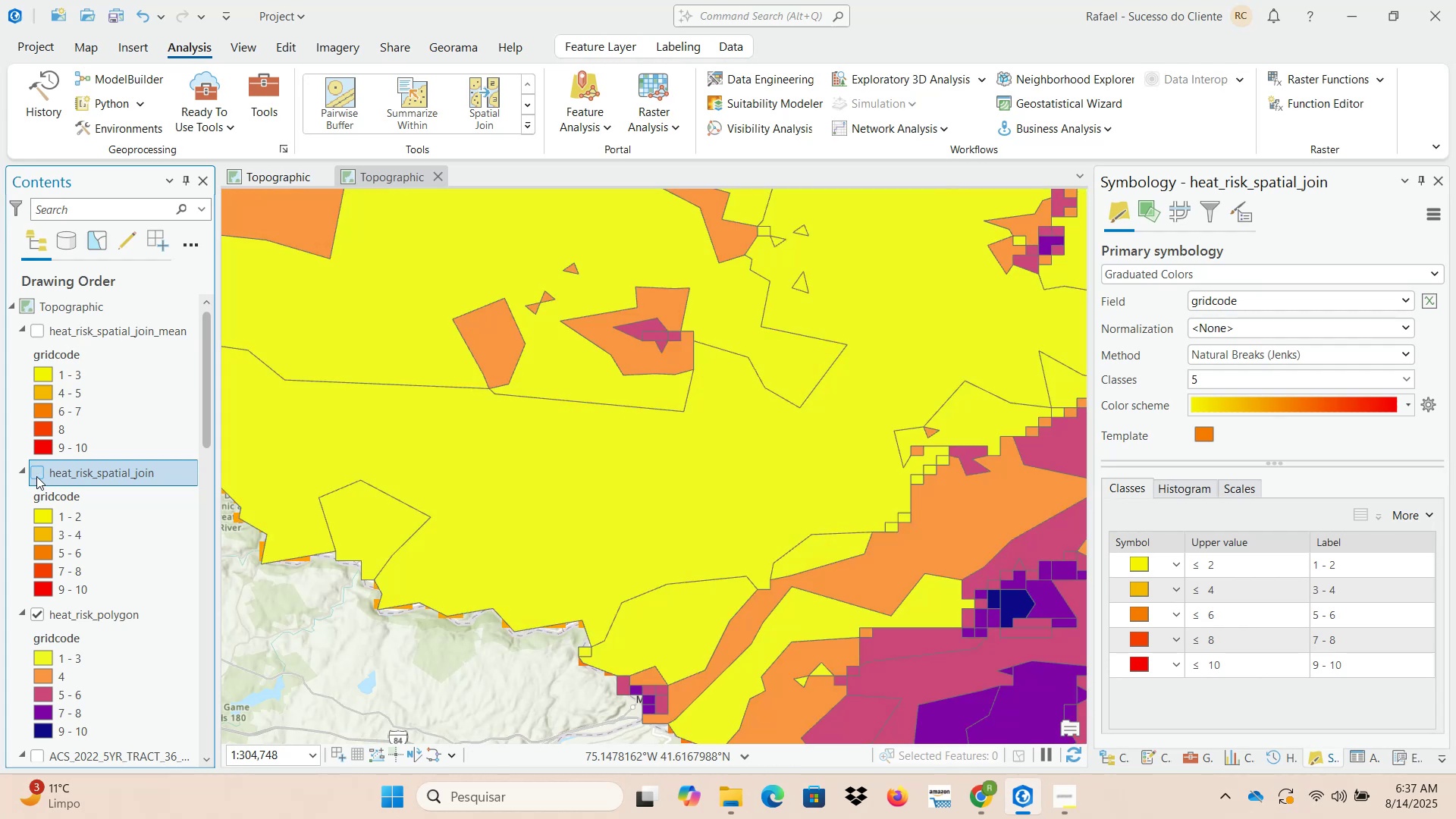 
left_click([36, 476])
 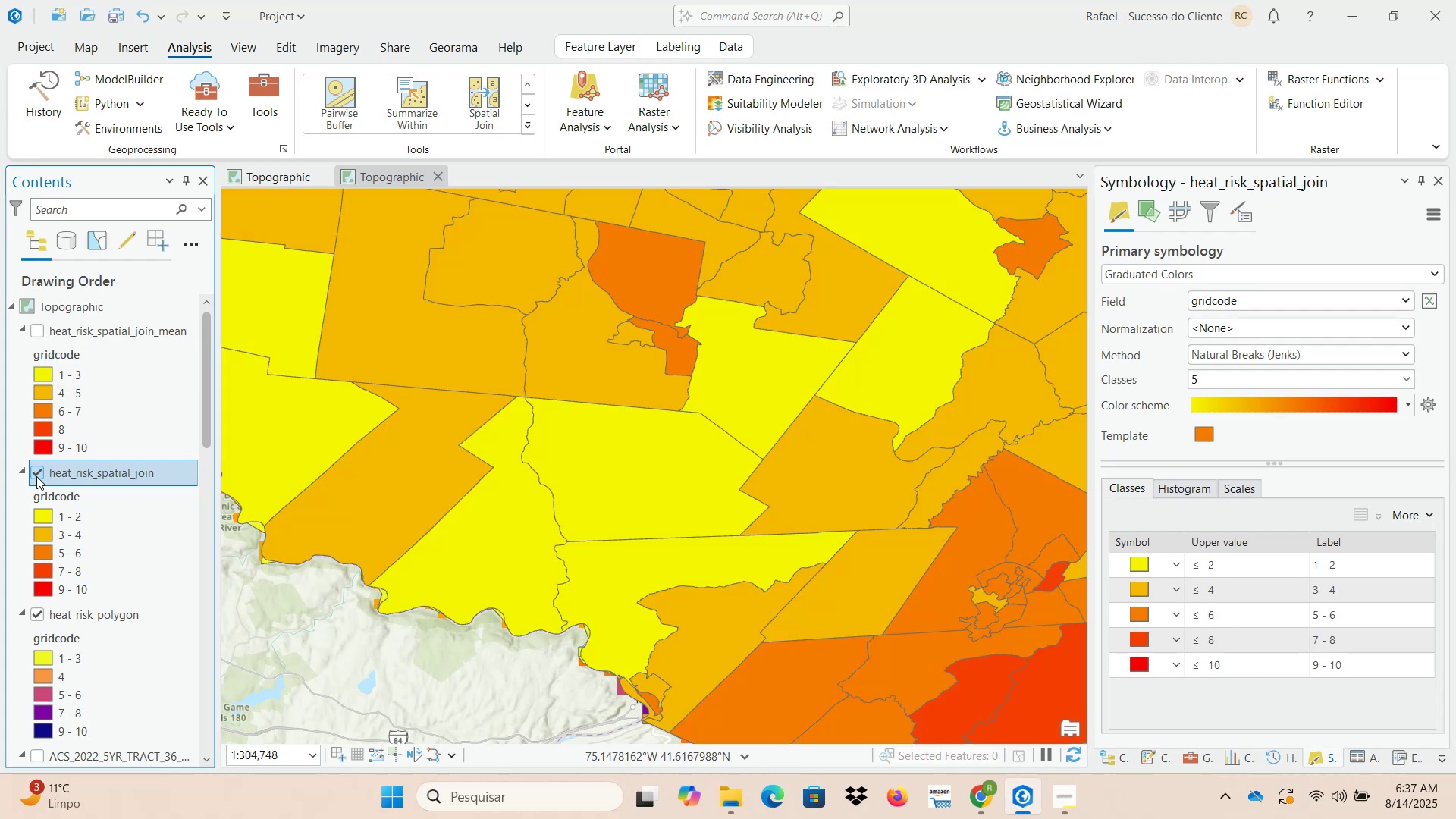 
scroll: coordinate [316, 469], scroll_direction: down, amount: 8.0
 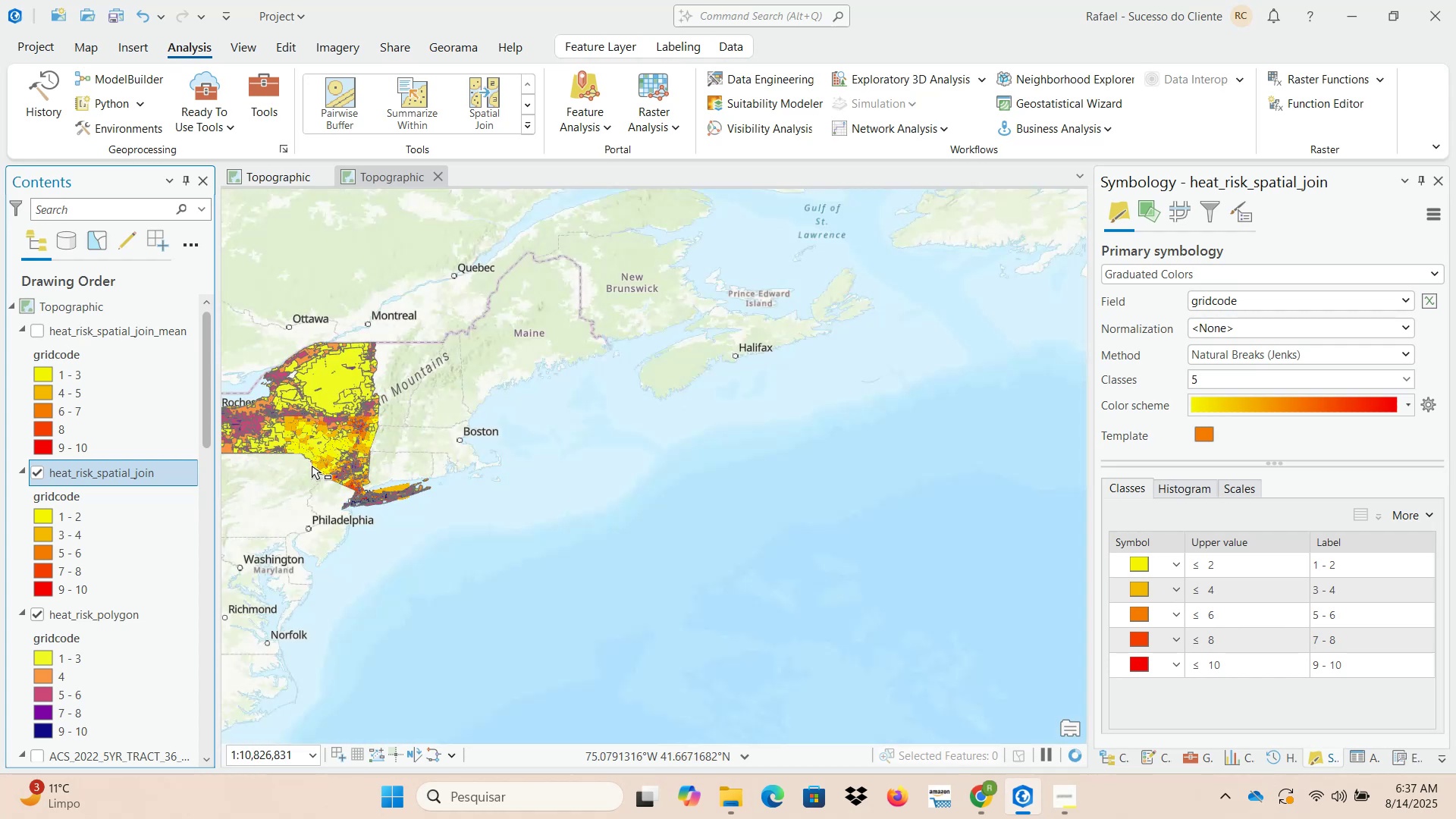 
scroll: coordinate [642, 470], scroll_direction: up, amount: 2.0
 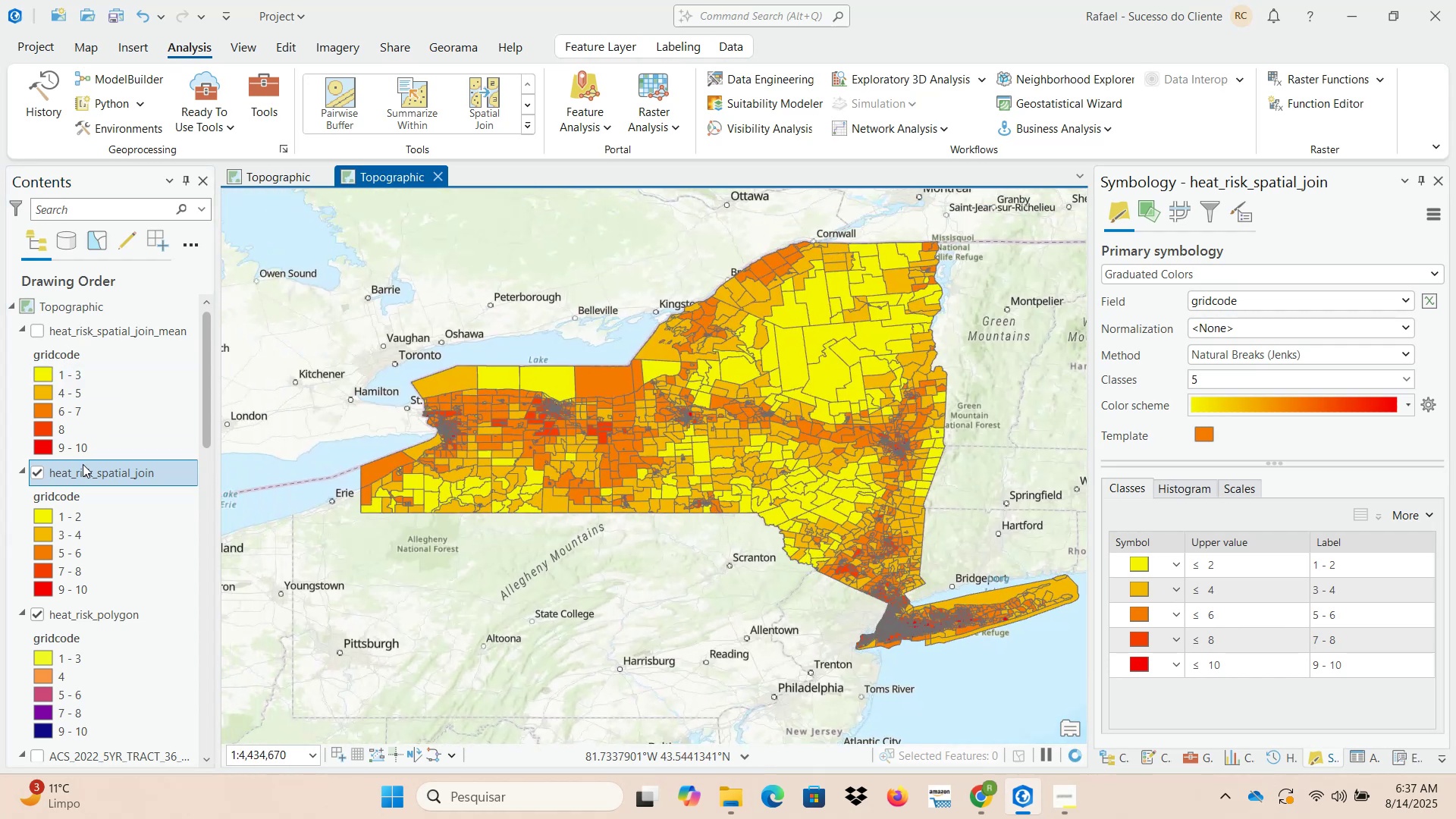 
left_click([37, 472])
 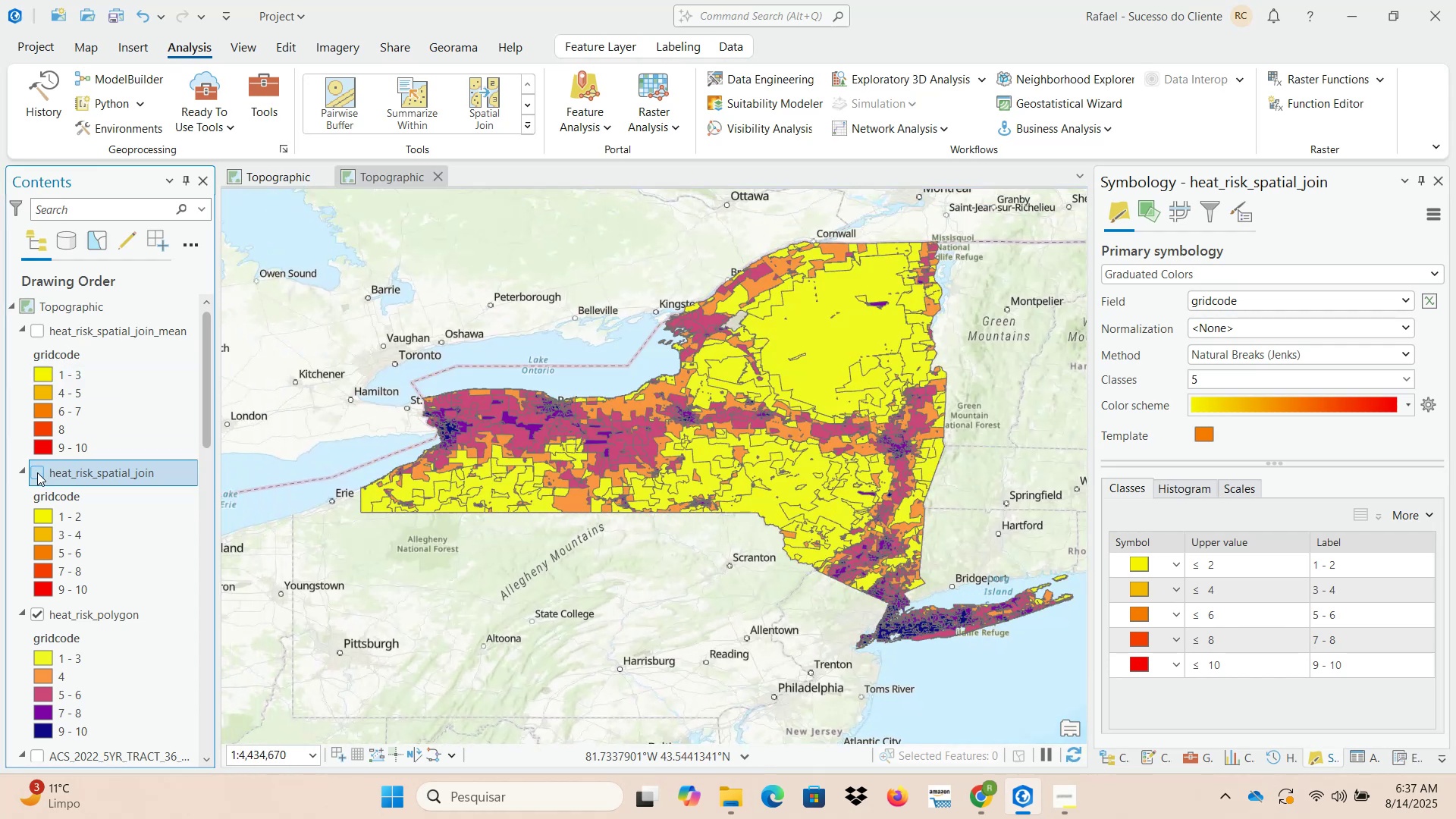 
left_click([37, 472])
 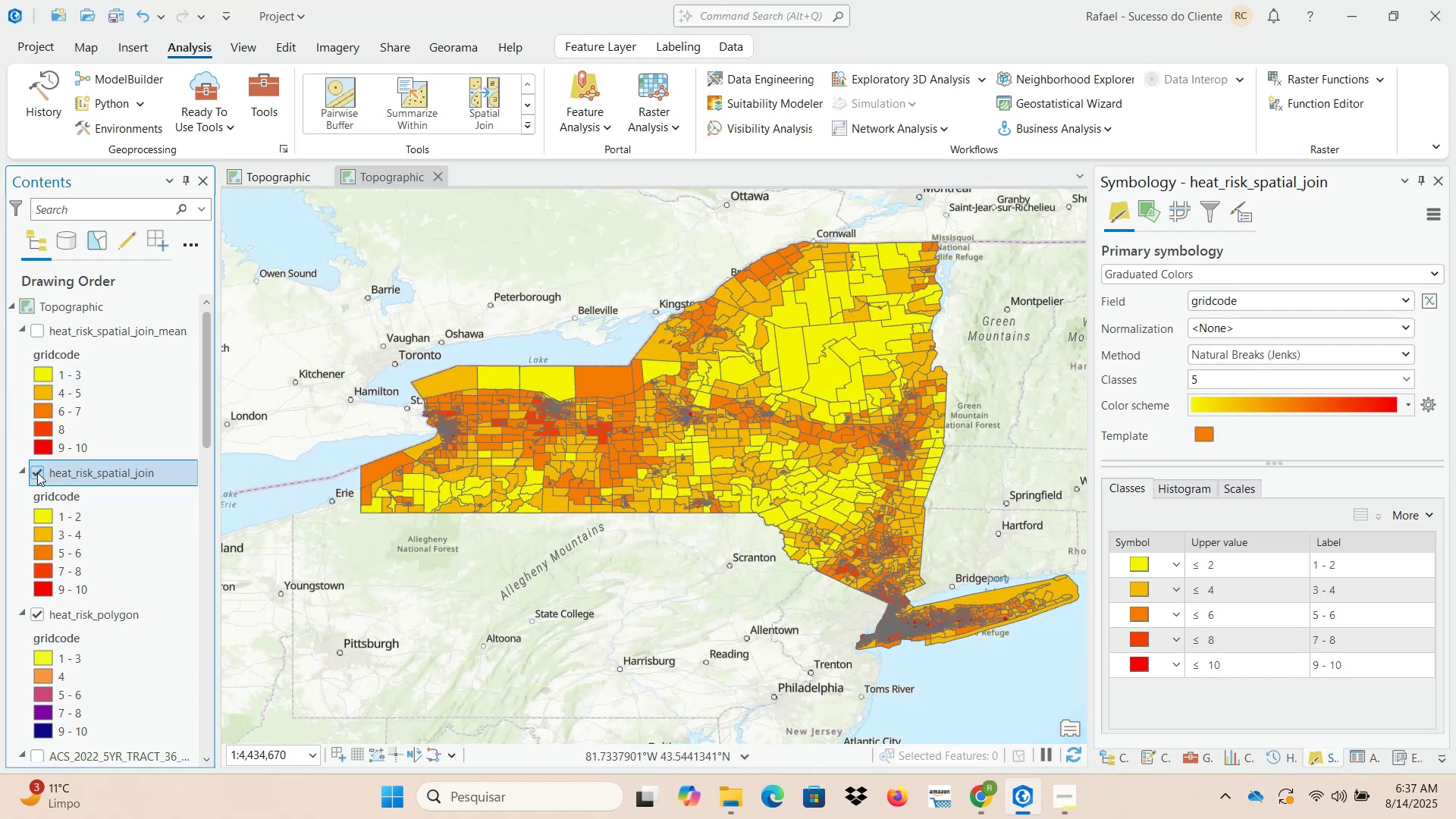 
left_click([37, 472])
 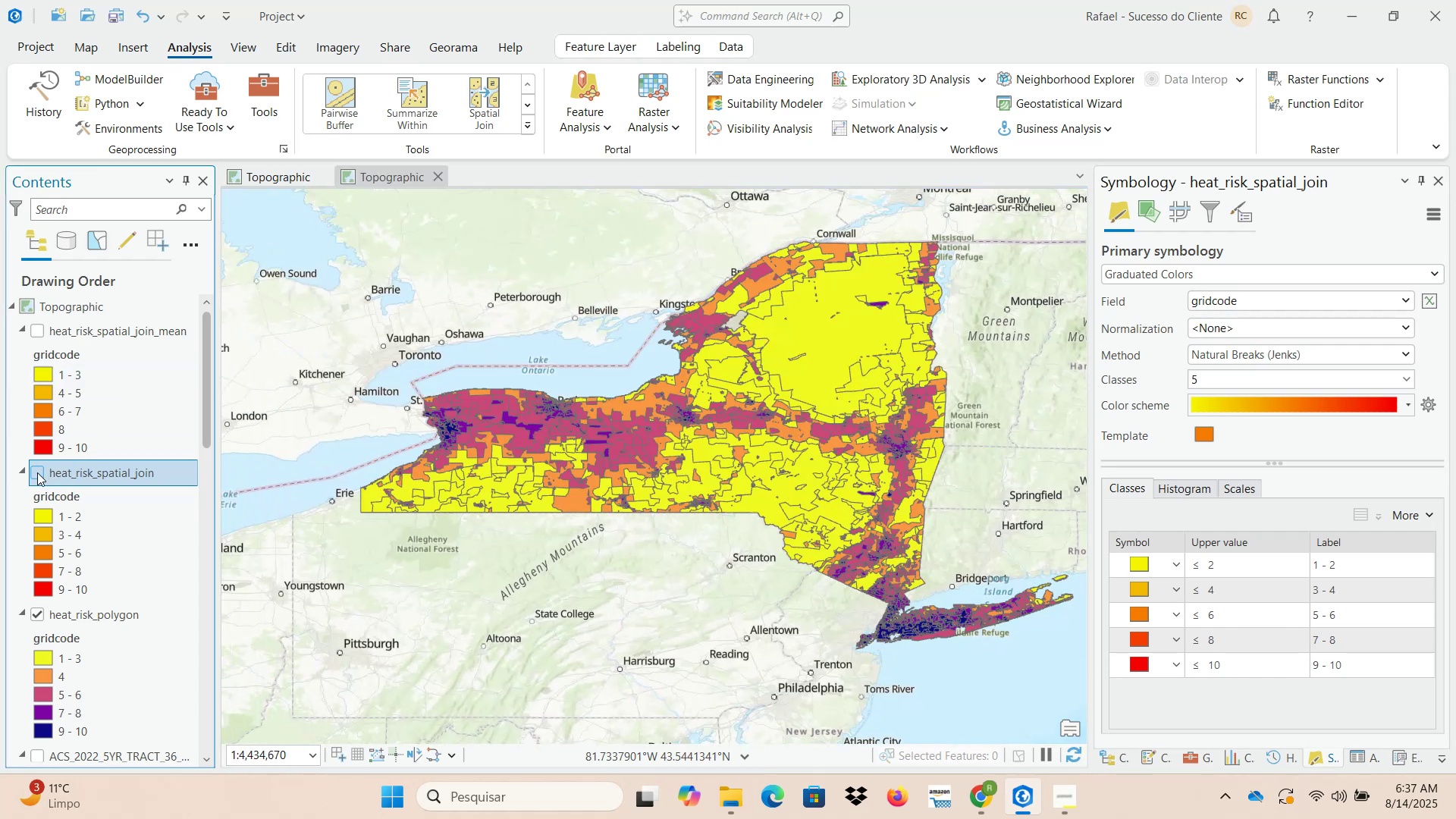 
left_click([37, 472])
 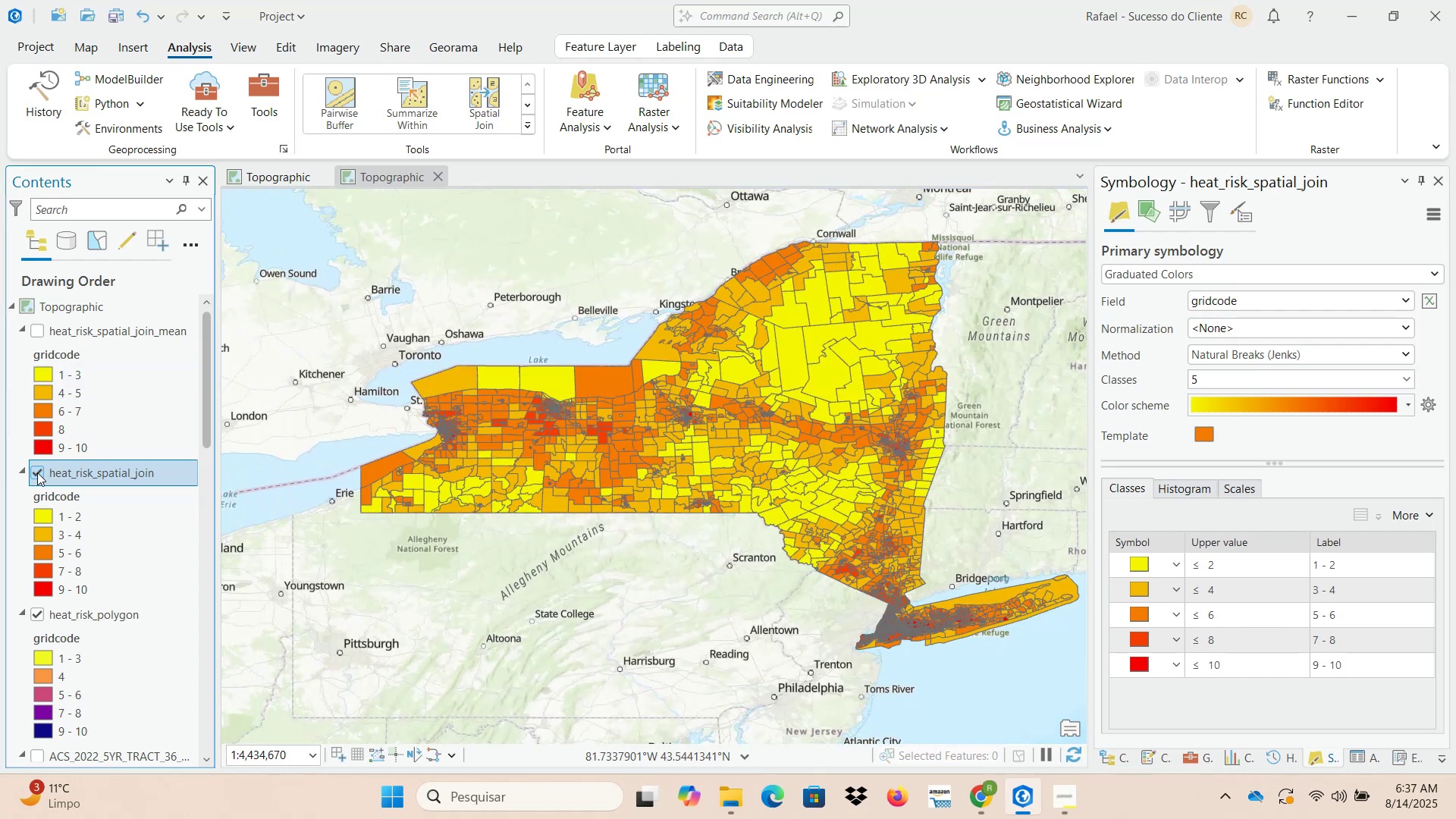 
left_click([37, 472])
 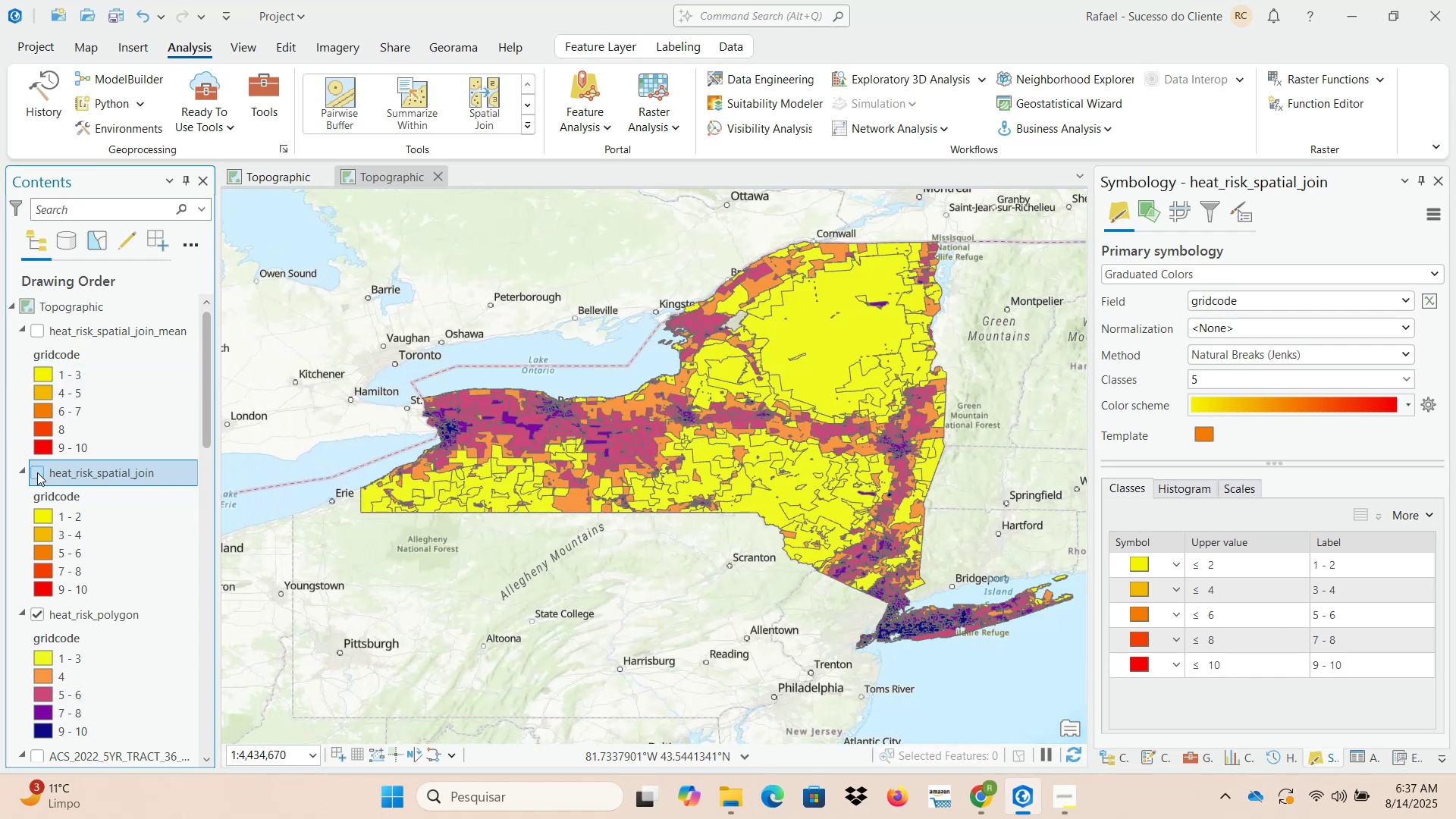 
left_click([37, 472])
 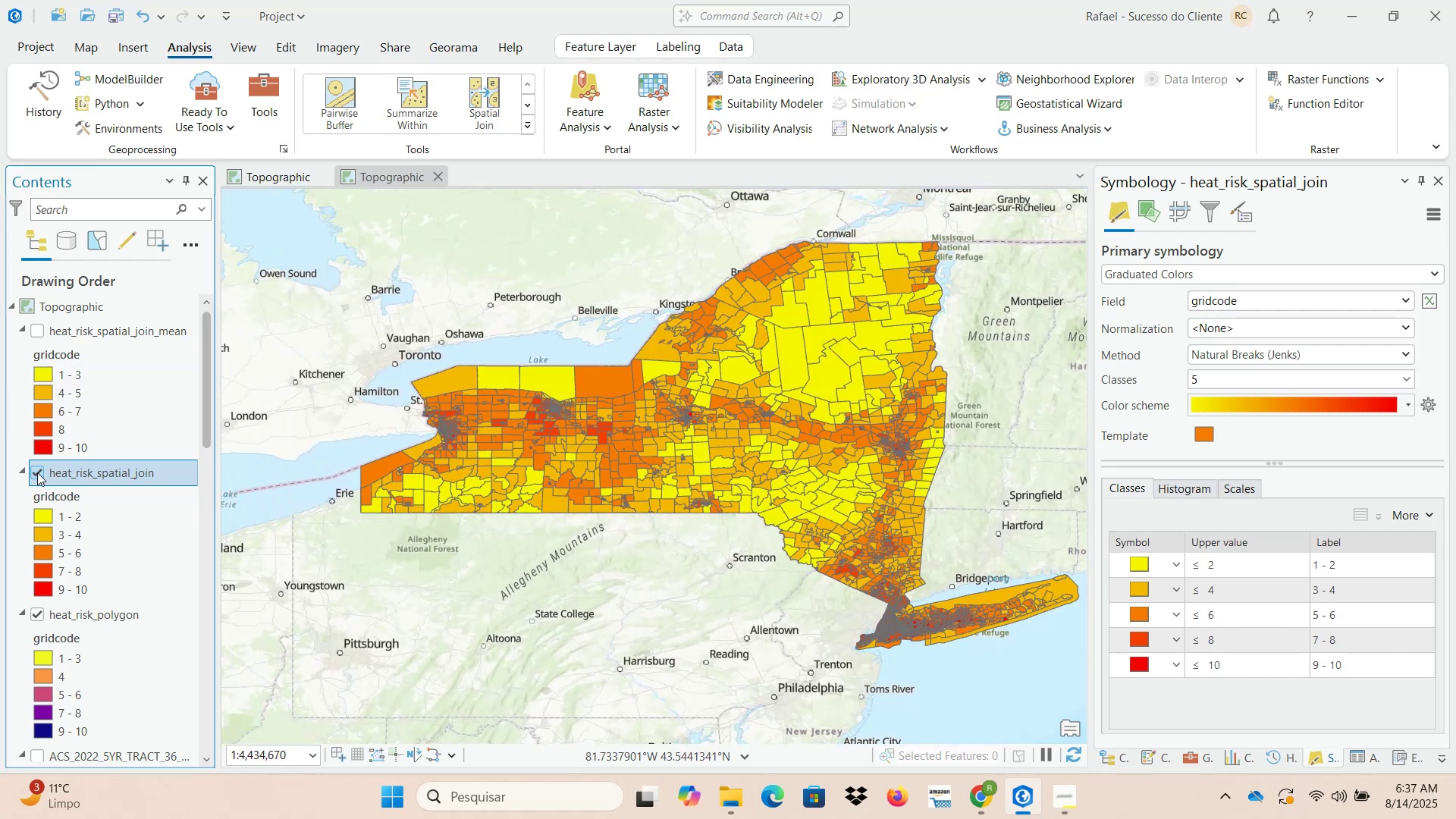 
left_click([37, 472])
 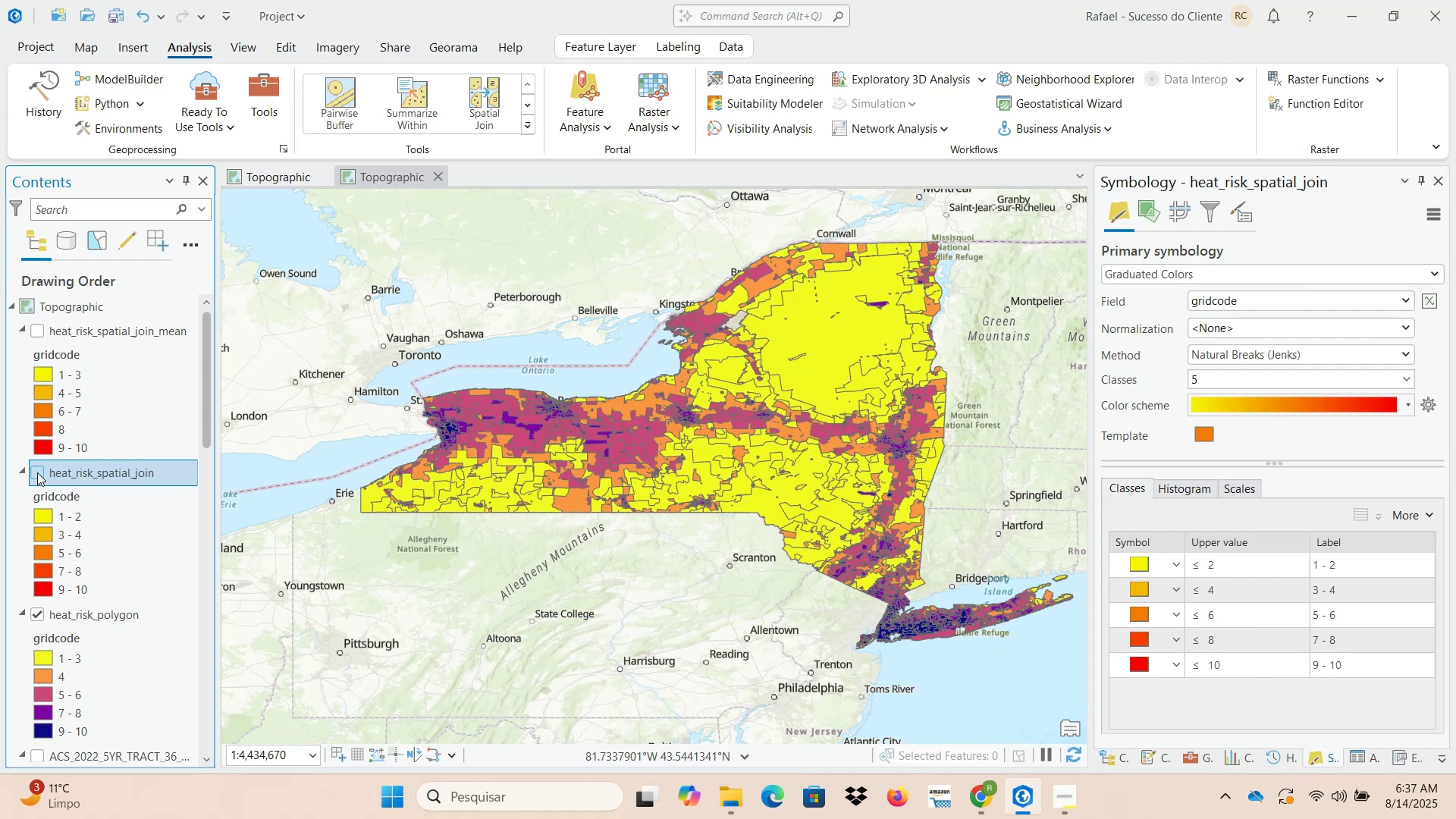 
left_click([37, 472])
 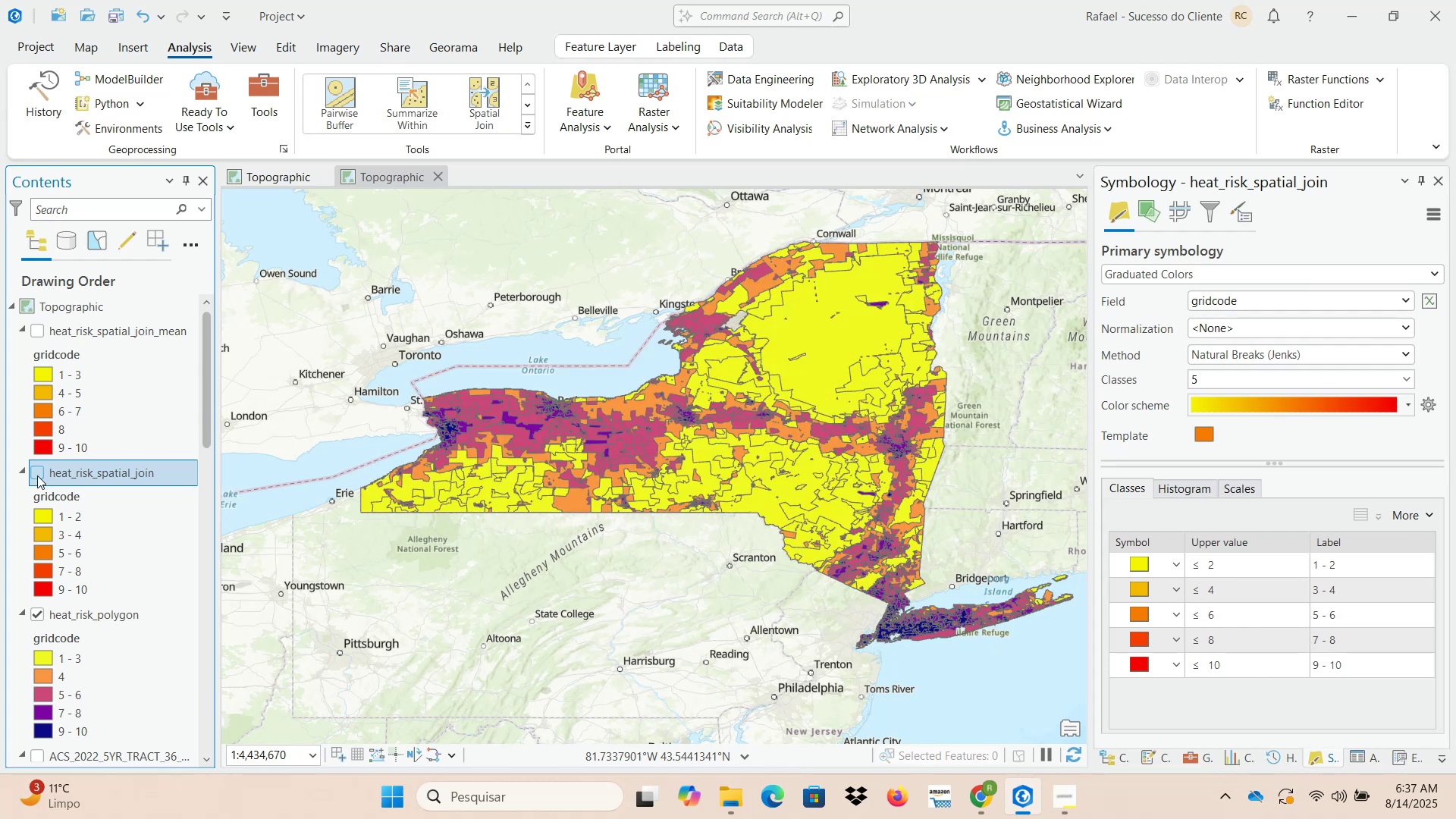 
left_click([37, 475])
 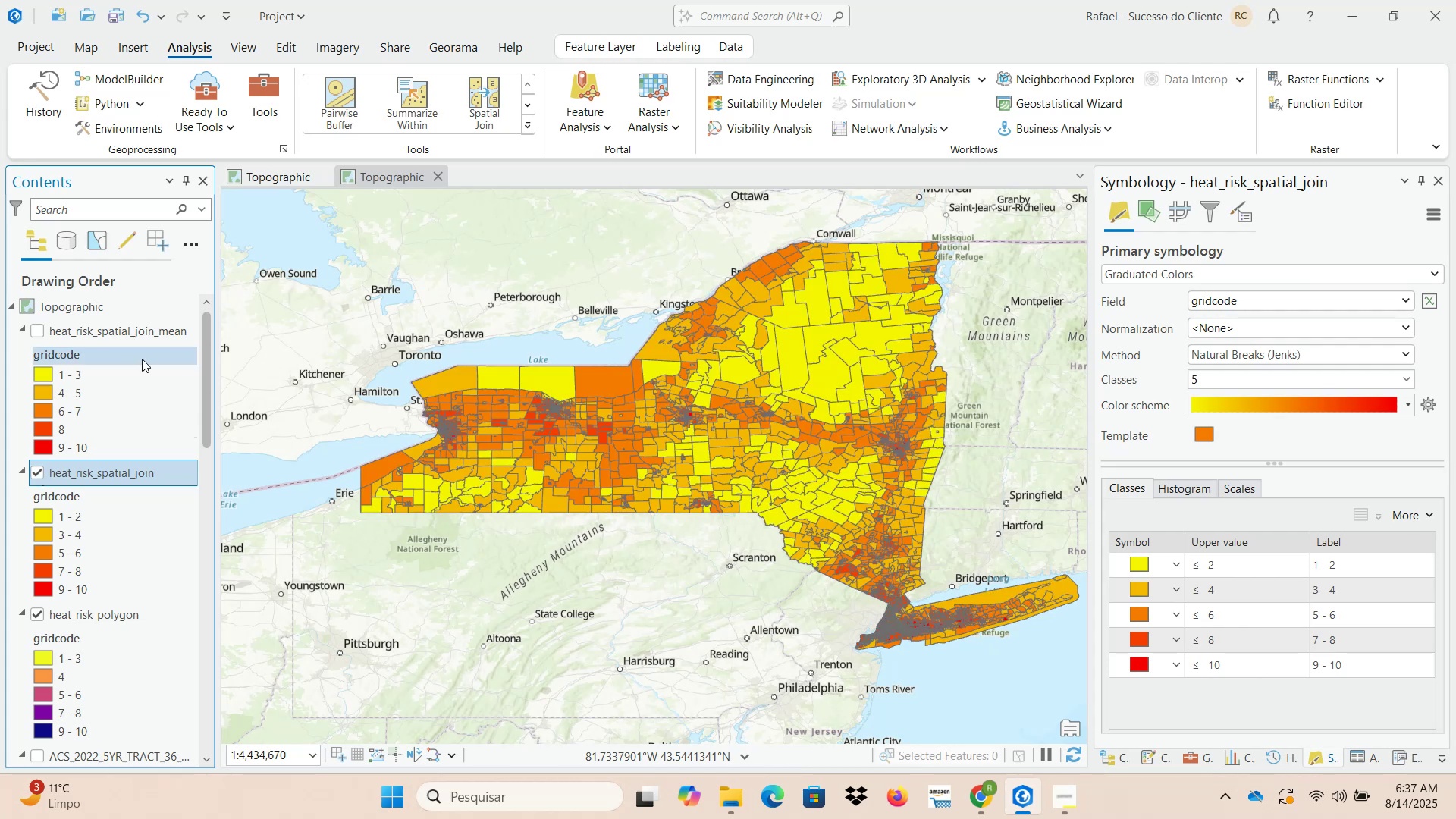 
wait(8.03)
 